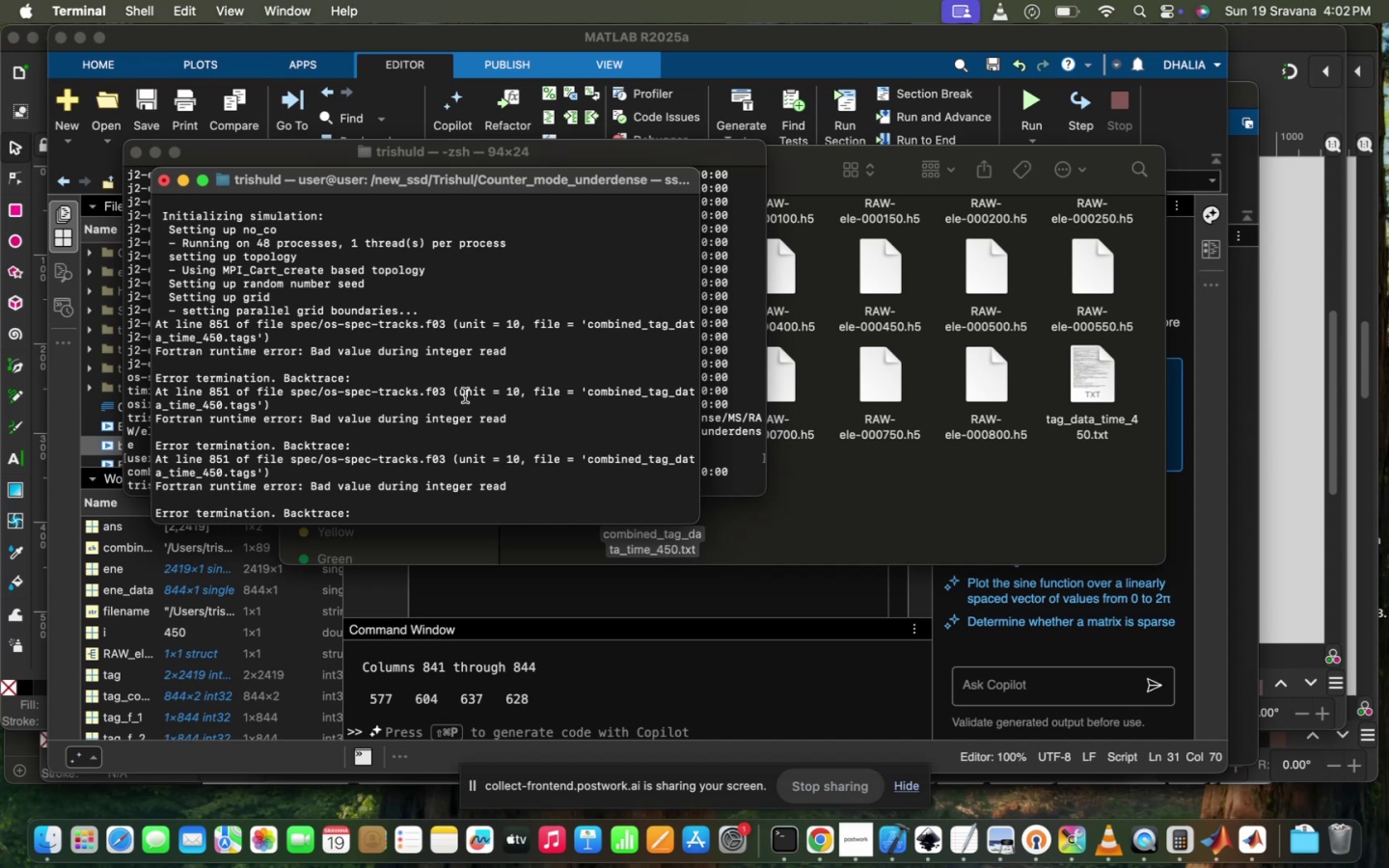 
wait(17.9)
 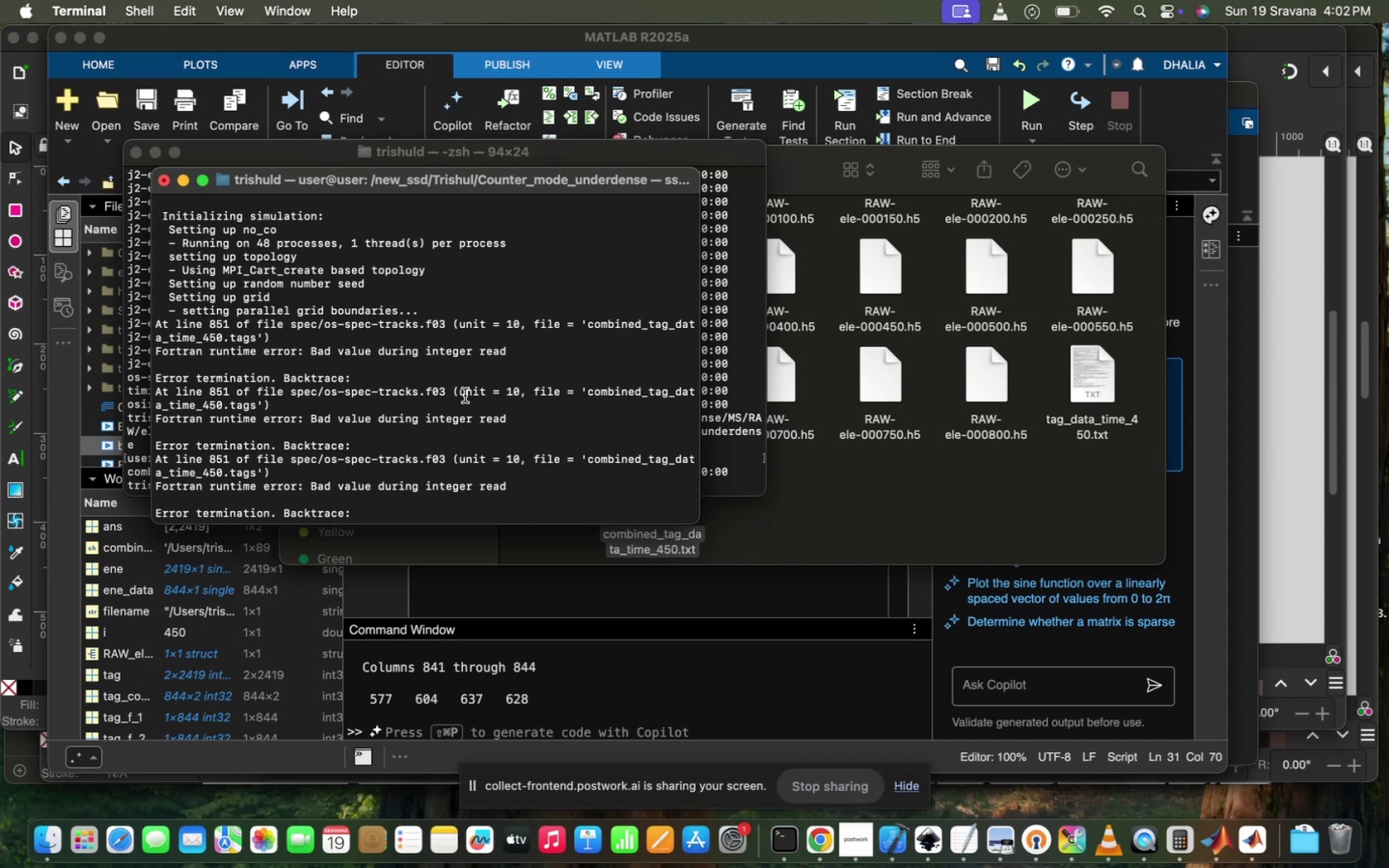 
scroll: coordinate [465, 395], scroll_direction: down, amount: 1684.0
 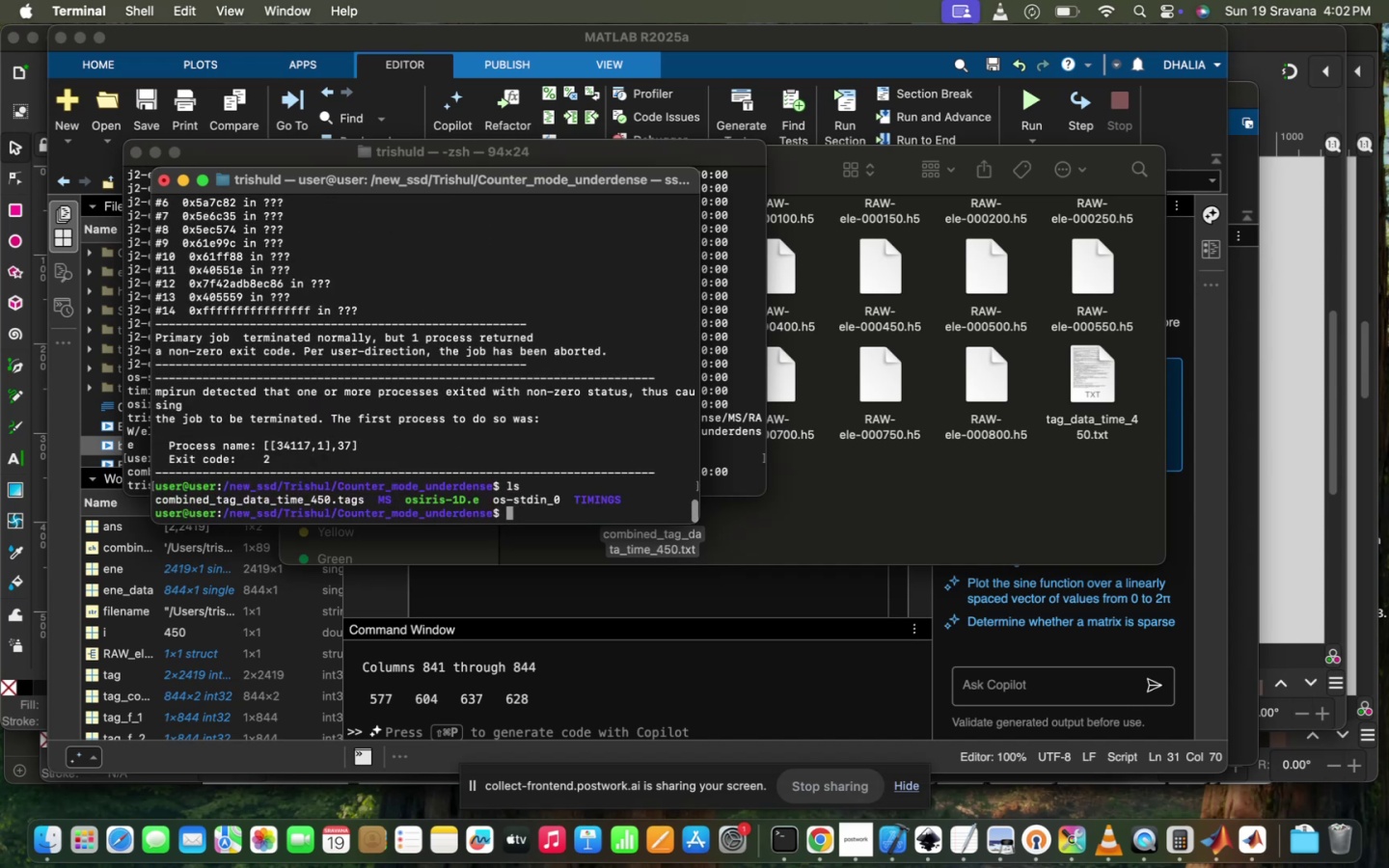 
type(ls)
 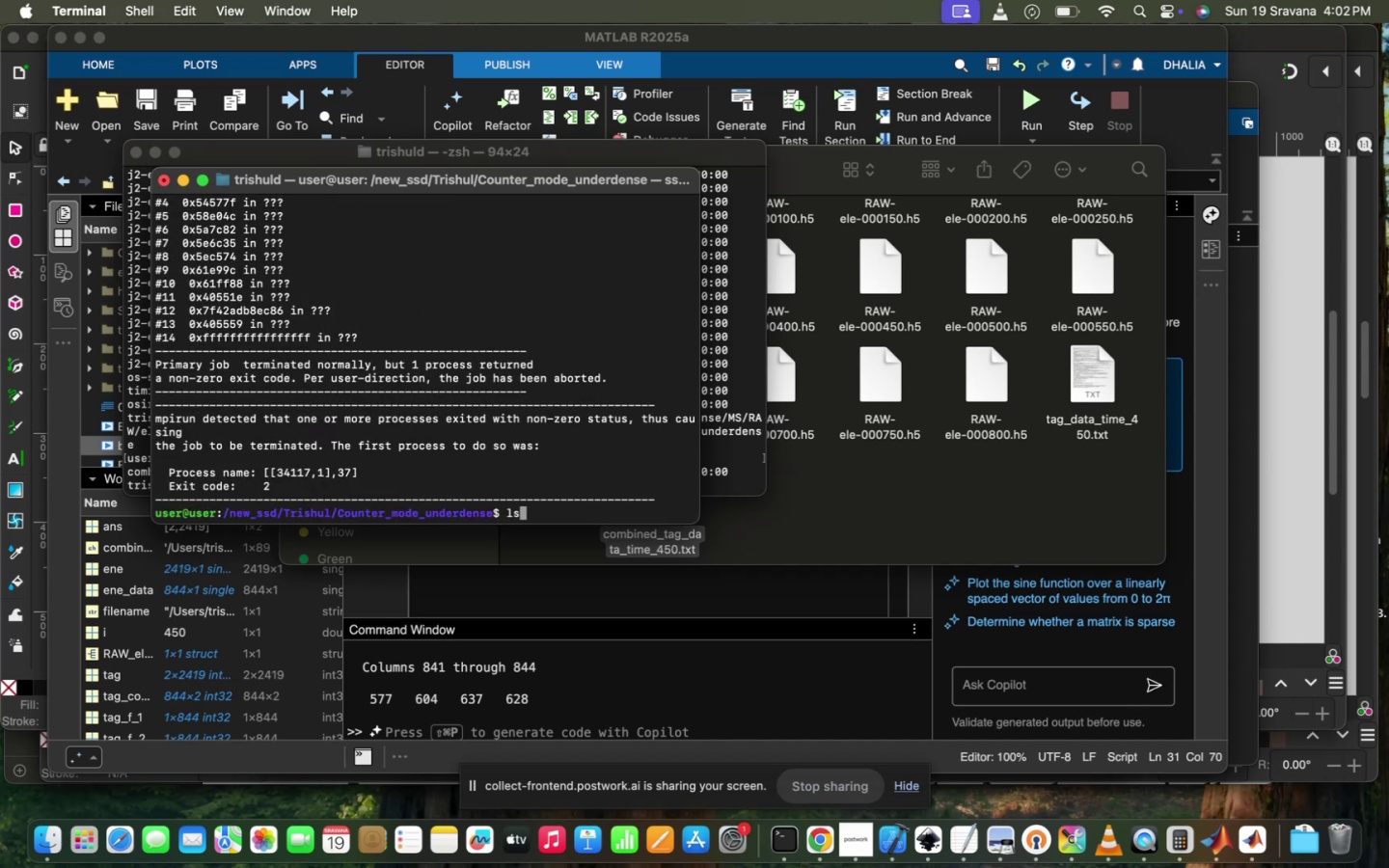 
key(Enter)
 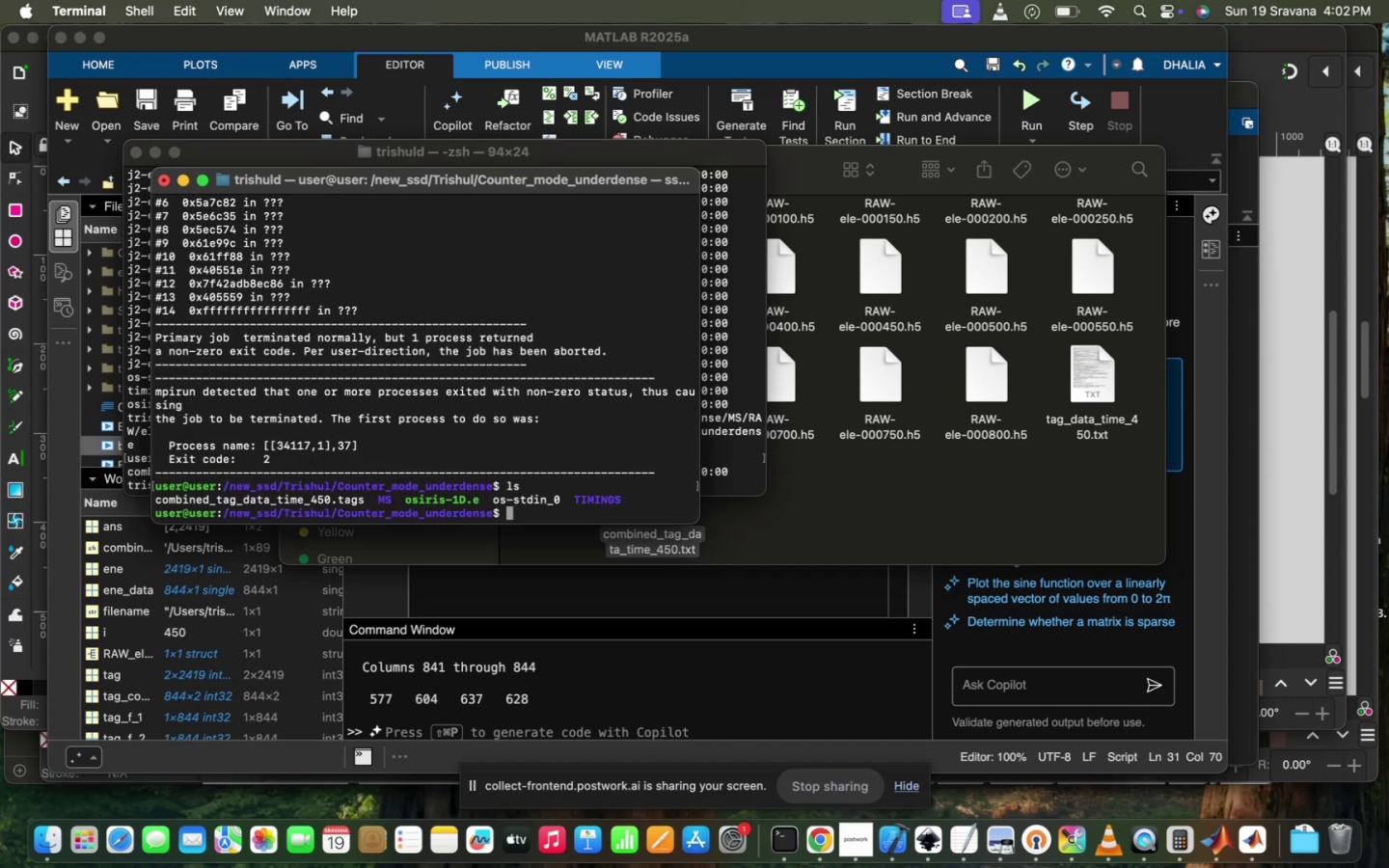 
wait(10.09)
 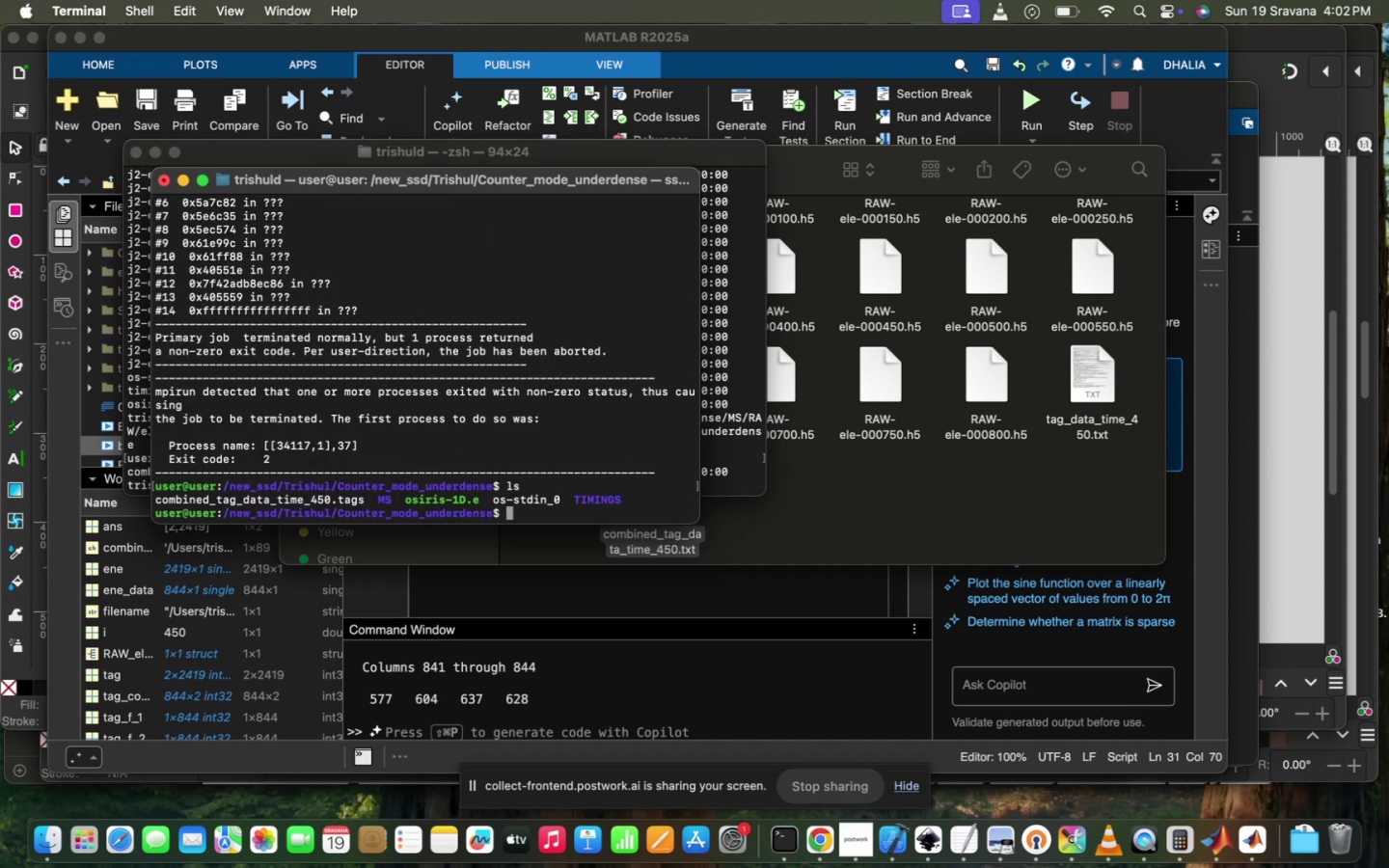 
type(vi t)
key(Tab)
key(Backspace)
type(co)
key(Tab)
 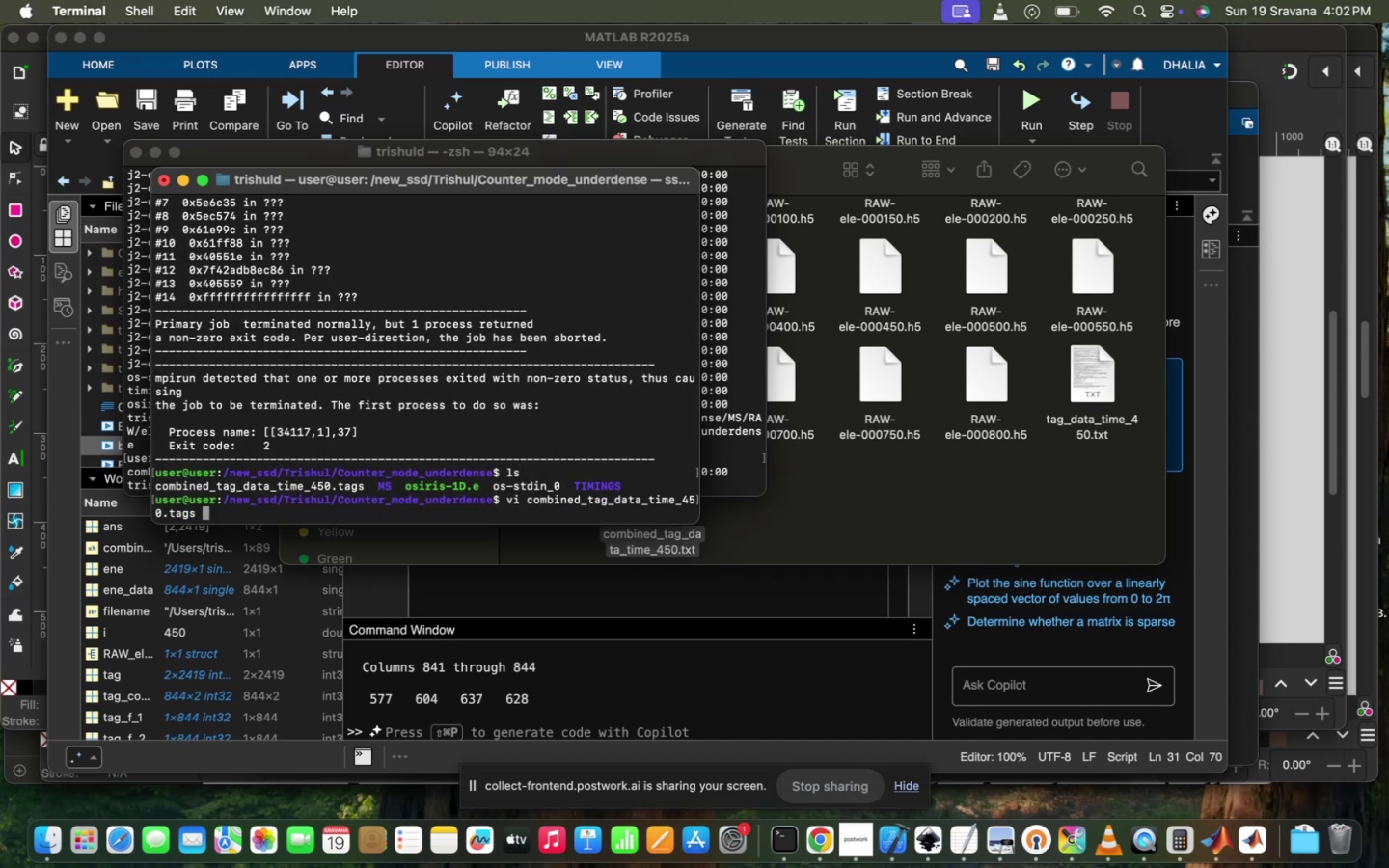 
key(Enter)
 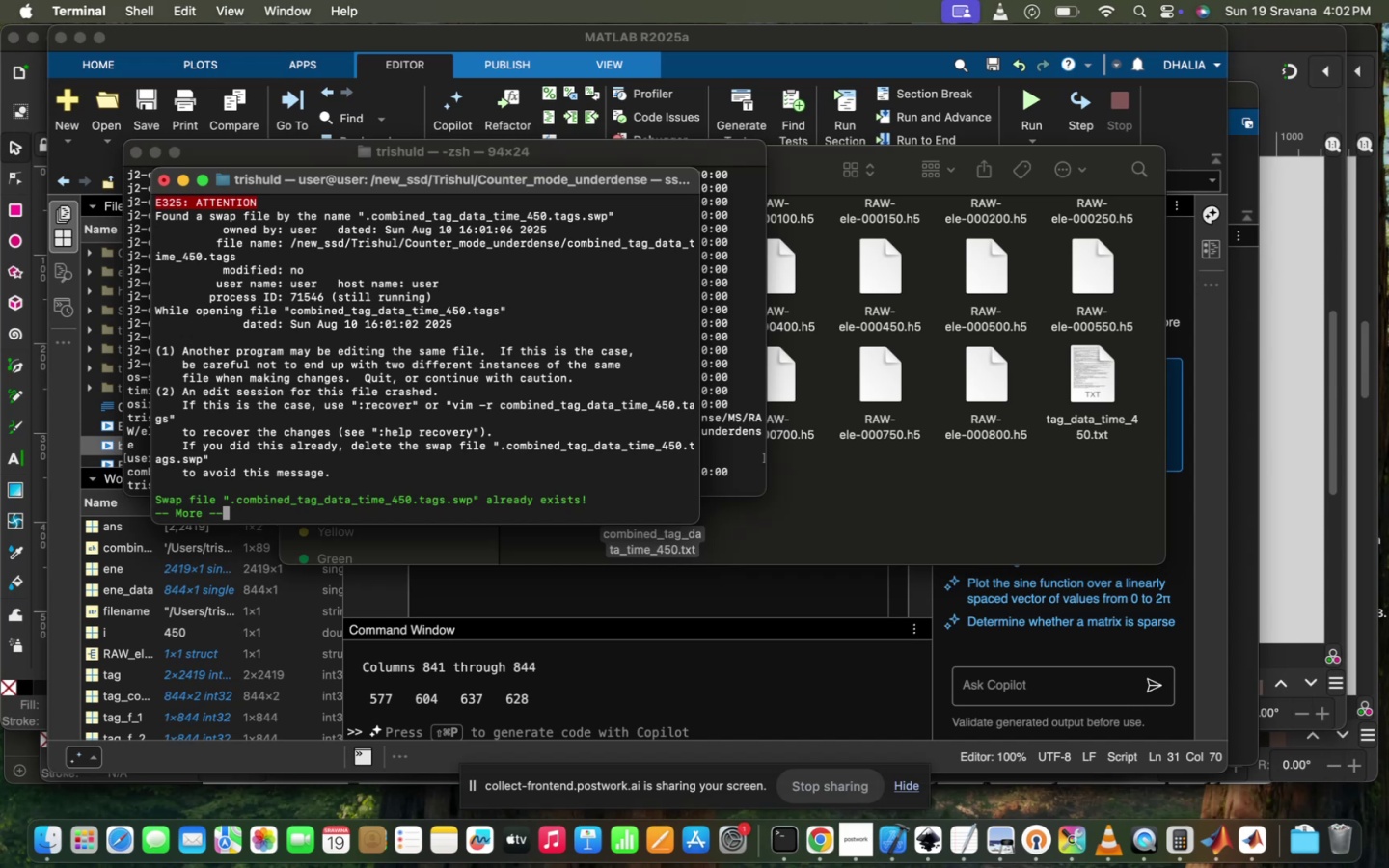 
hold_key(key=Enter, duration=0.43)
 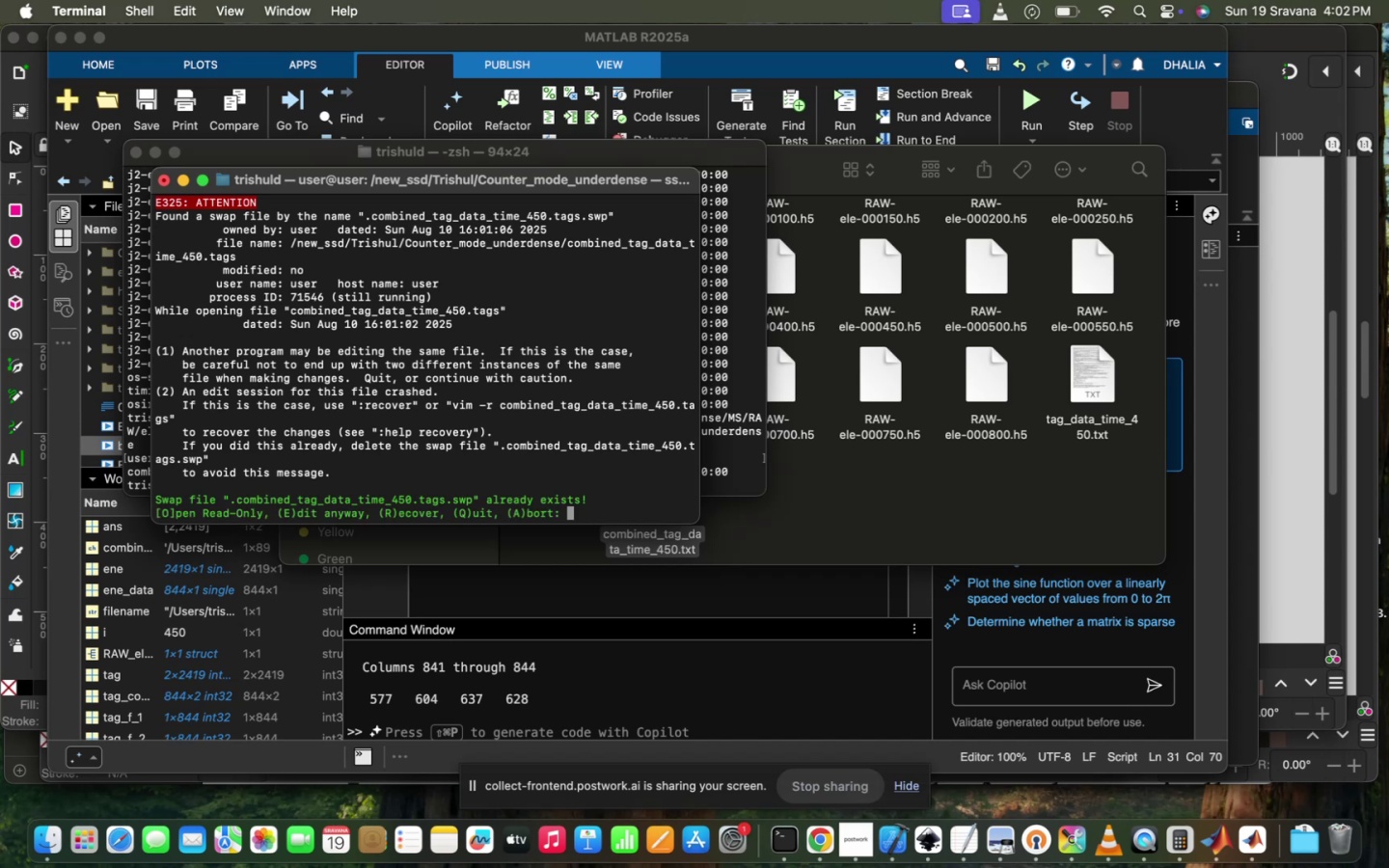 
key(Enter)
 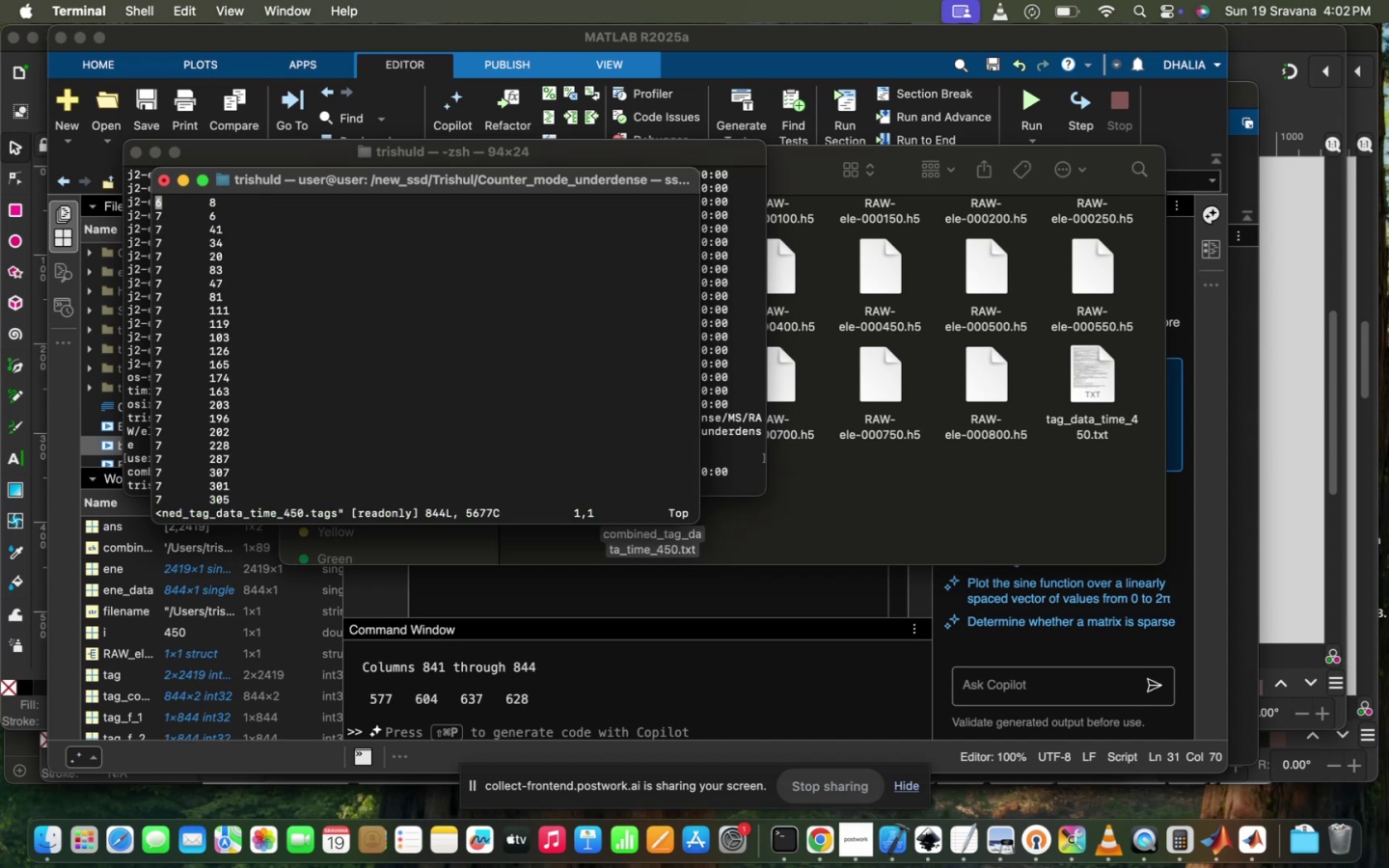 
scroll: coordinate [395, 373], scroll_direction: down, amount: 48.0
 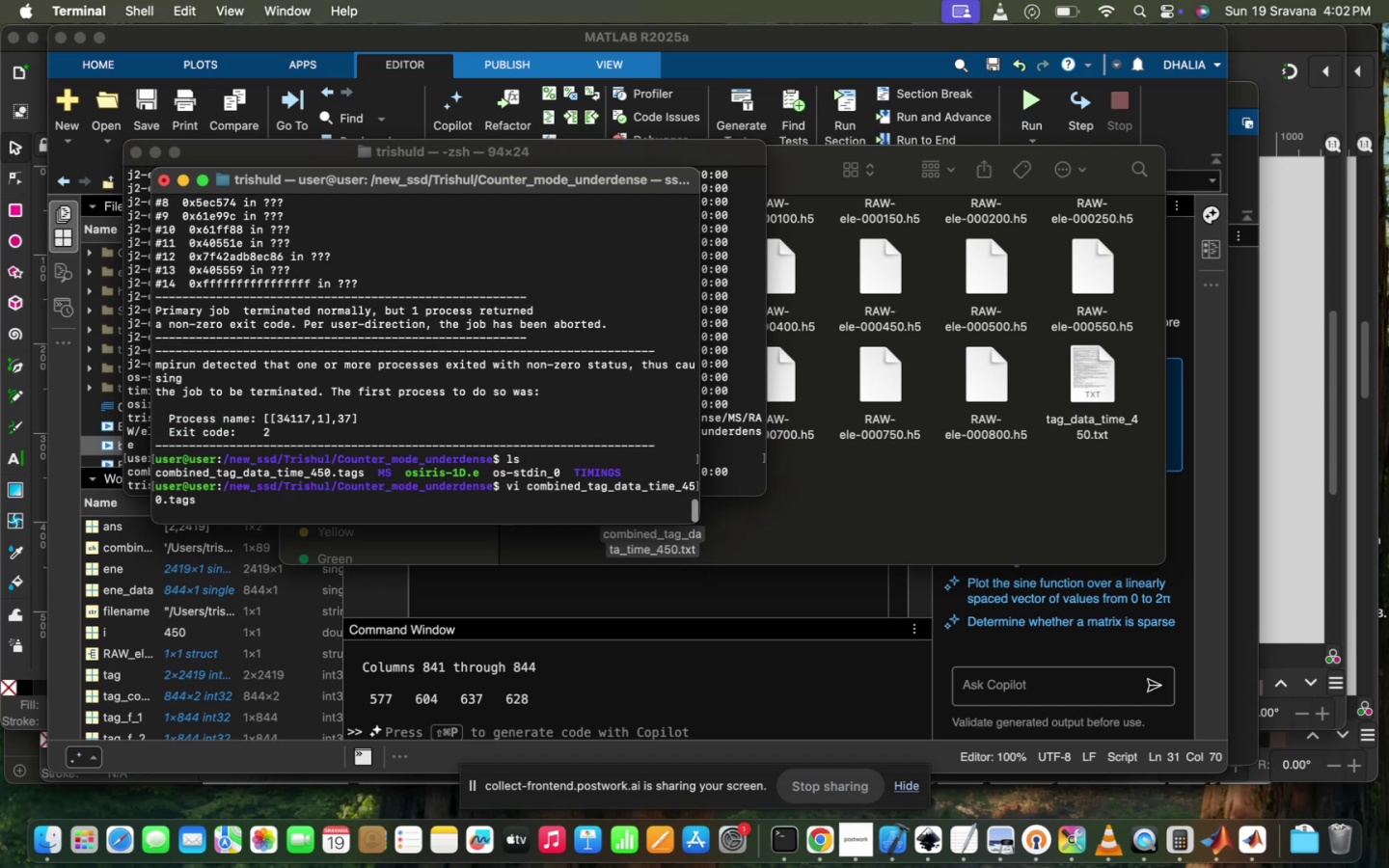 
key(Control+ControlLeft)
 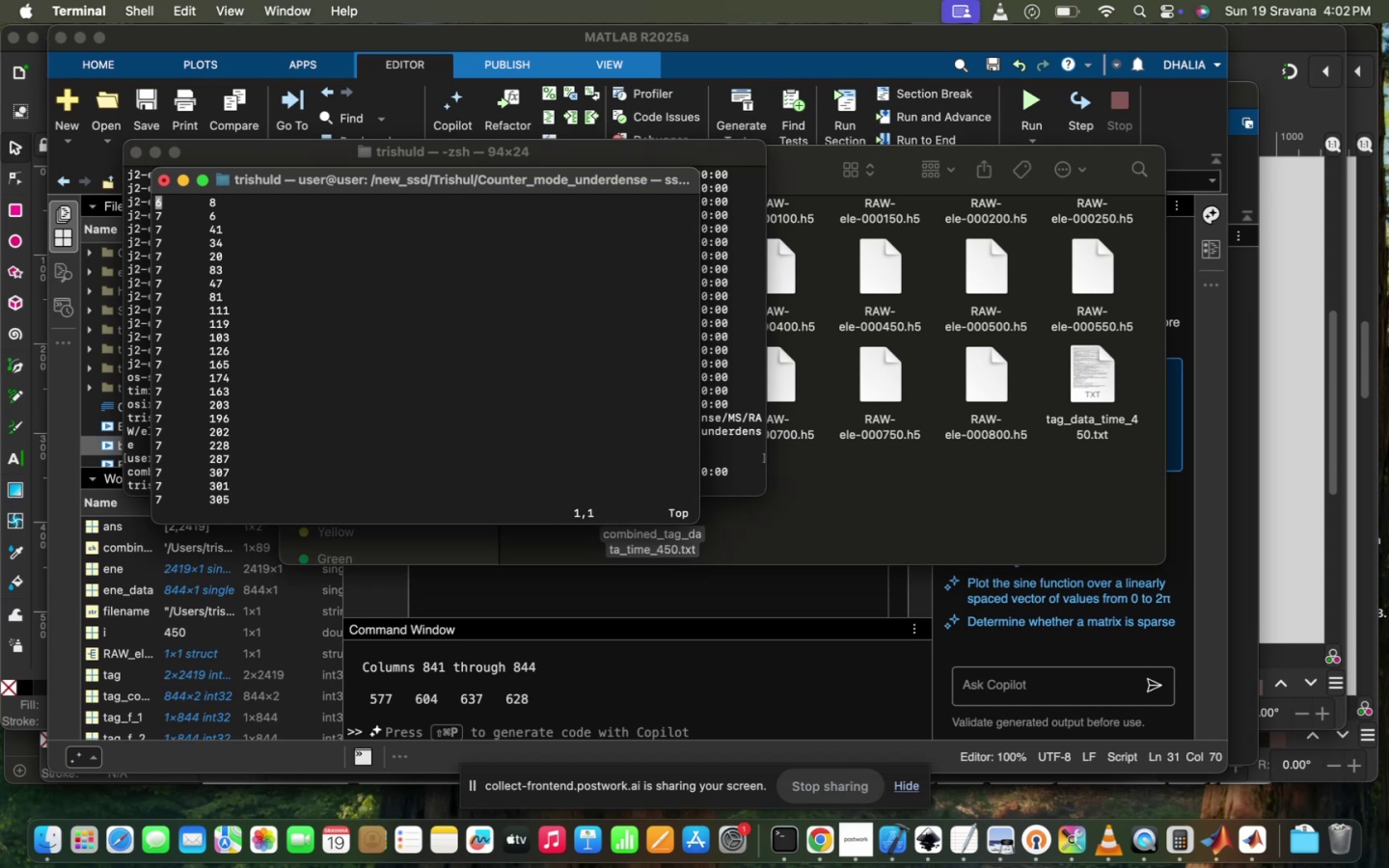 
key(Control+Z)
 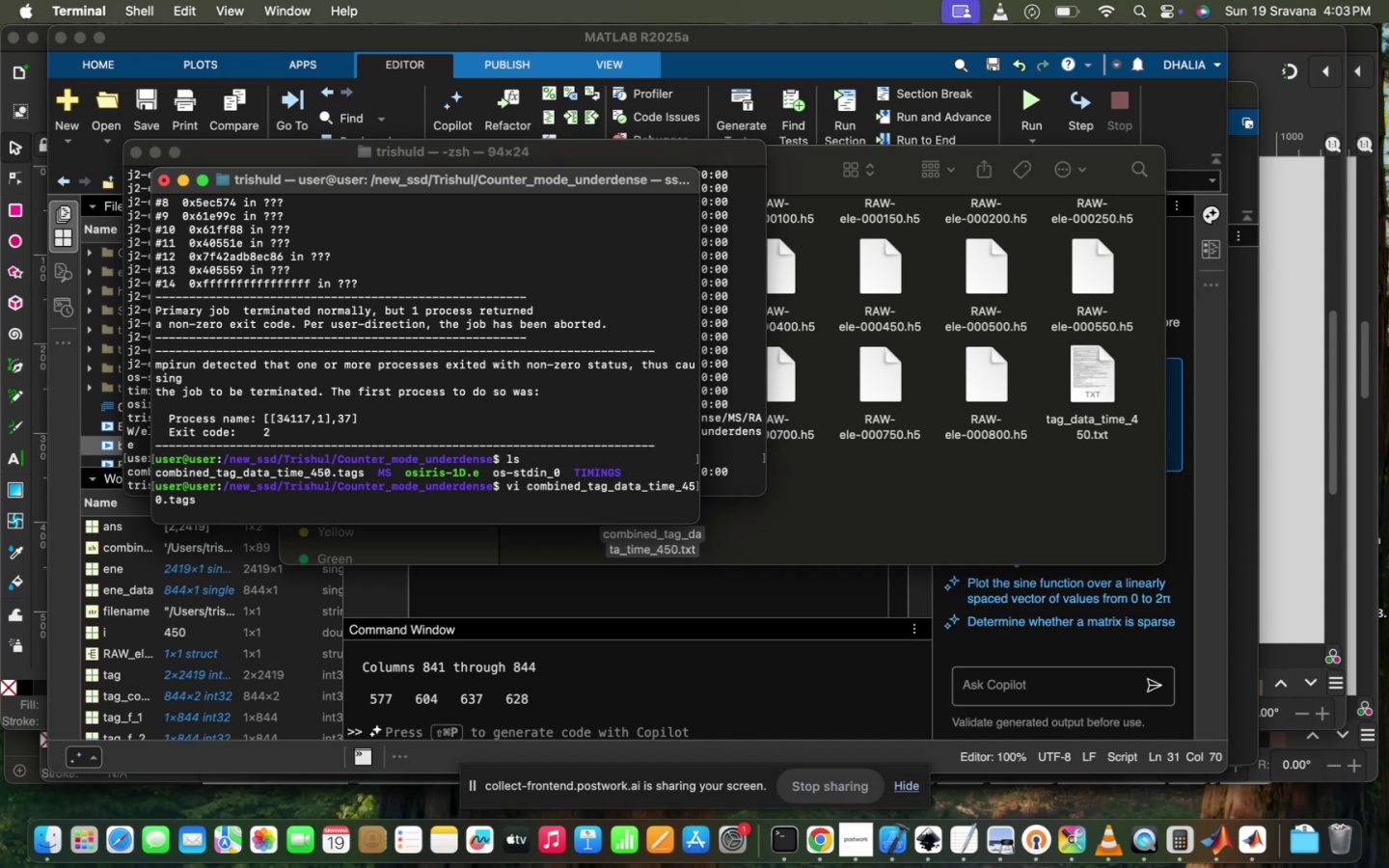 
wait(74.1)
 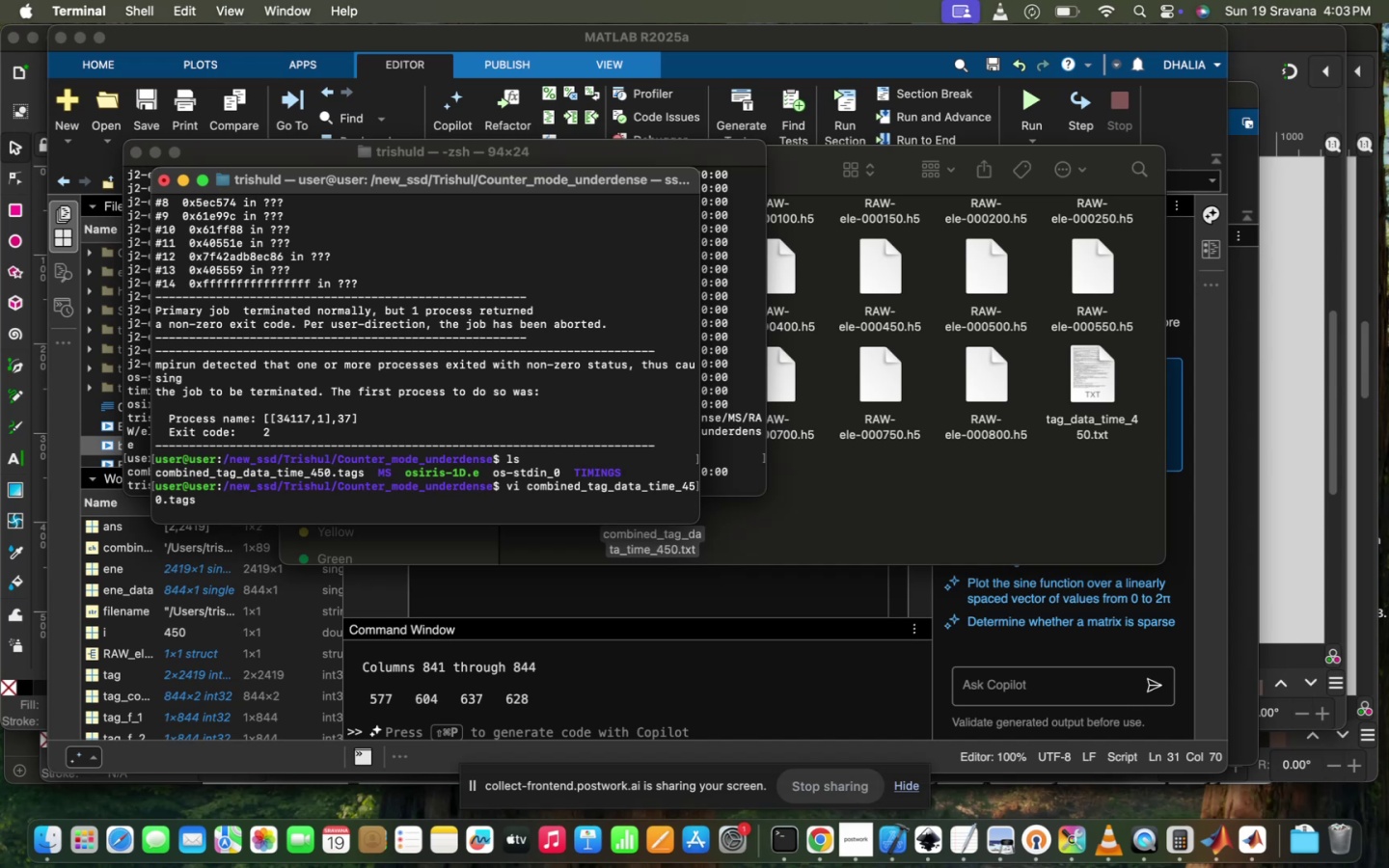 
scroll: coordinate [395, 373], scroll_direction: down, amount: 4.0
 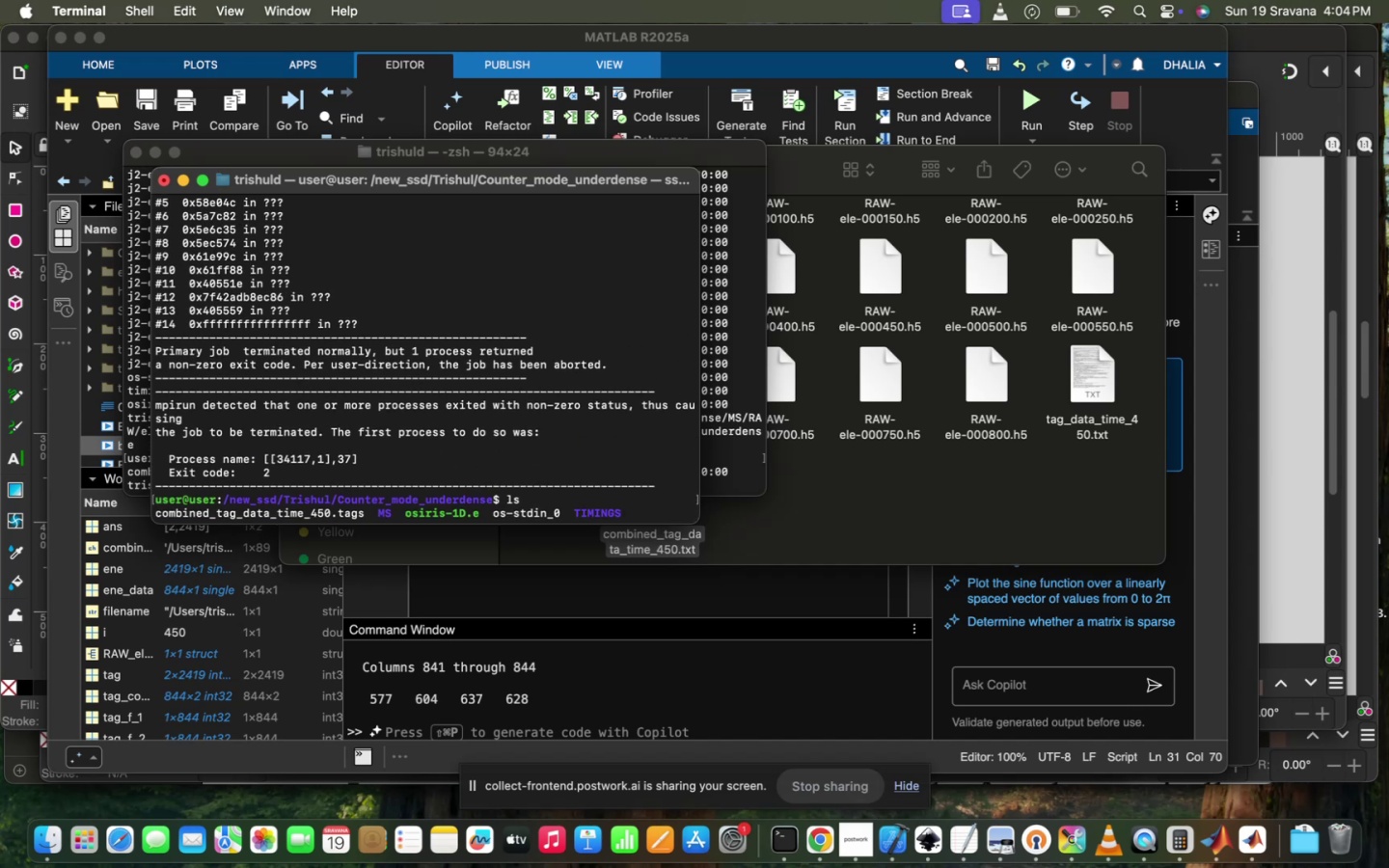 
scroll: coordinate [395, 373], scroll_direction: up, amount: 1.0
 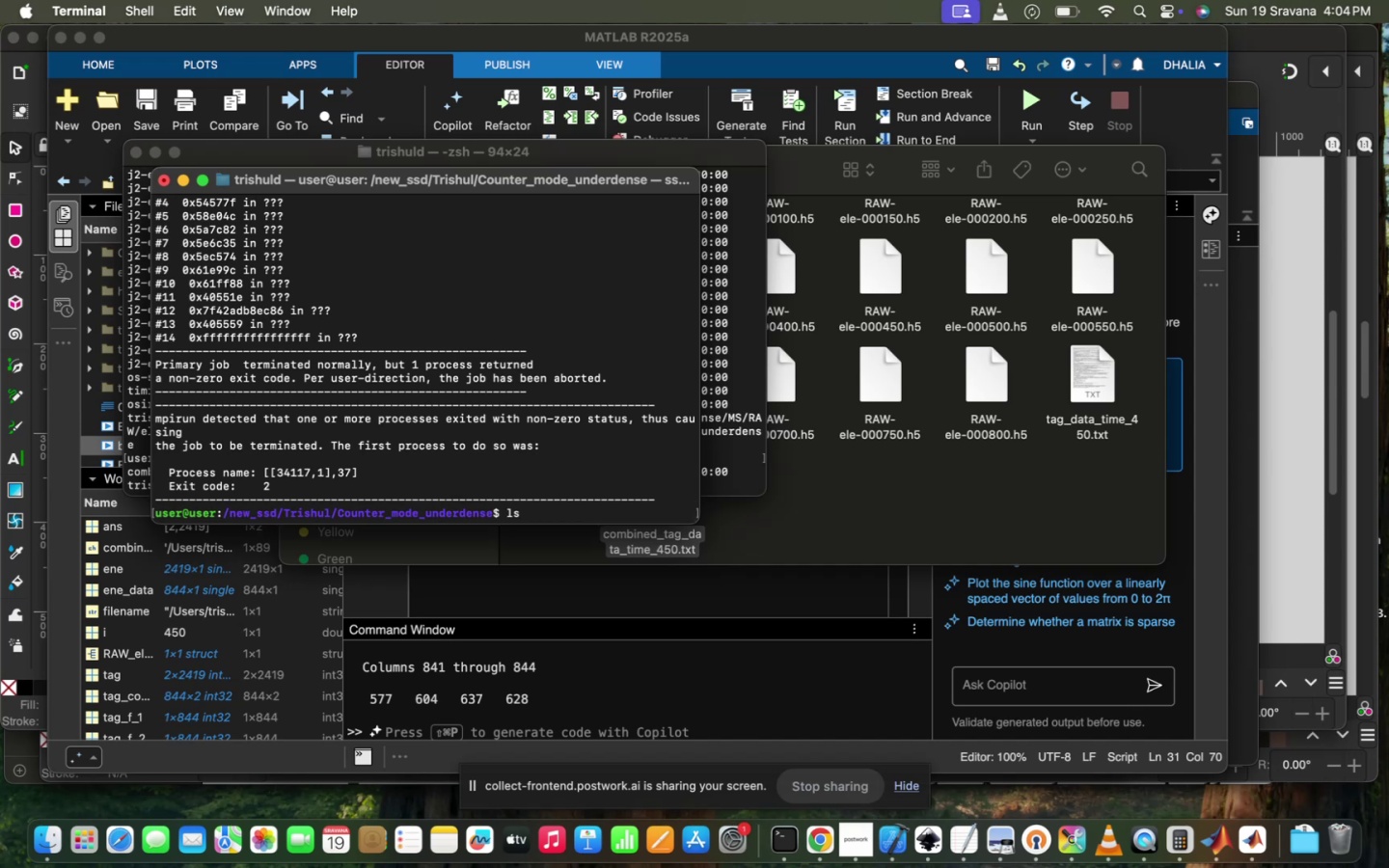 
wait(15.42)
 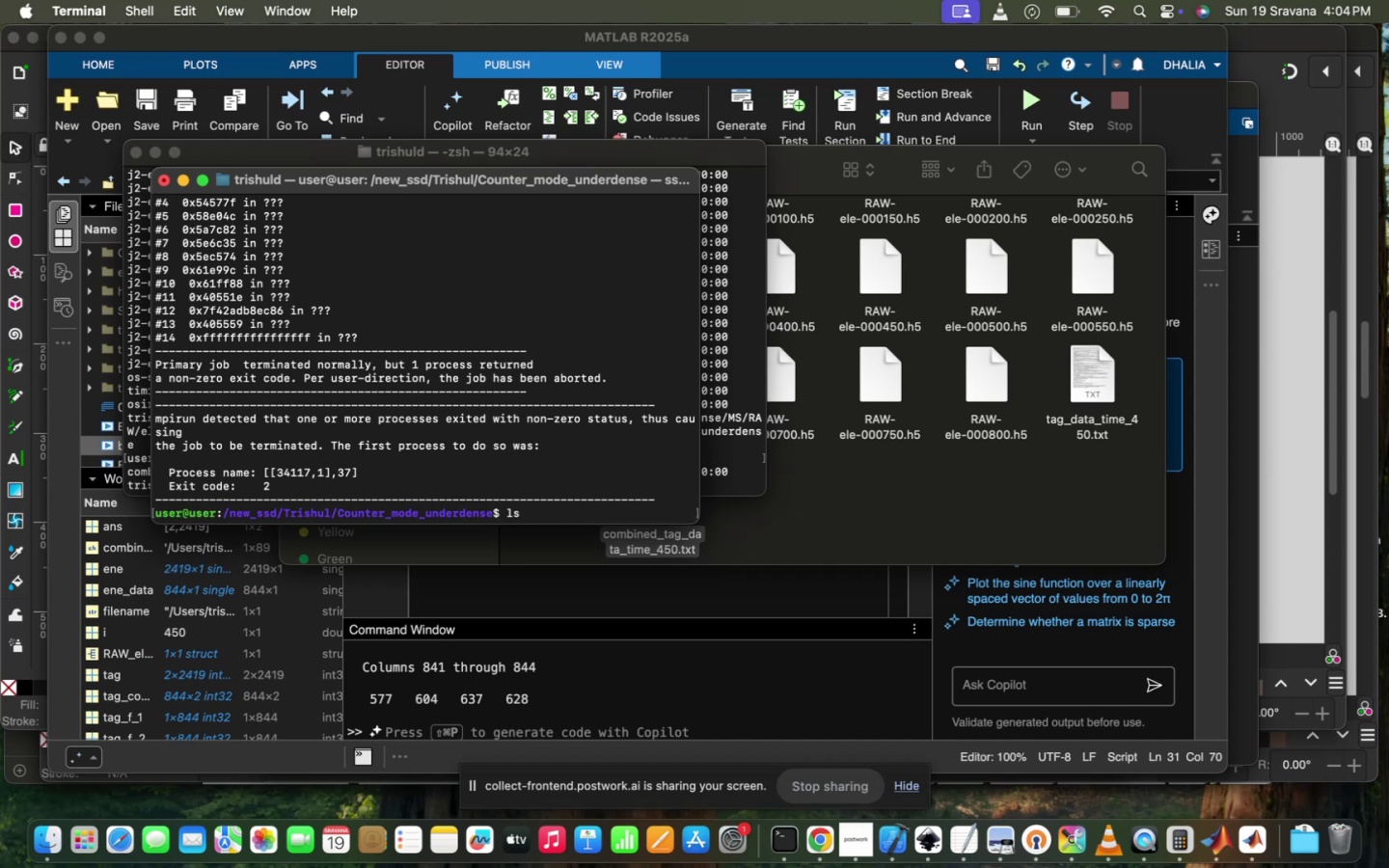 
scroll: coordinate [395, 373], scroll_direction: up, amount: 4.0
 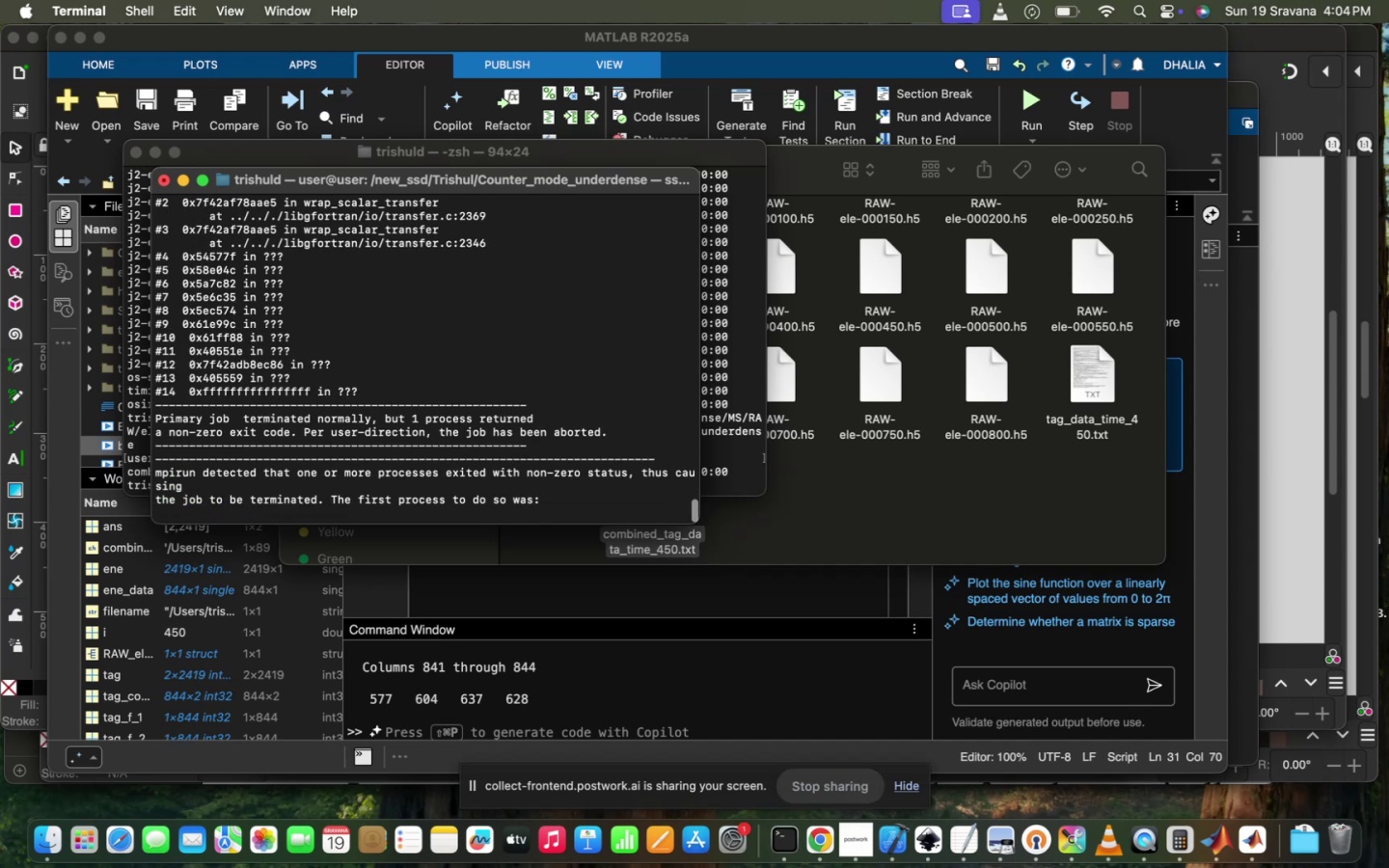 
scroll: coordinate [395, 373], scroll_direction: down, amount: 3.0
 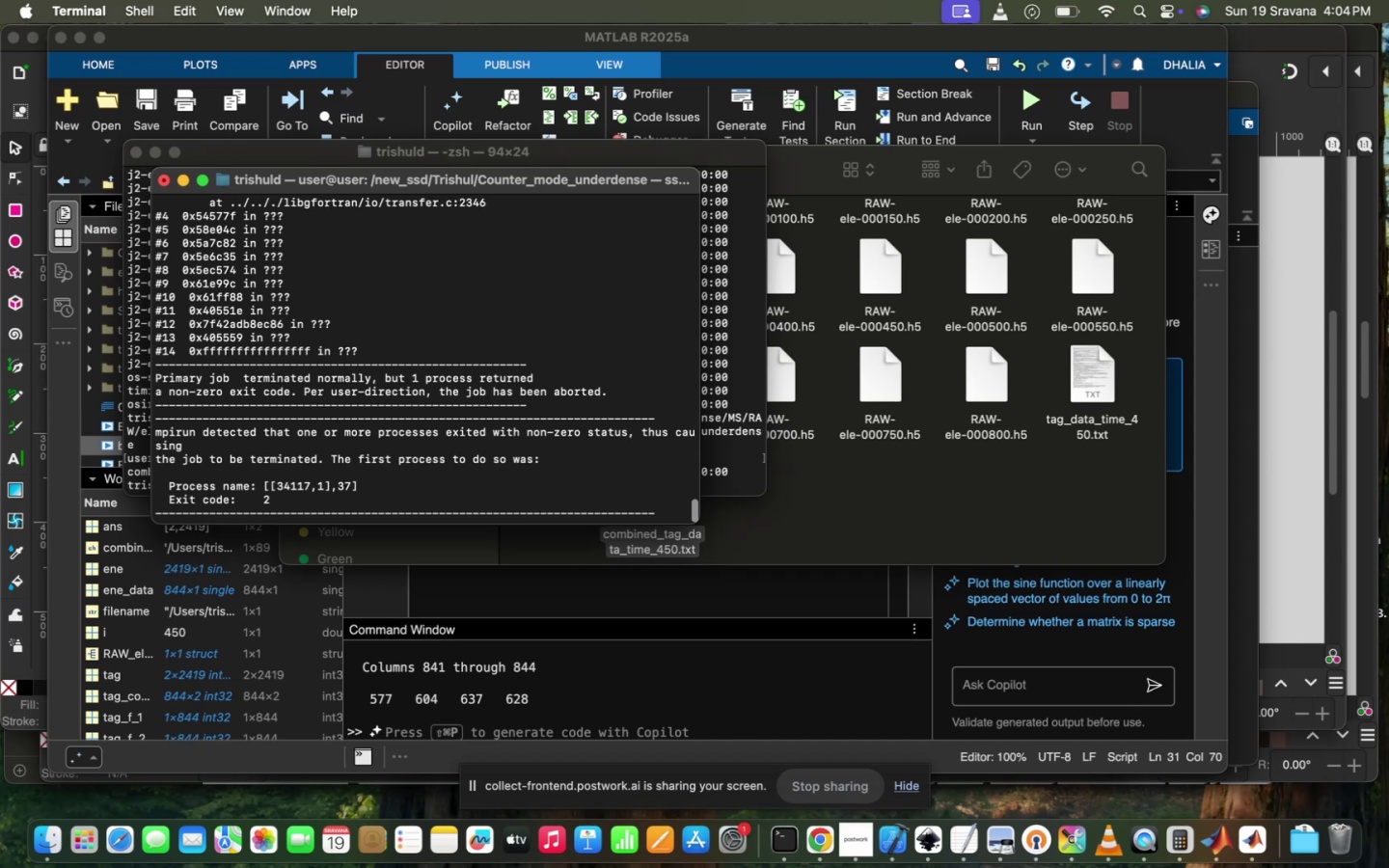 
wait(8.0)
 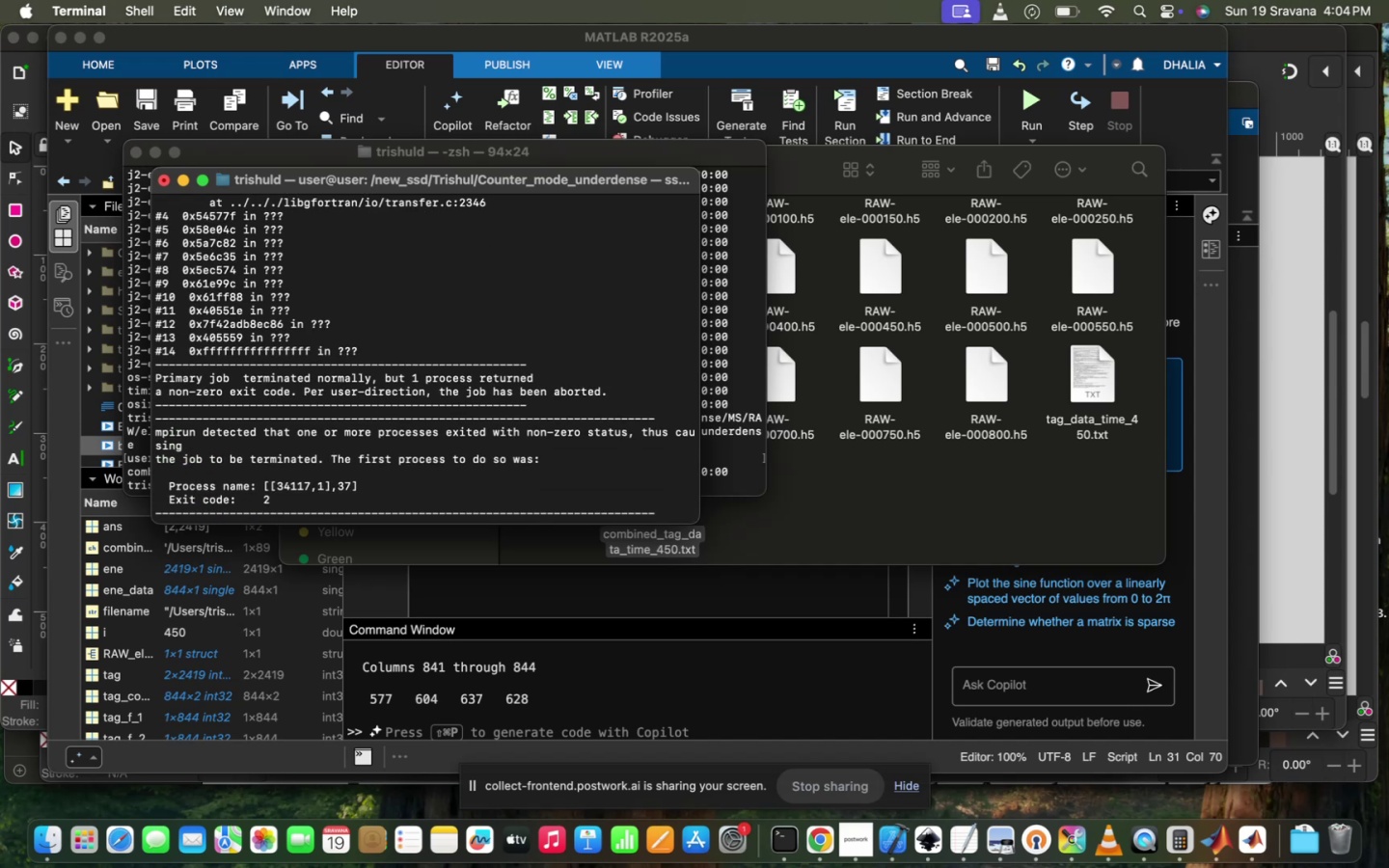 
scroll: coordinate [395, 373], scroll_direction: up, amount: 14.0
 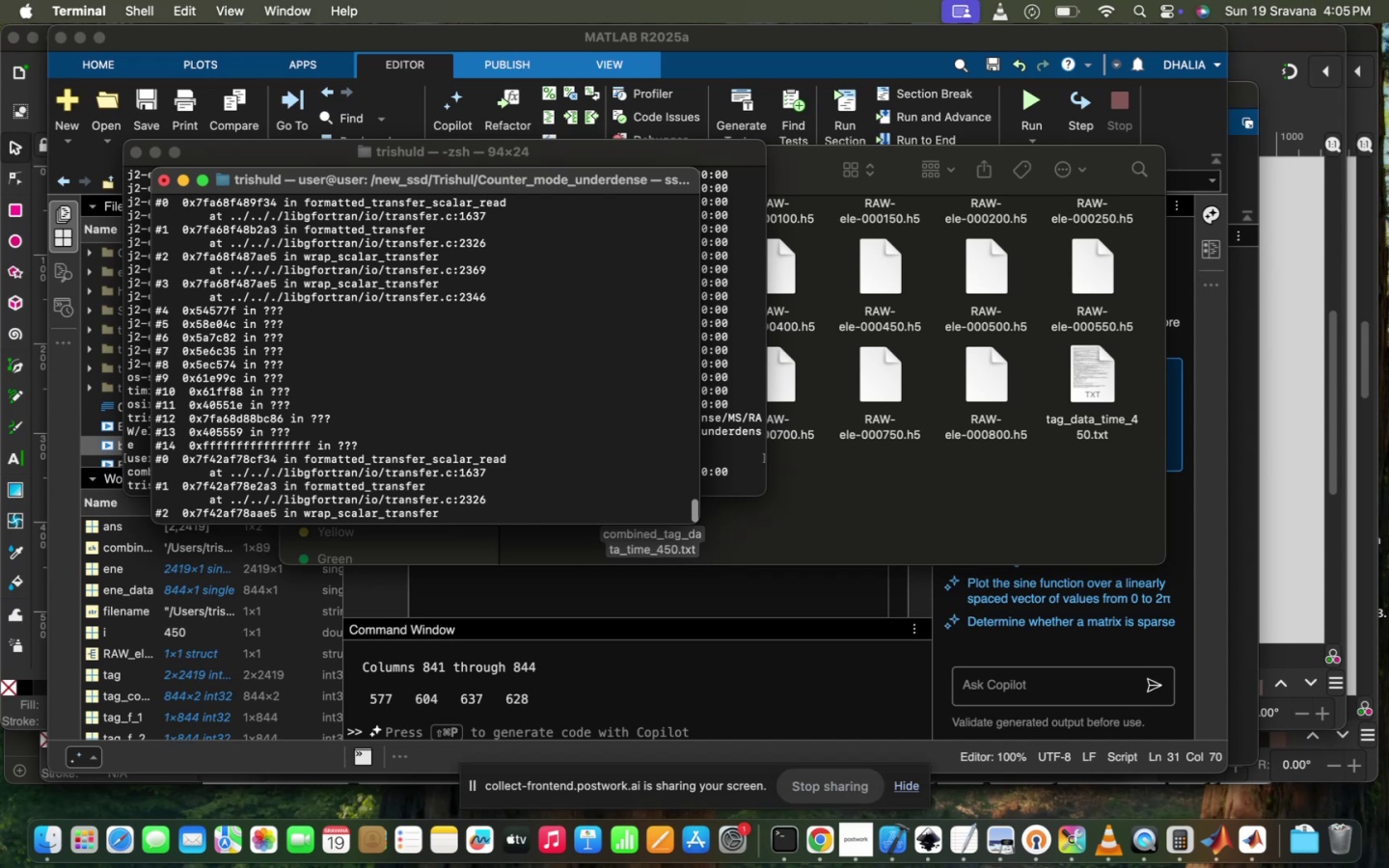 
wait(49.47)
 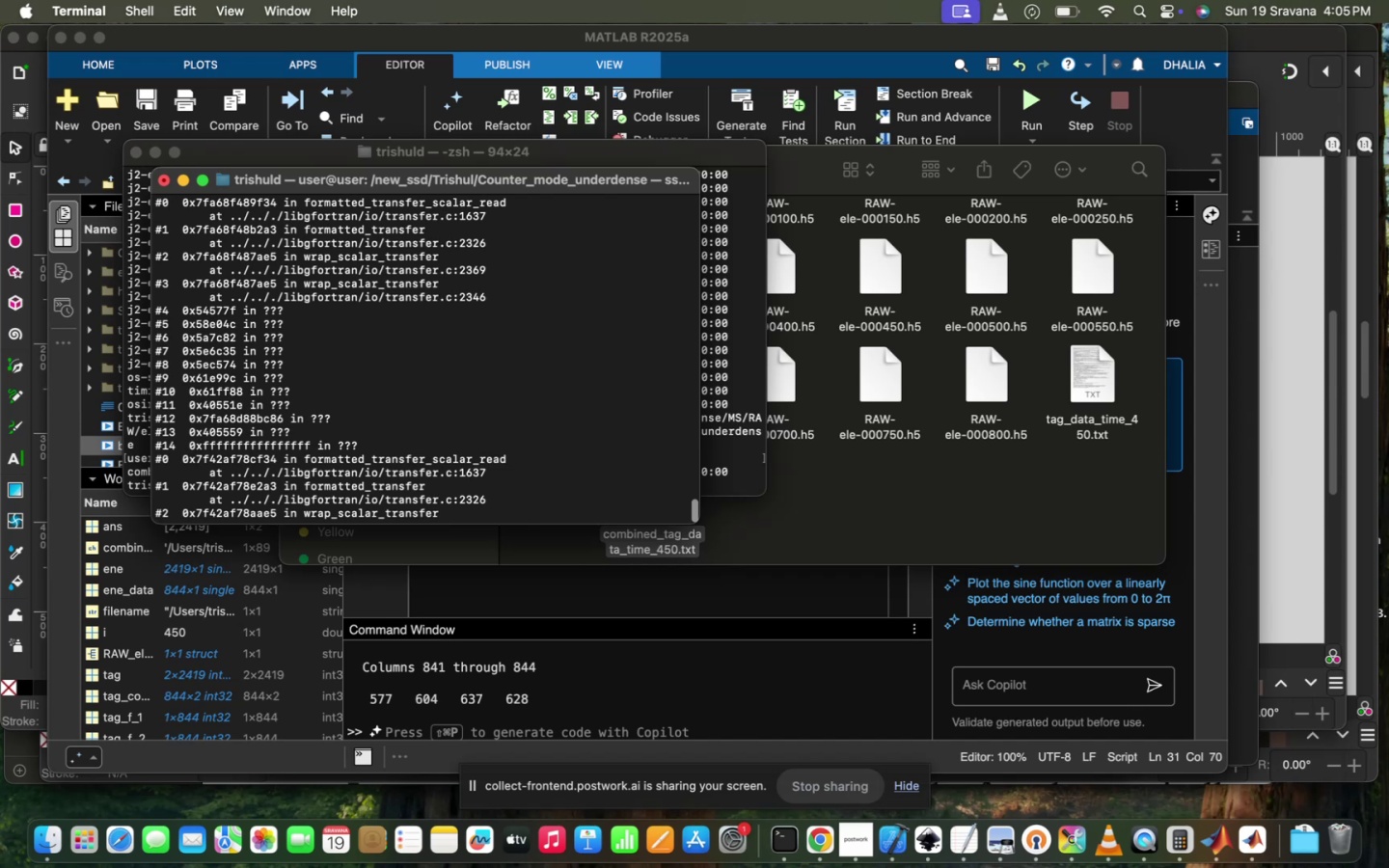 
left_click([332, 345])
 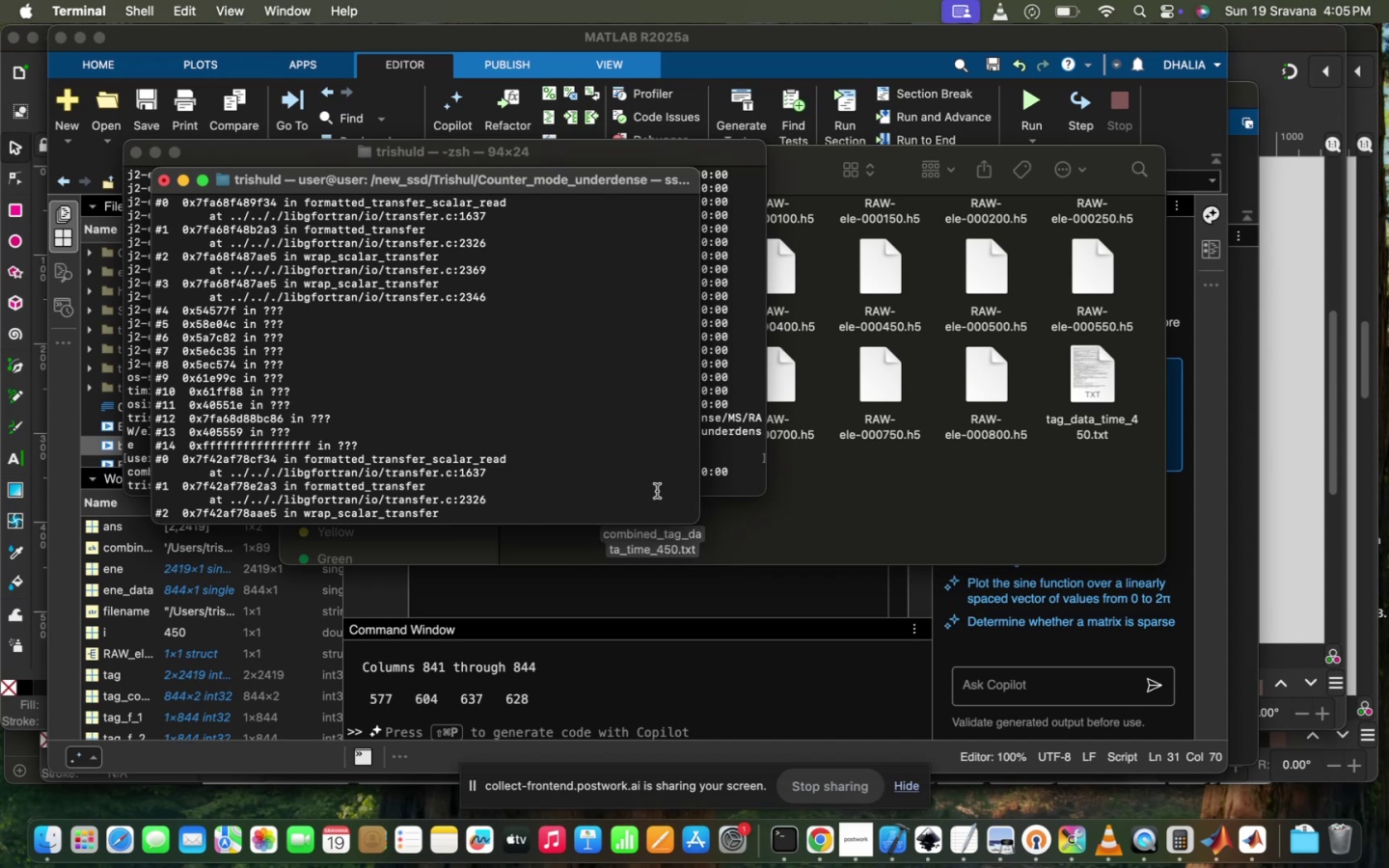 
scroll: coordinate [527, 468], scroll_direction: down, amount: 155.0
 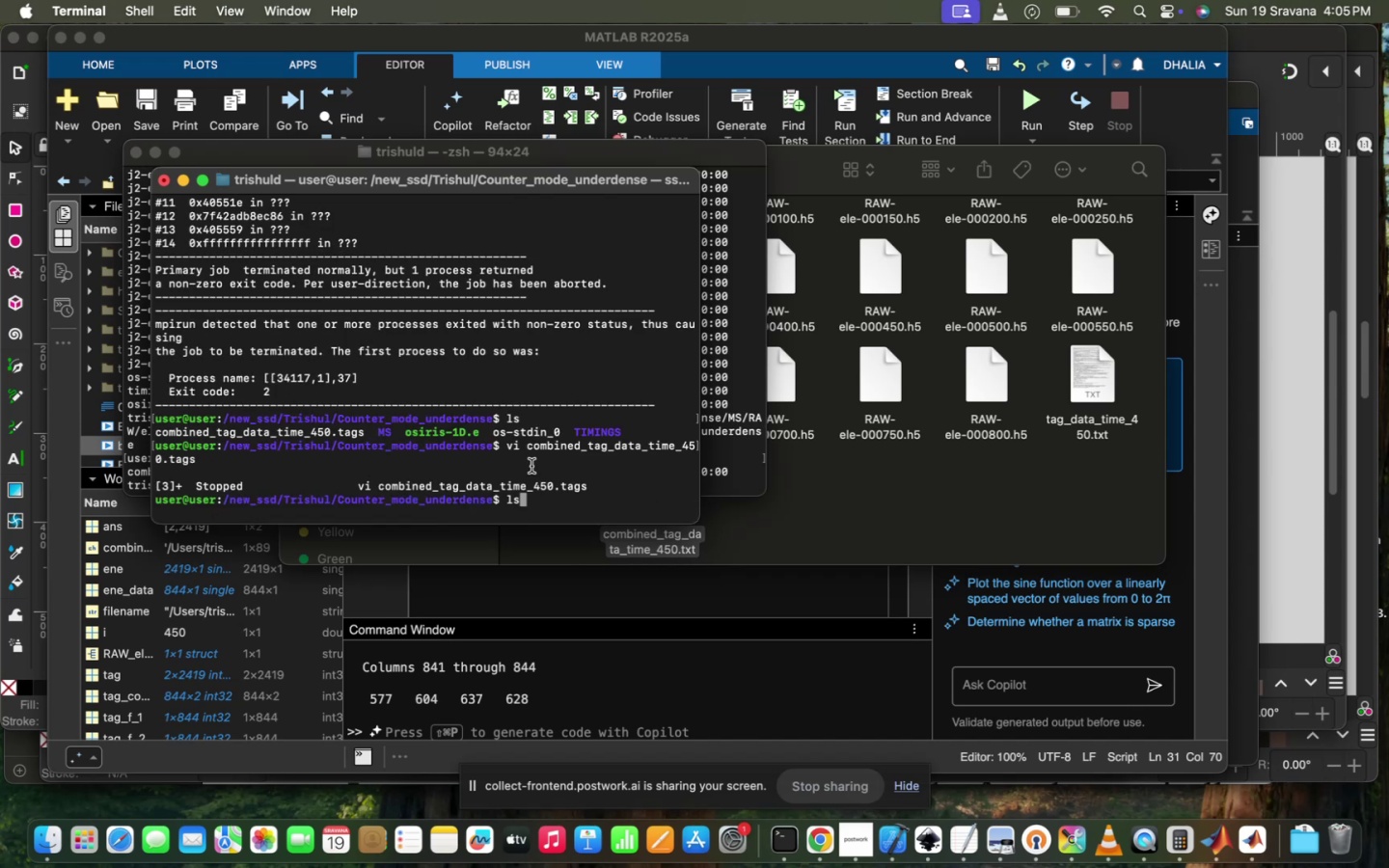 
key(Backspace)
key(Backspace)
type(vi ta)
key(Tab)
key(Backspace)
key(Backspace)
type(c)
key(Tab)
 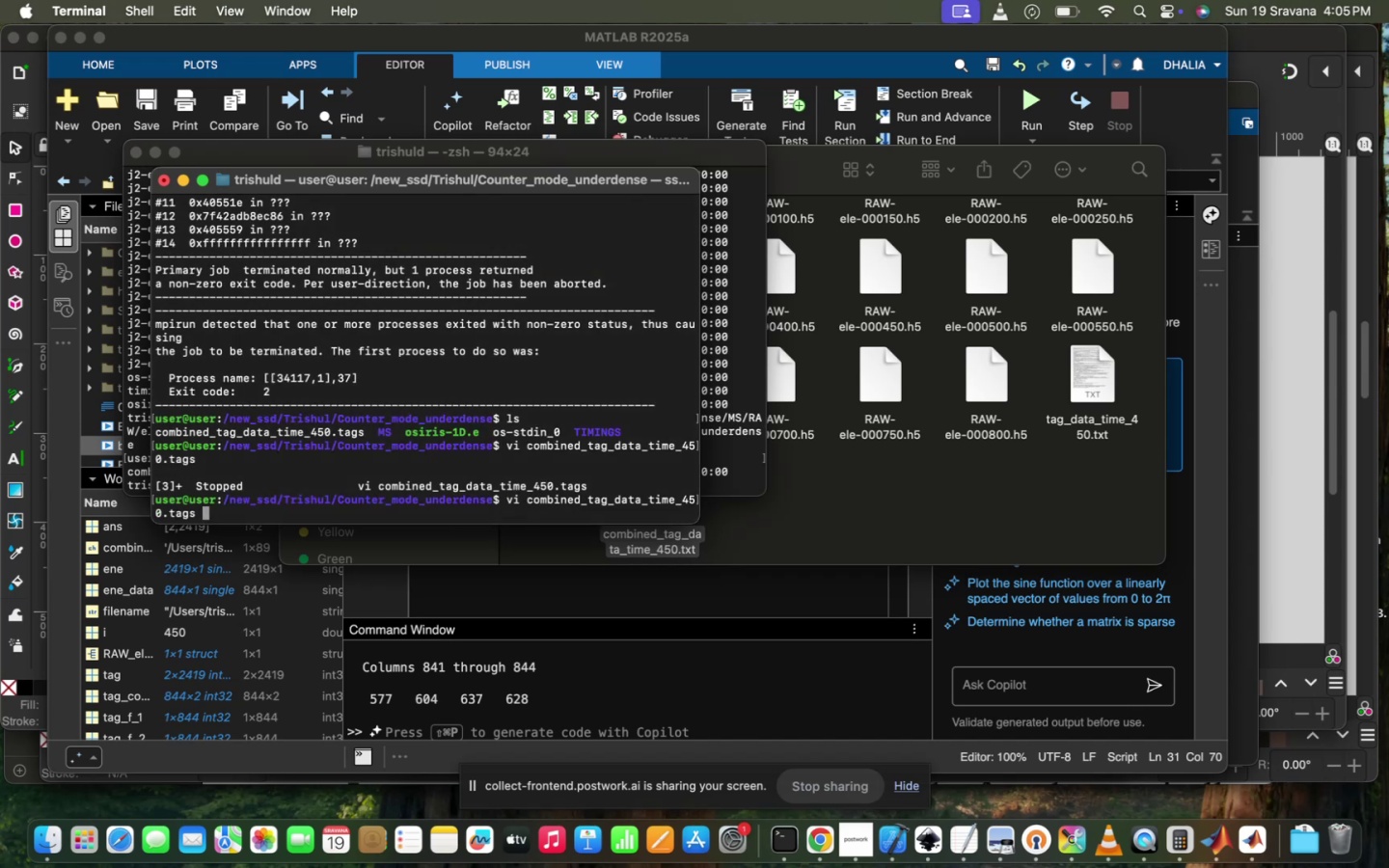 
key(Enter)
 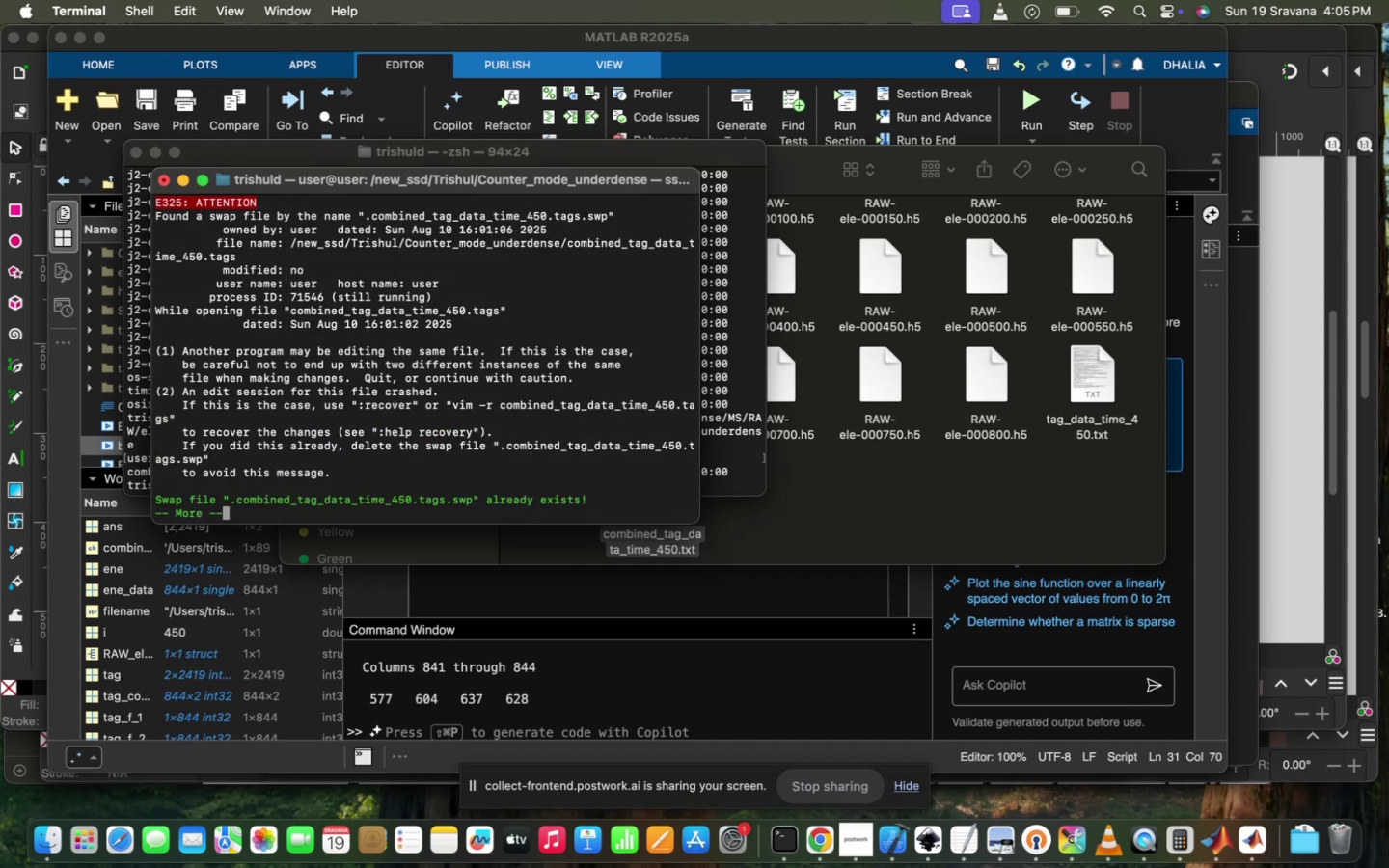 
key(Enter)
 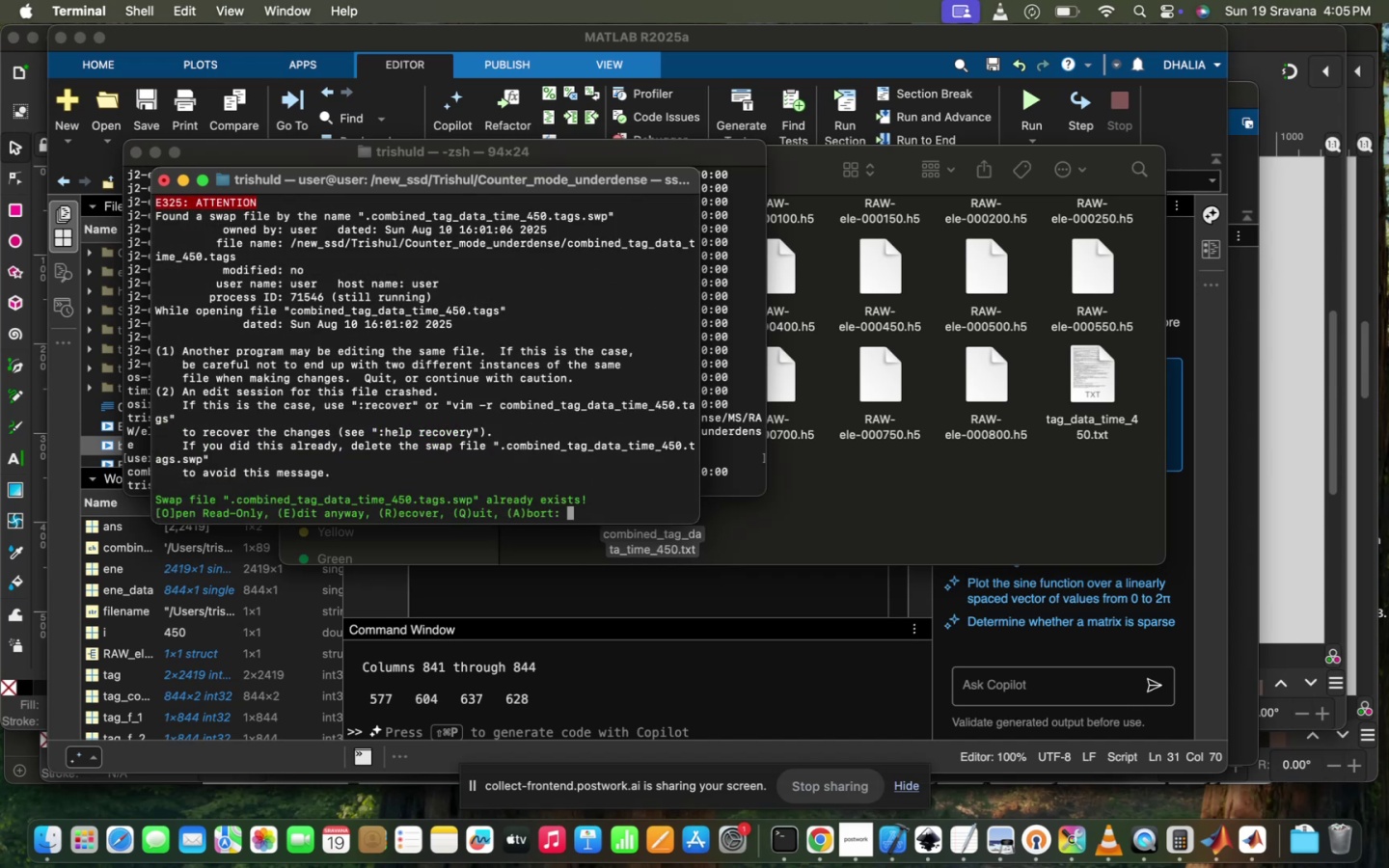 
key(Enter)
 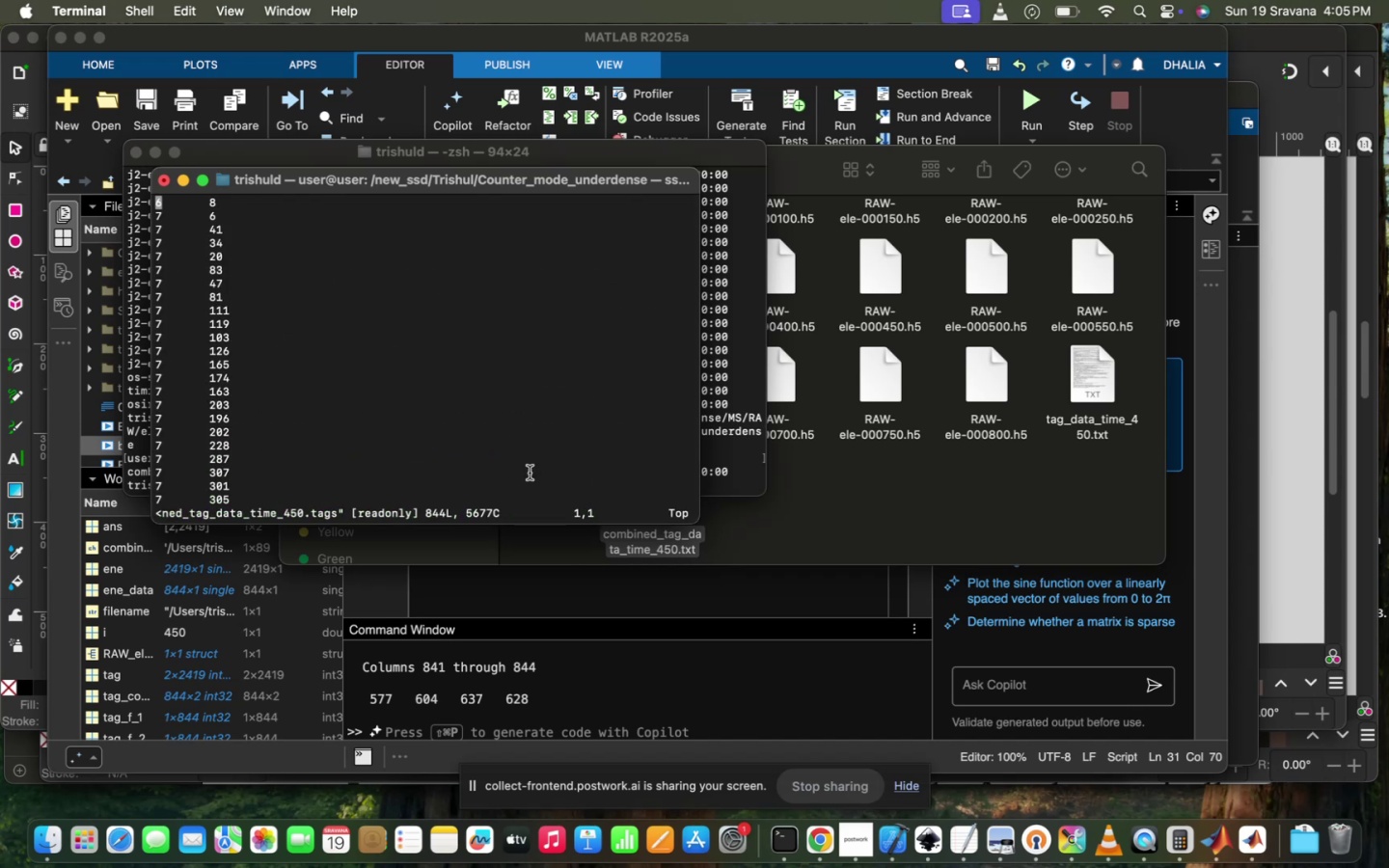 
key(I)
 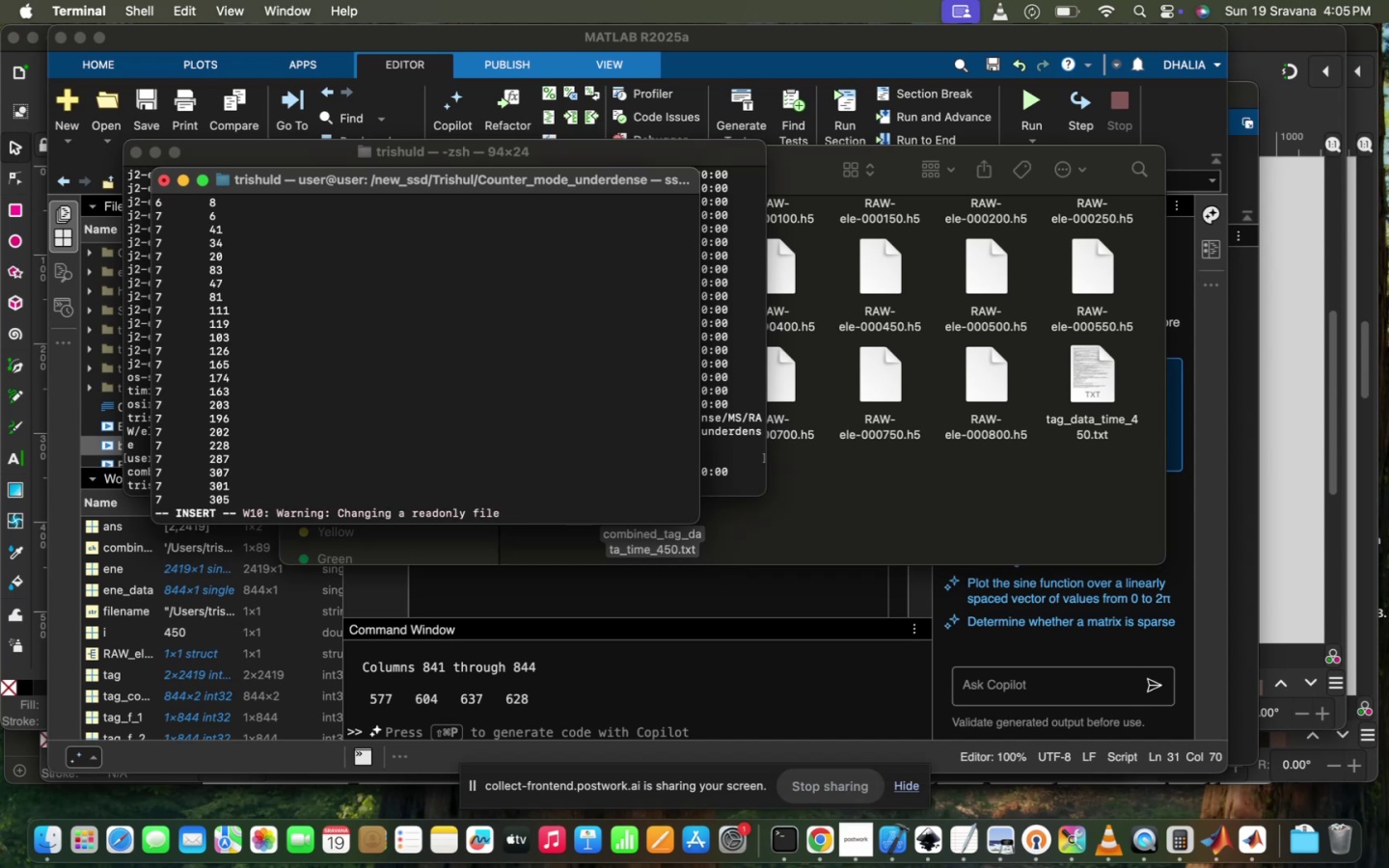 
key(Enter)
 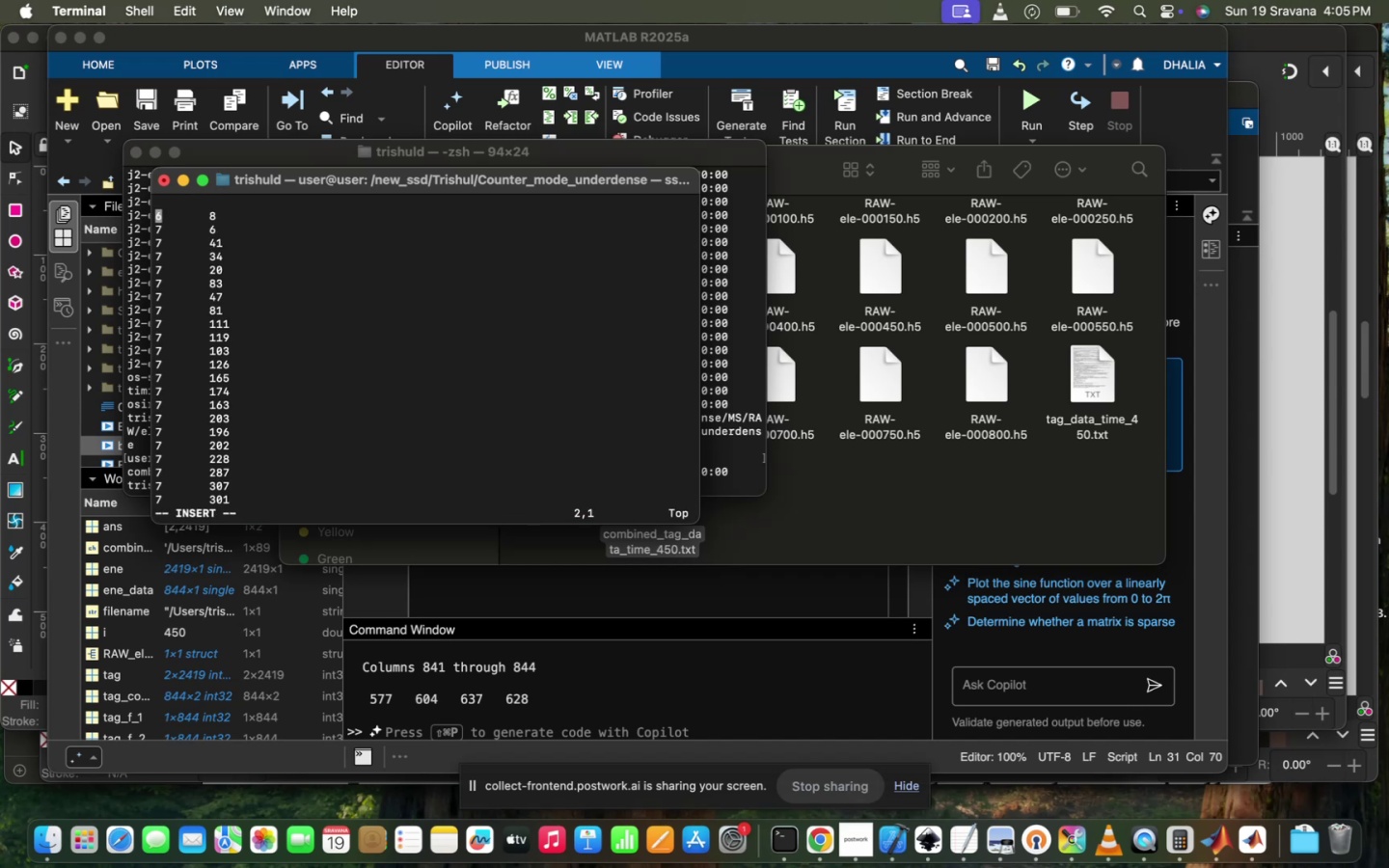 
key(ArrowUp)
 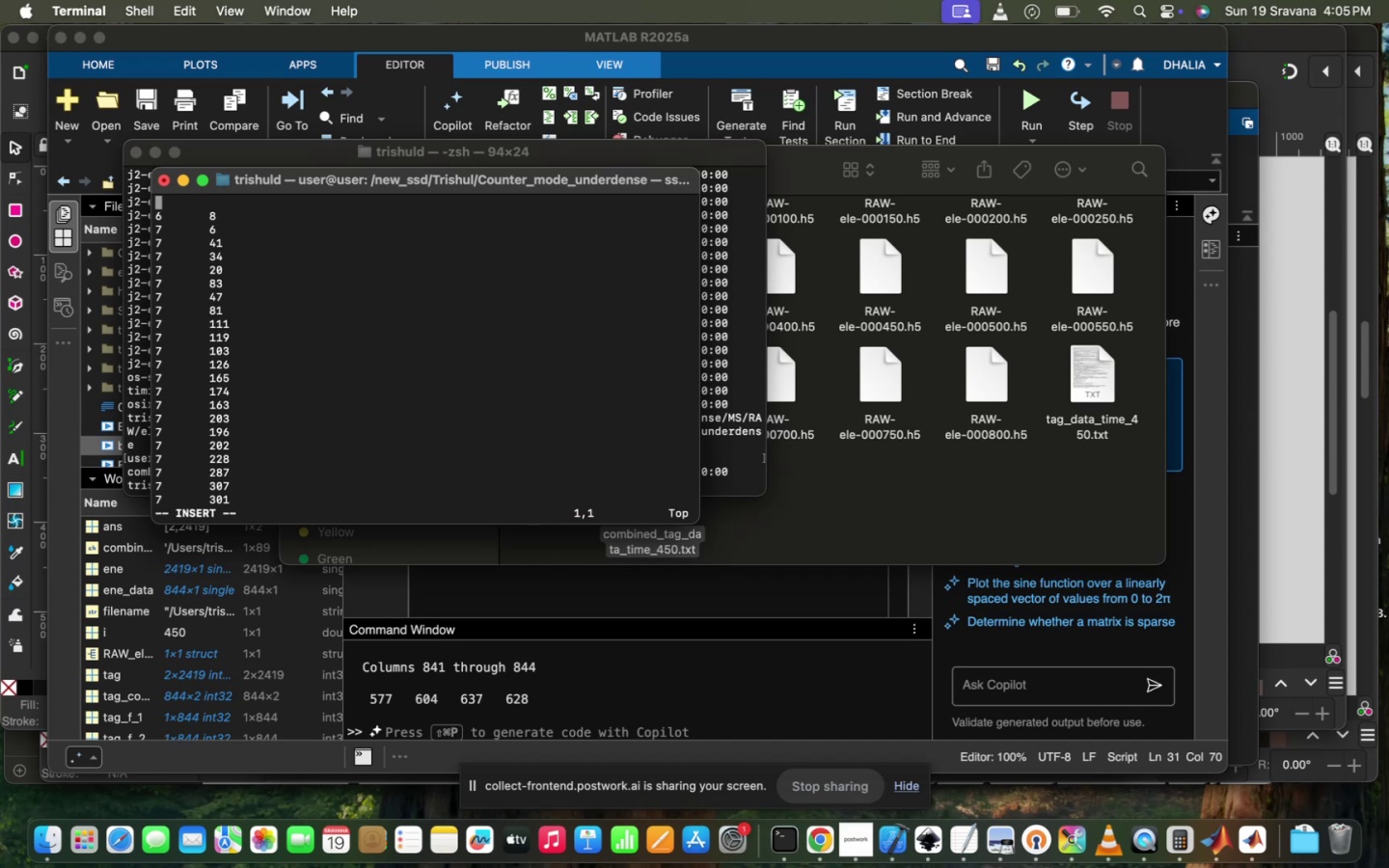 
hold_key(key=ArrowDown, duration=0.31)
 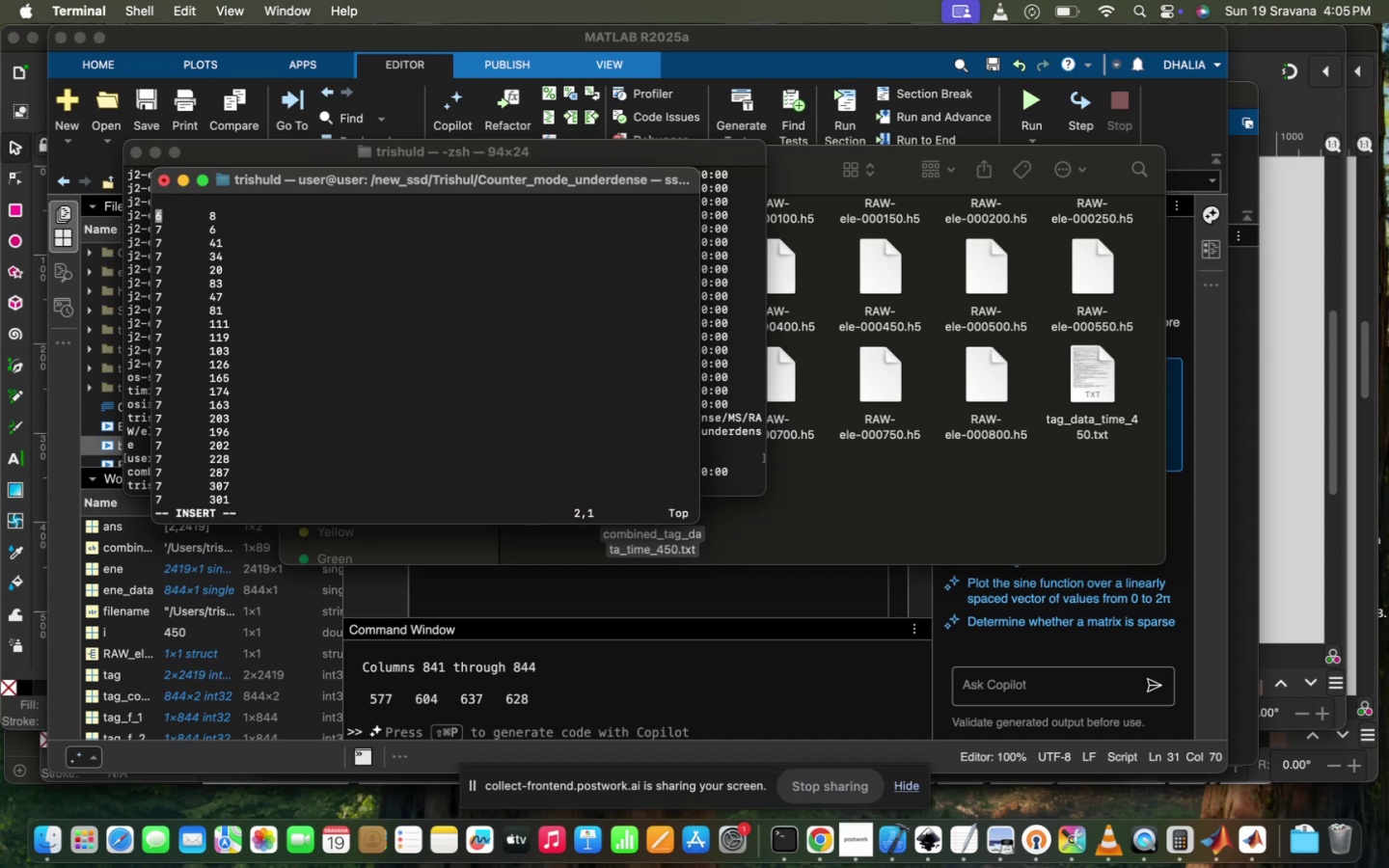 
scroll: coordinate [534, 473], scroll_direction: down, amount: 98.0
 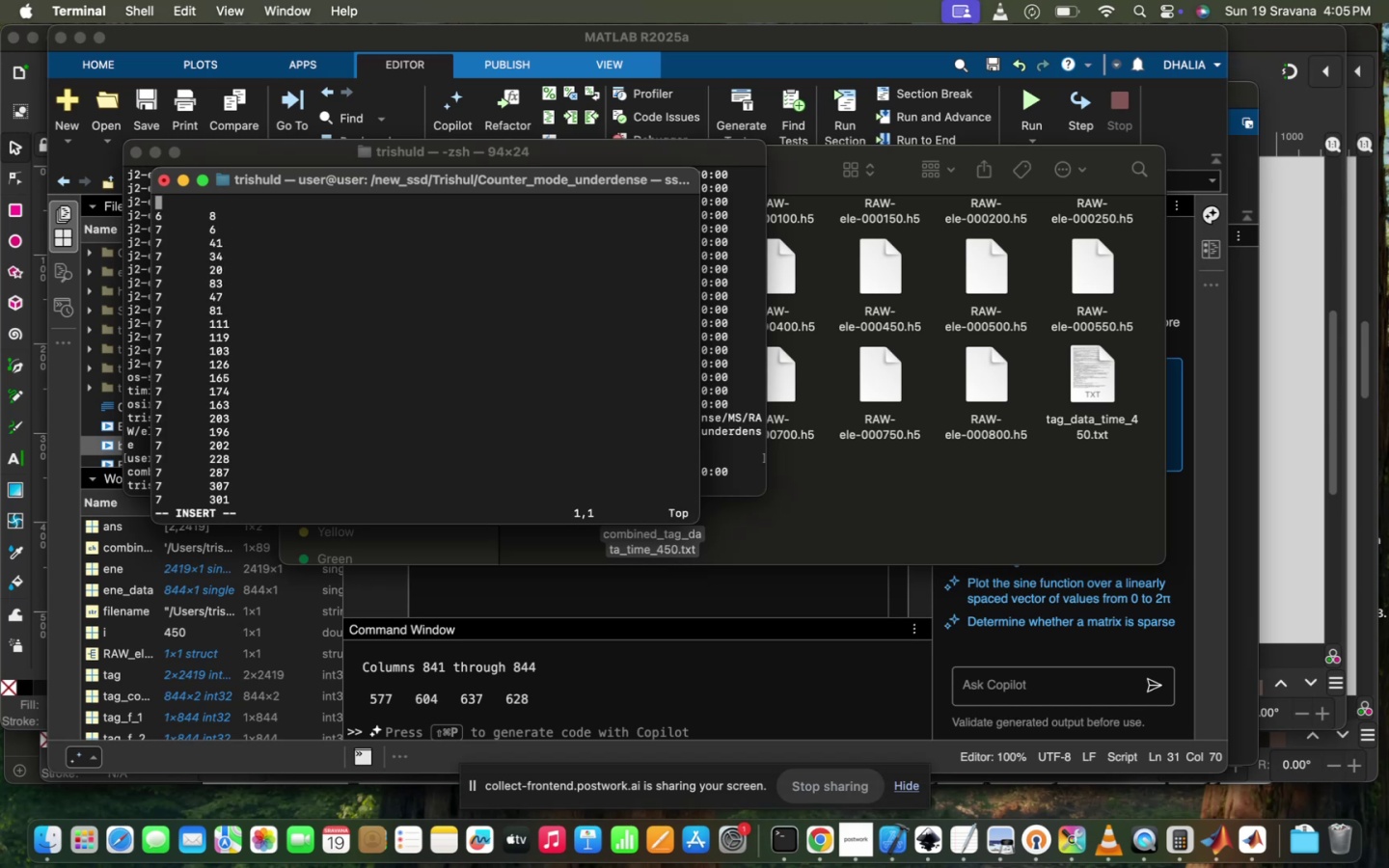 
type(844)
 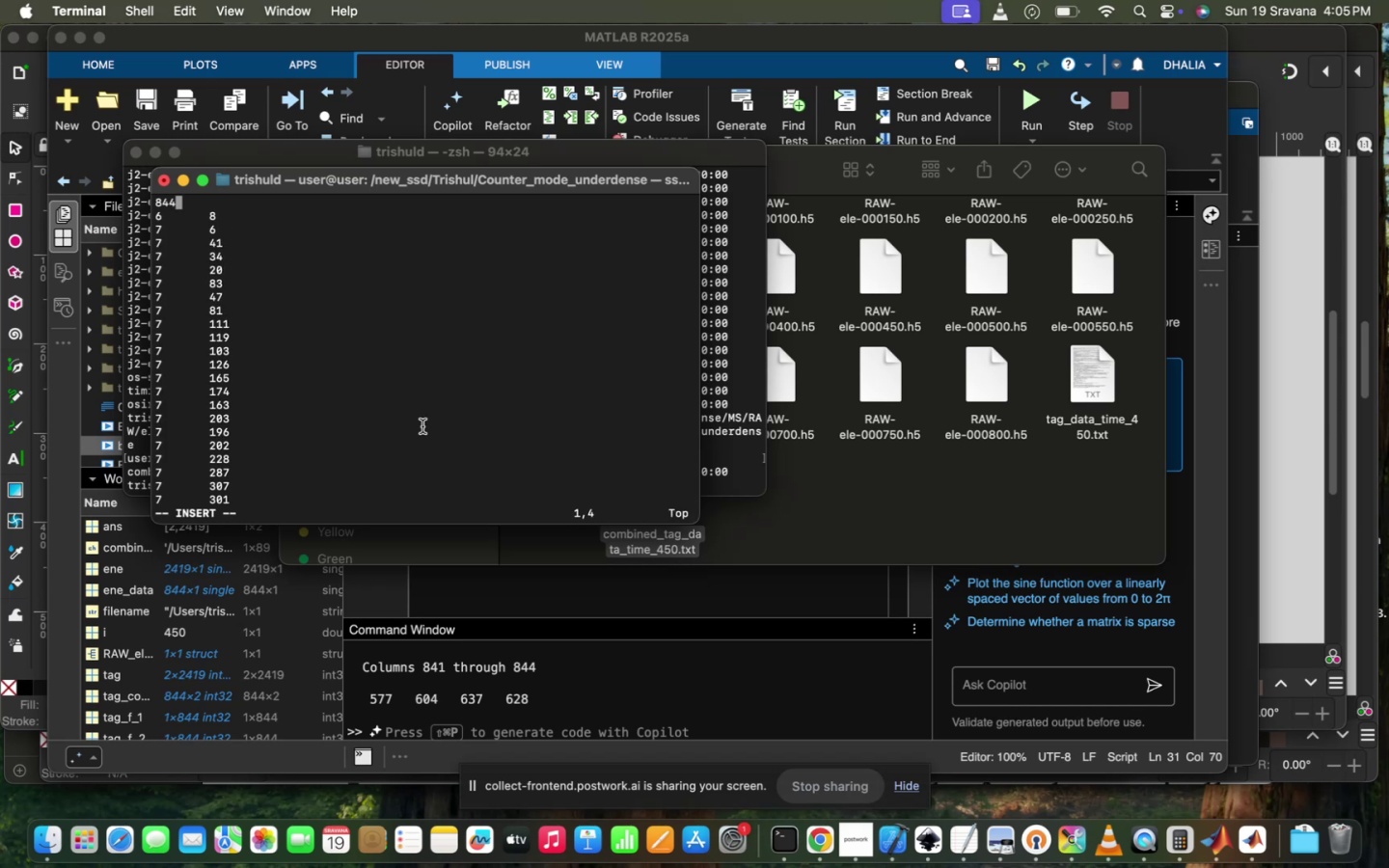 
key(ArrowDown)
 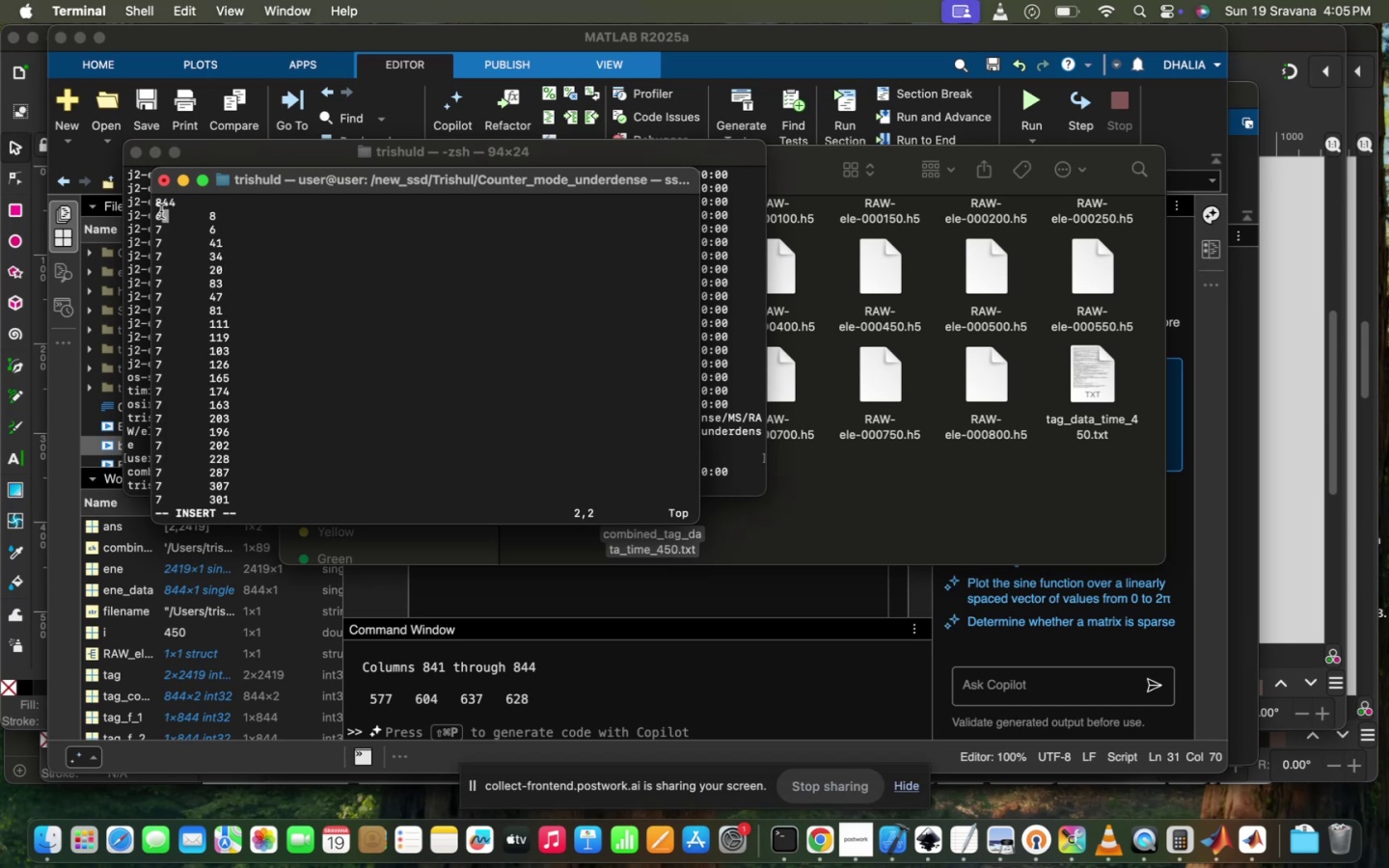 
left_click_drag(start_coordinate=[158, 212], to_coordinate=[191, 438])
 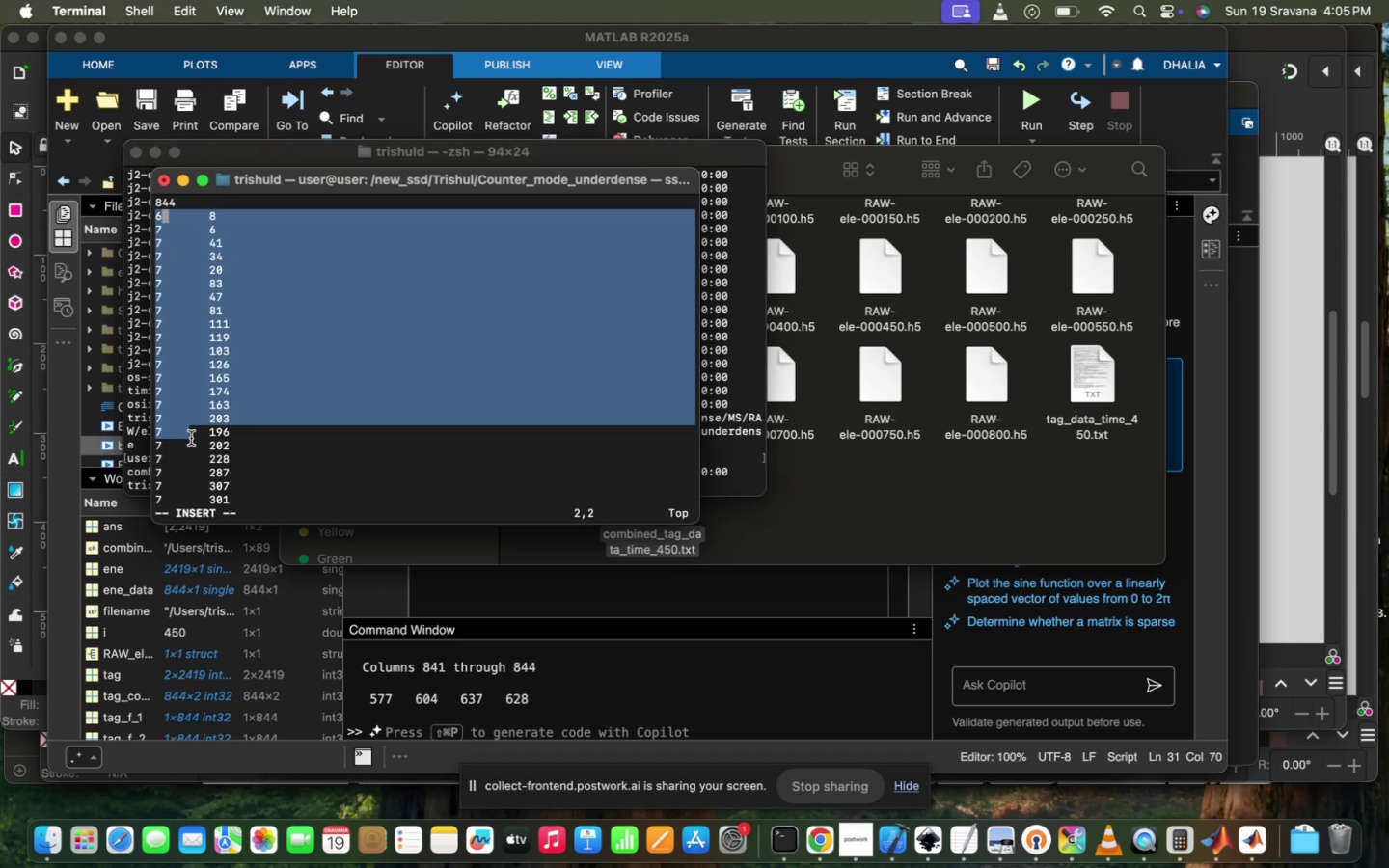 
hold_key(key=Tab, duration=0.32)
 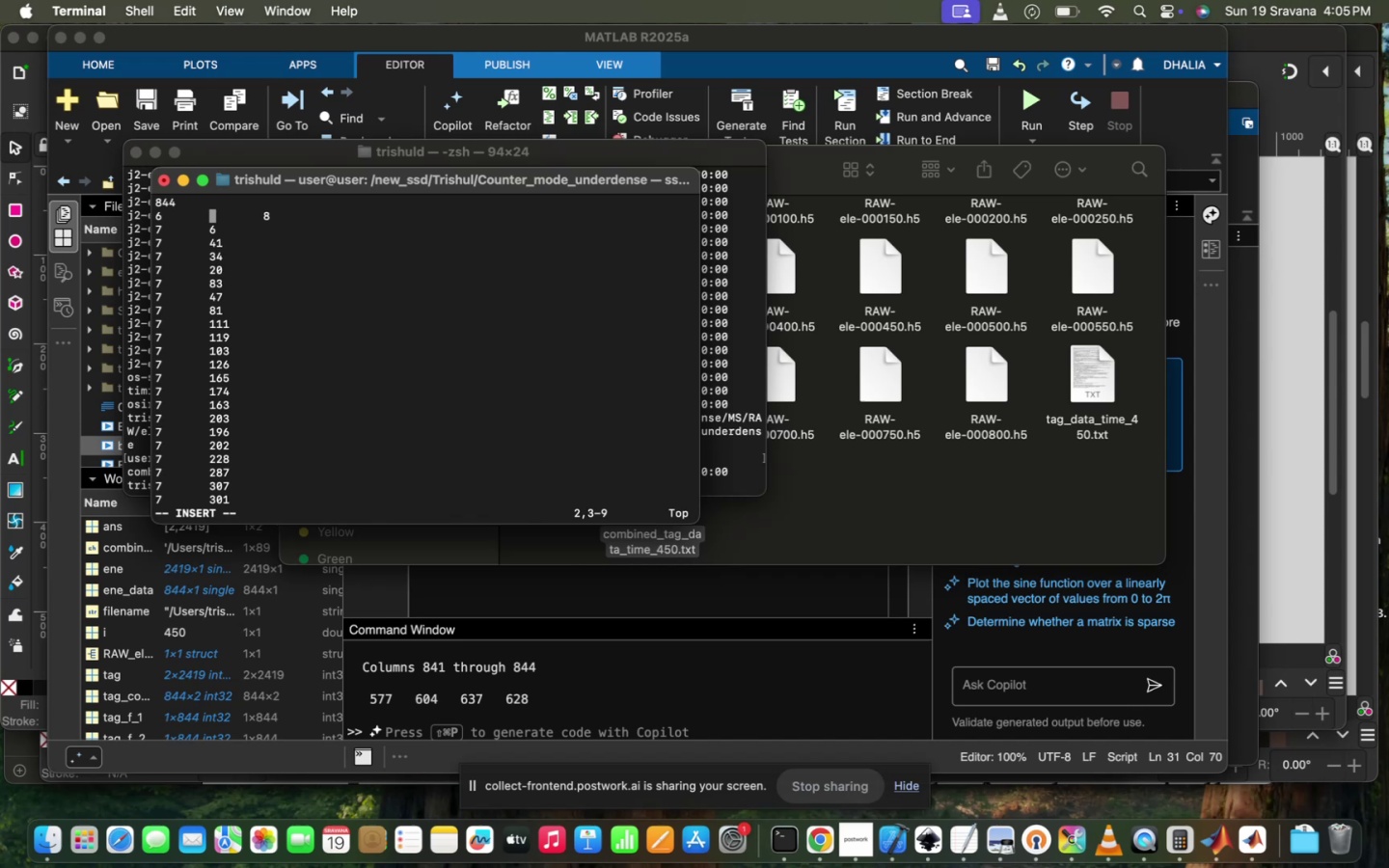 
key(Meta+Z)
 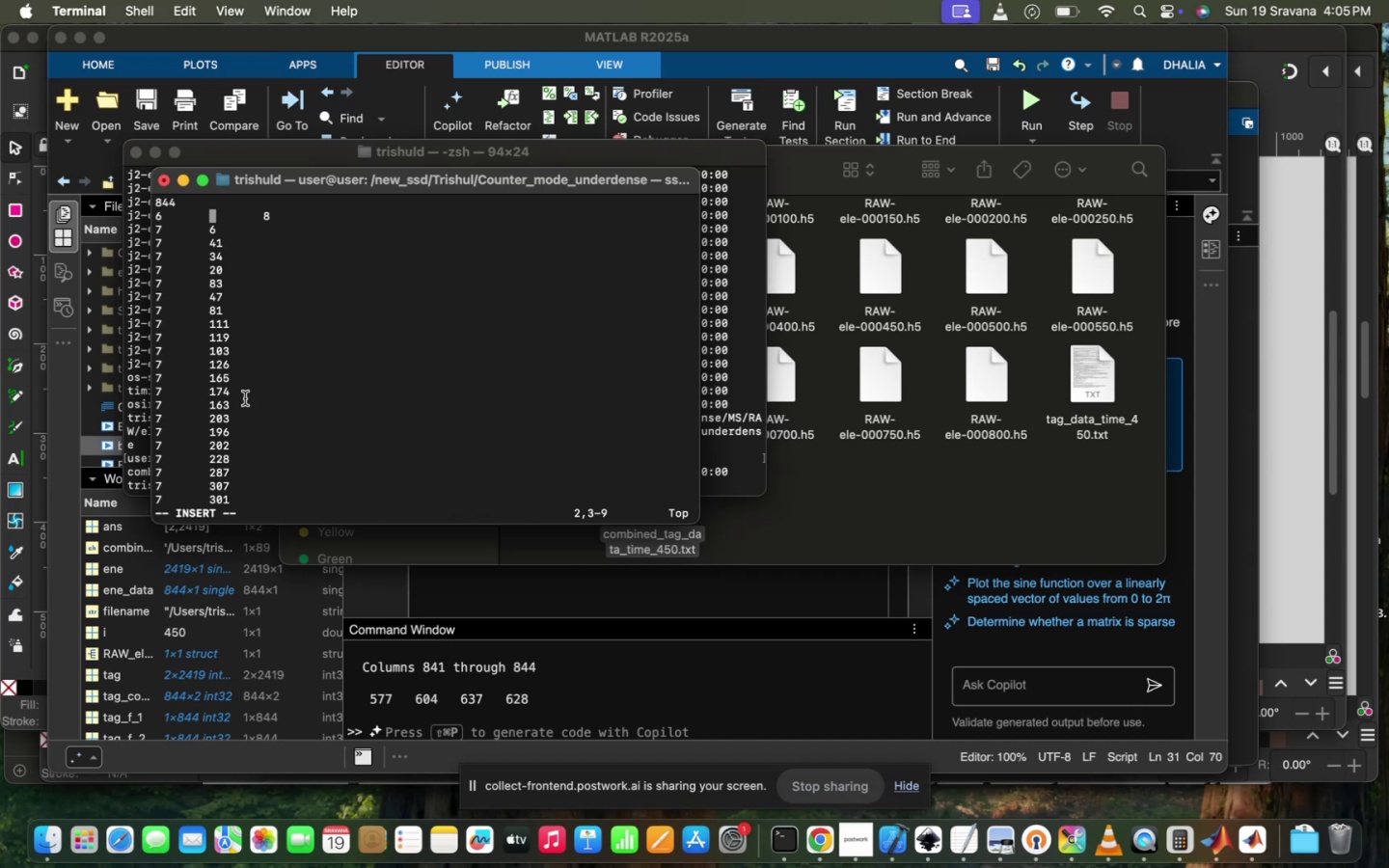 
left_click([246, 398])
 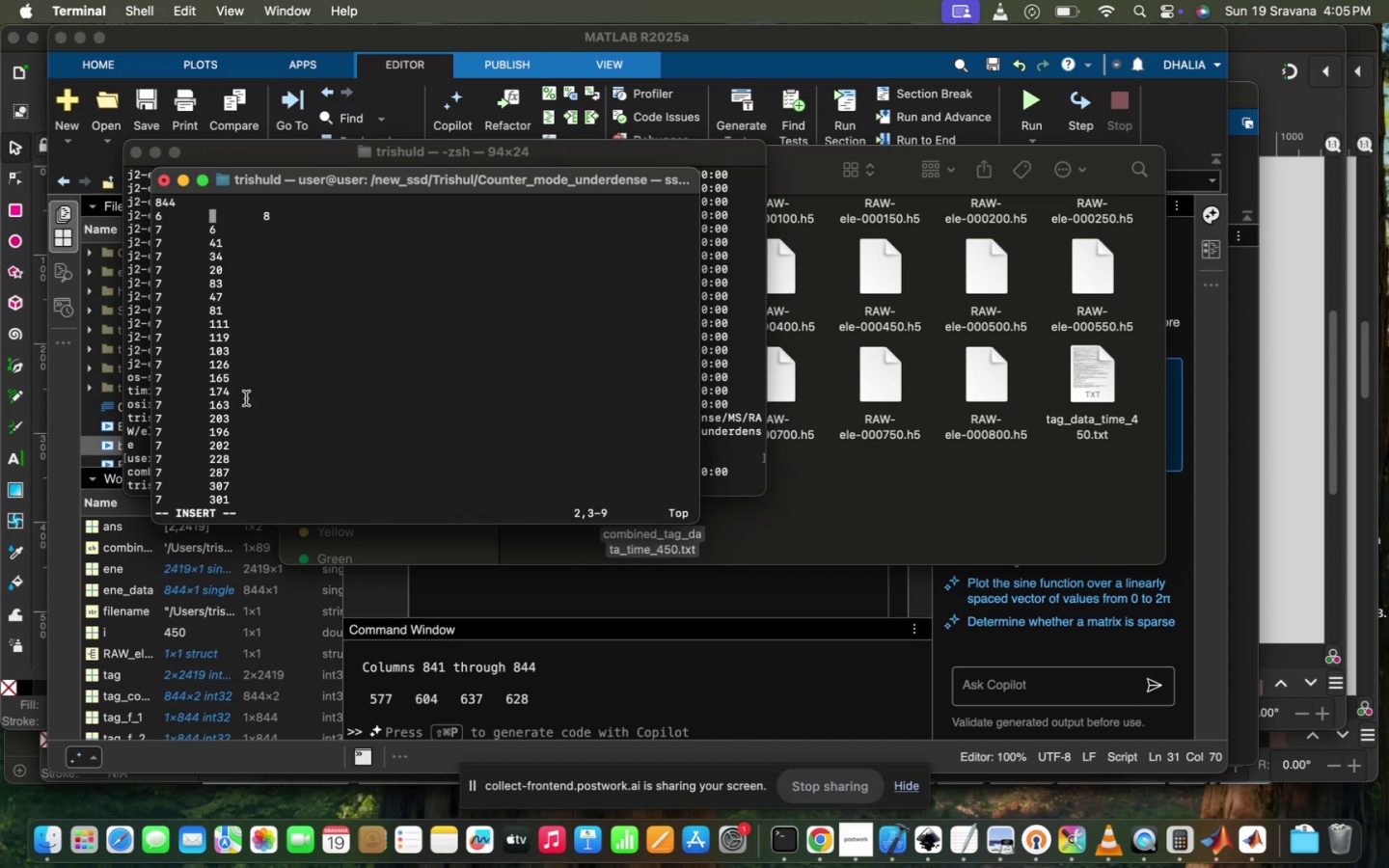 
scroll: coordinate [246, 396], scroll_direction: up, amount: 18.0
 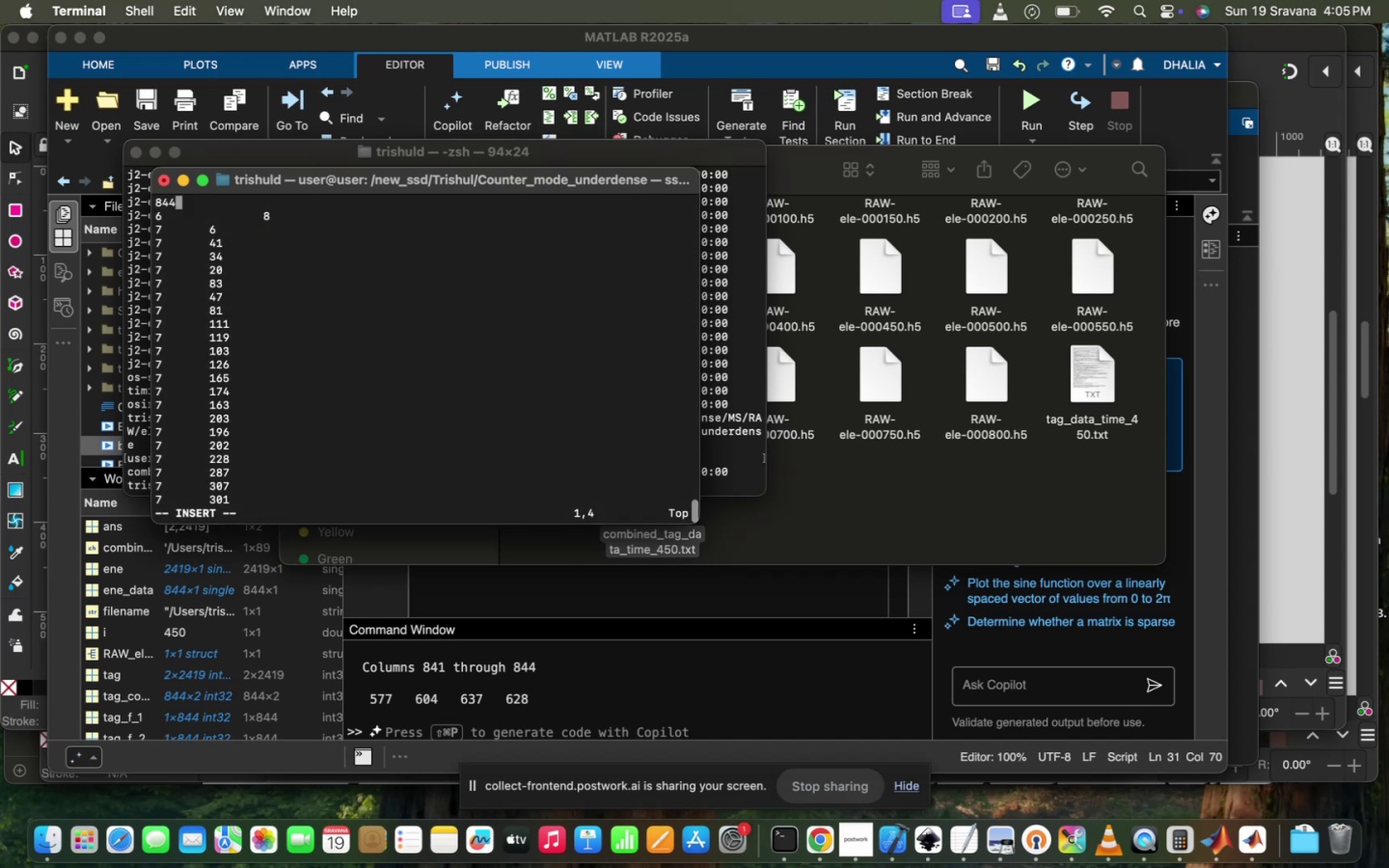 
scroll: coordinate [246, 396], scroll_direction: down, amount: 1.0
 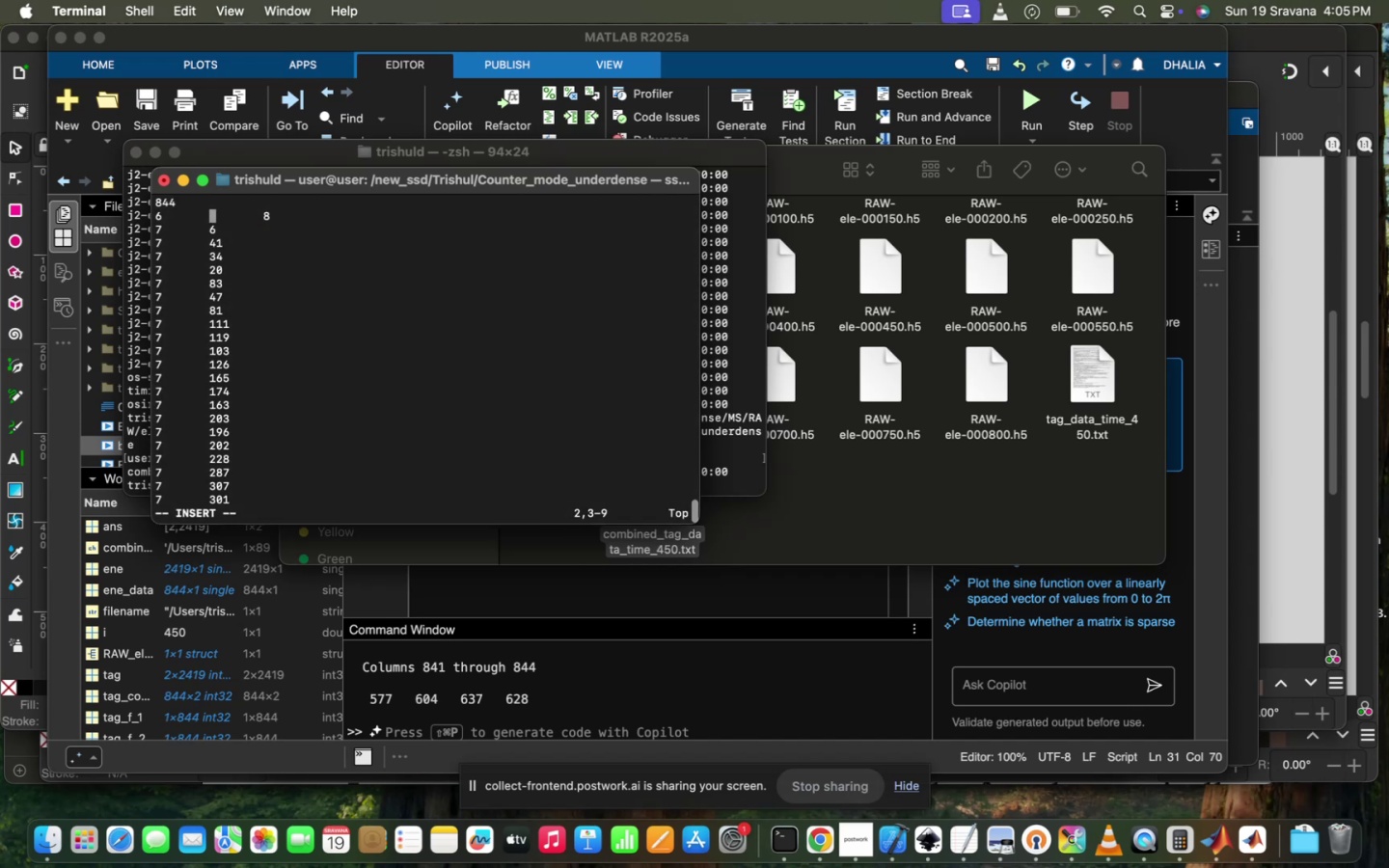 
key(ArrowRight)
 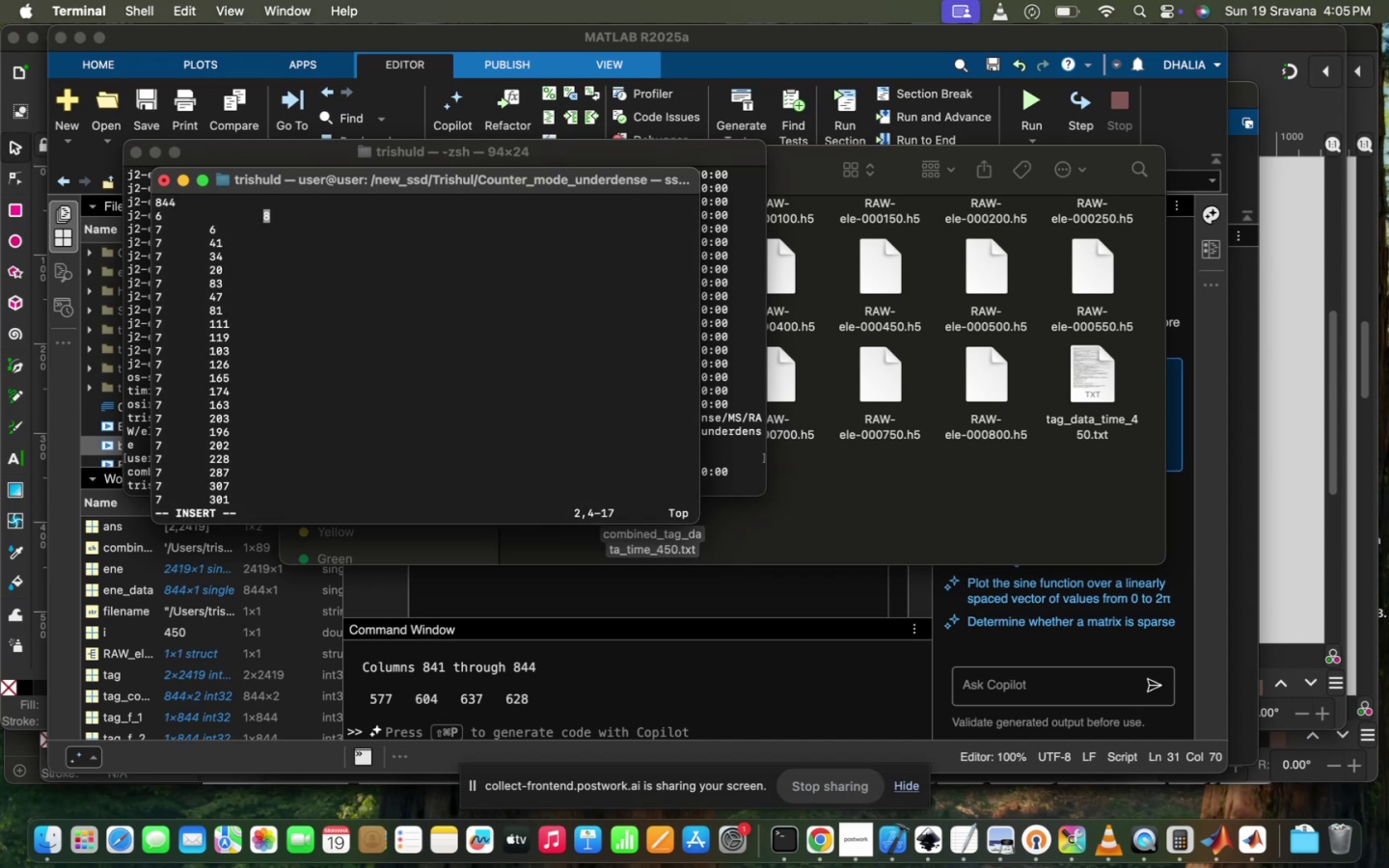 
key(Backspace)
key(Escape)
type(:wq!)
 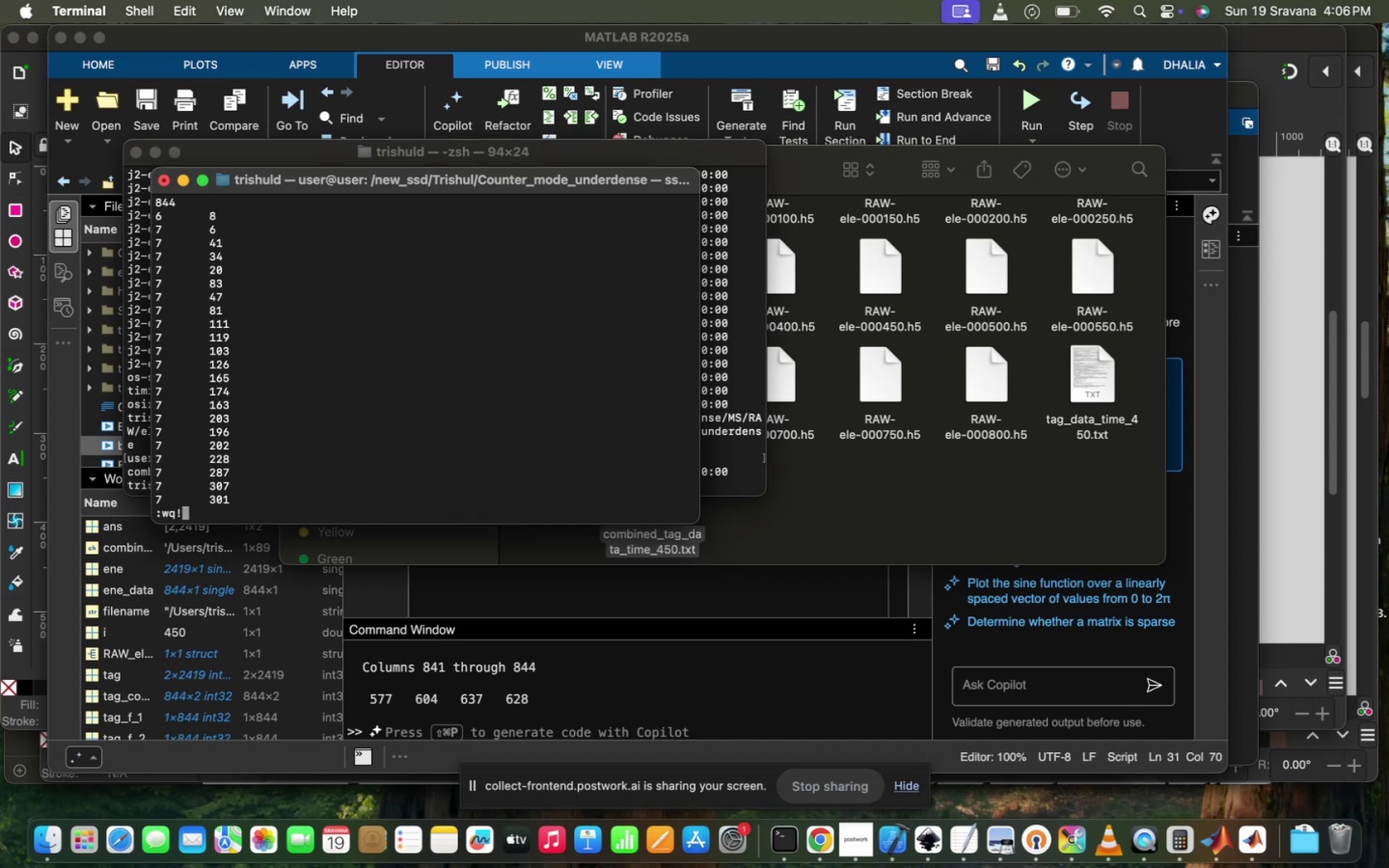 
key(Enter)
 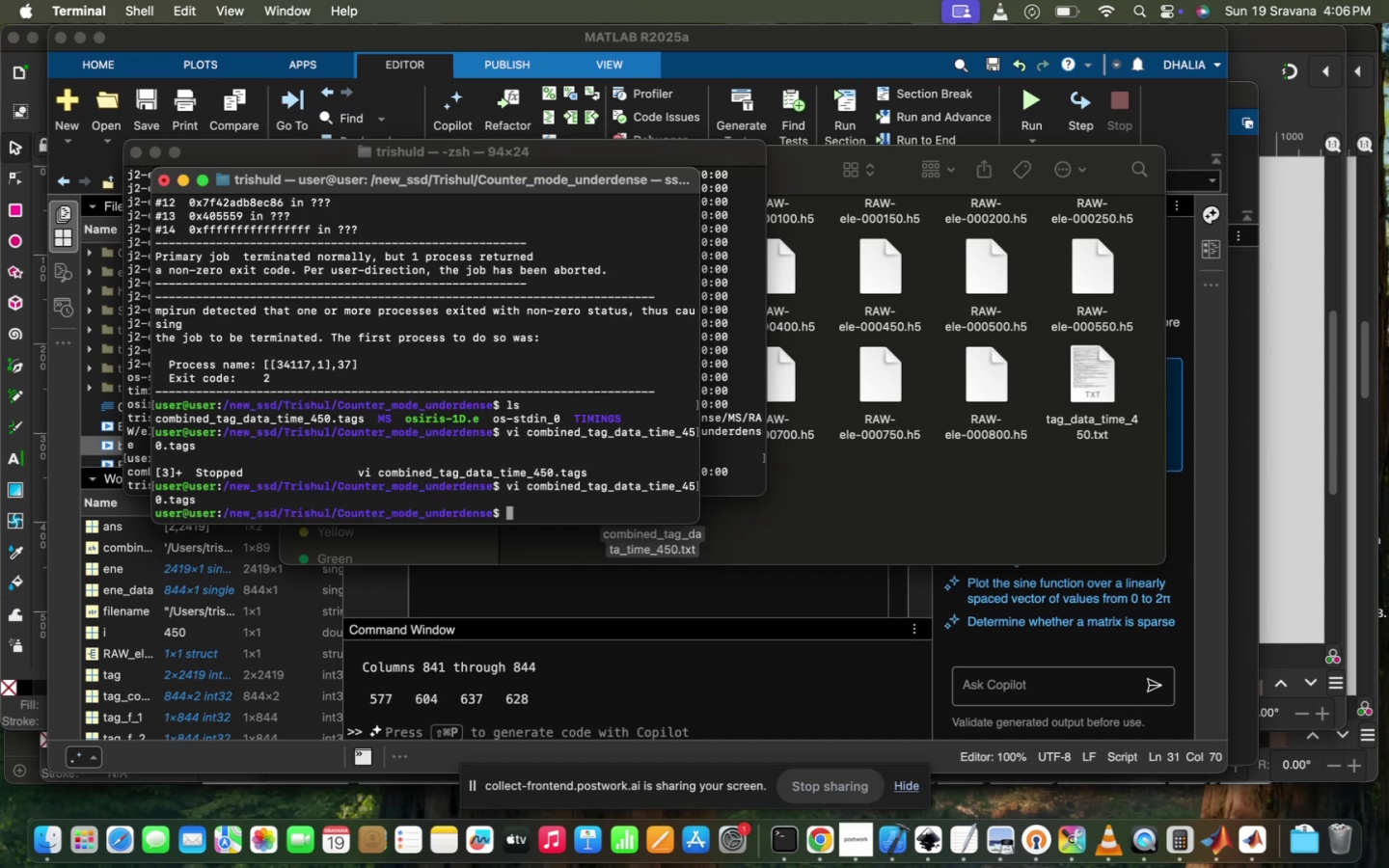 
key(Enter)
 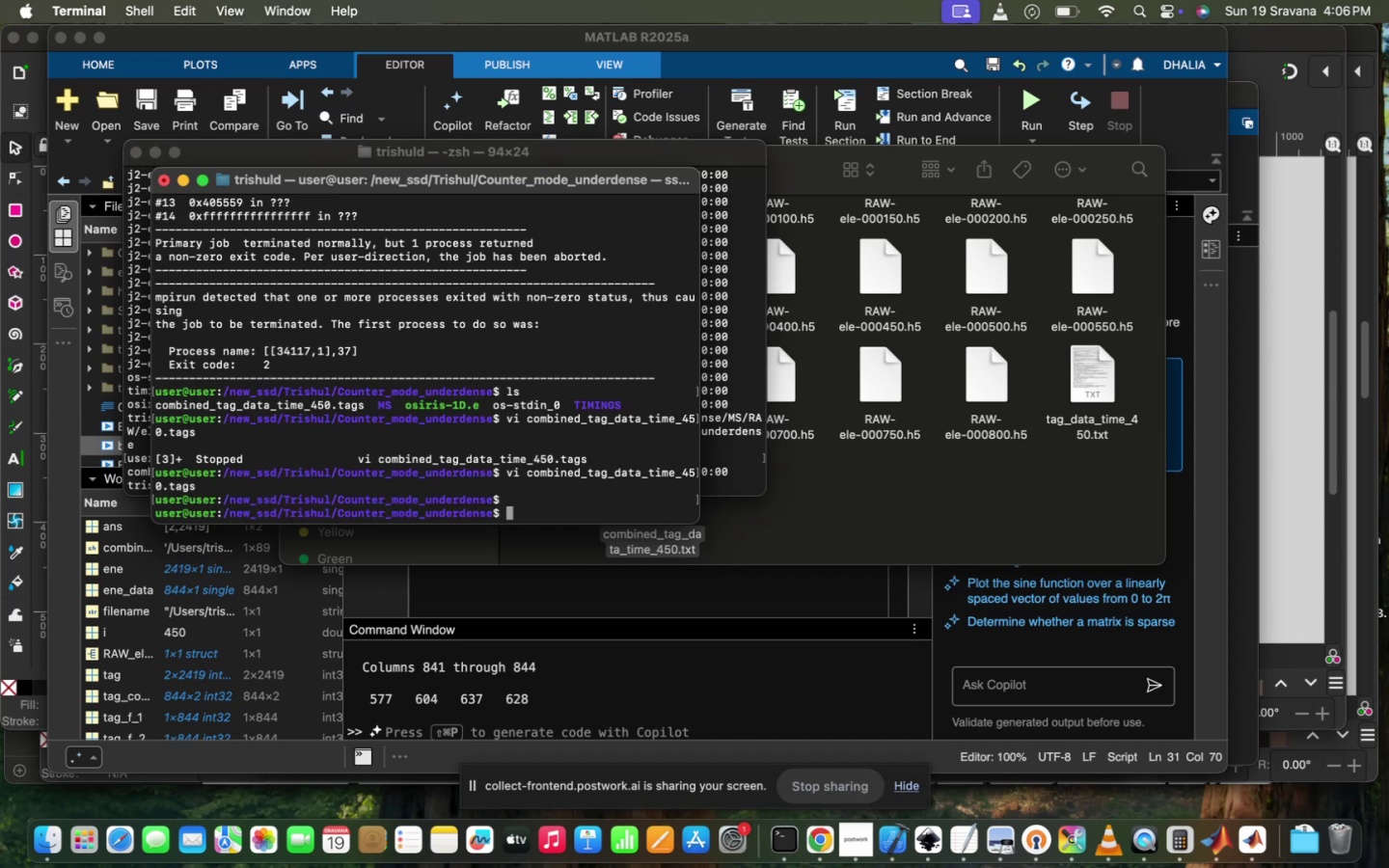 
key(ArrowUp)
 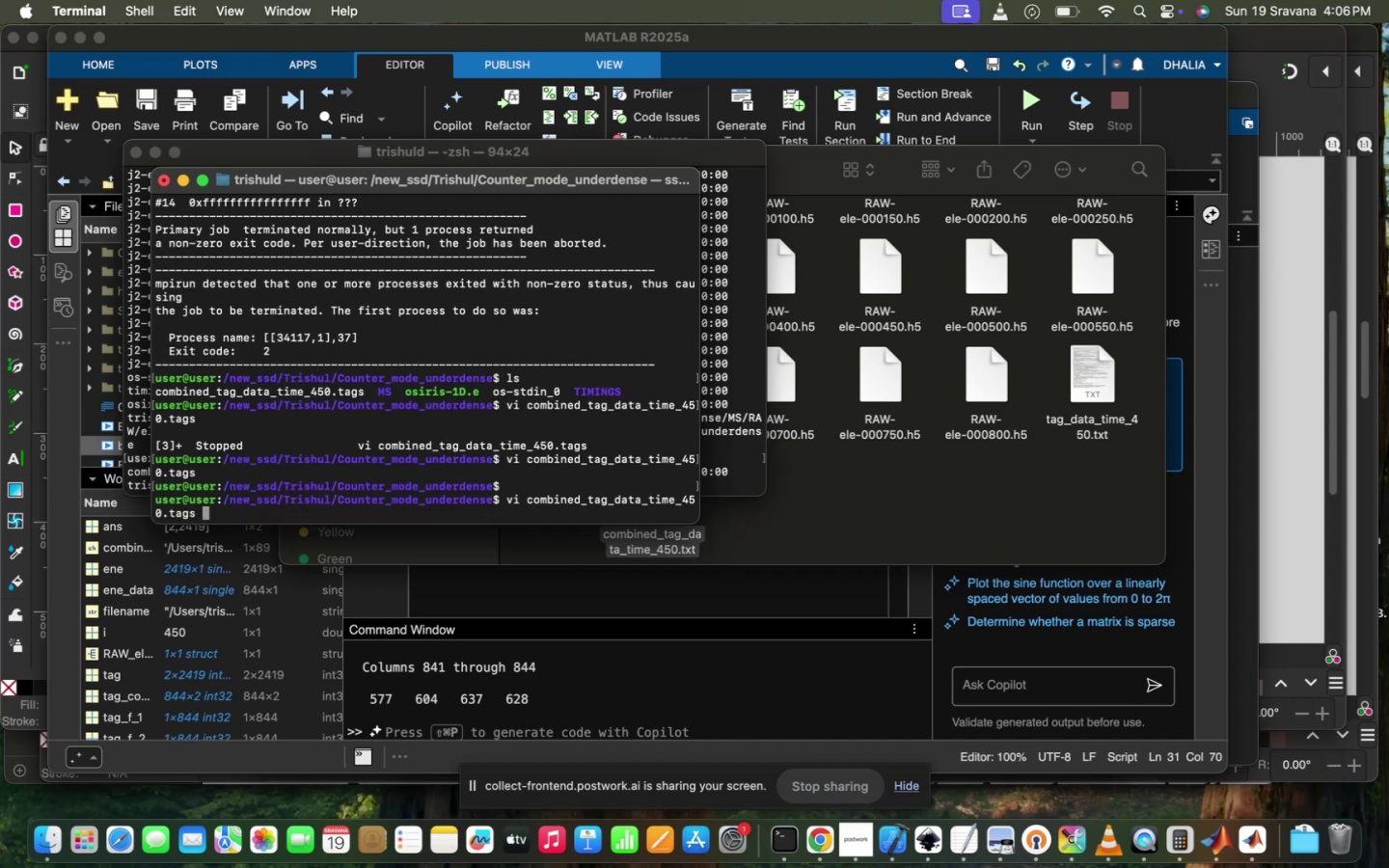 
key(ArrowUp)
 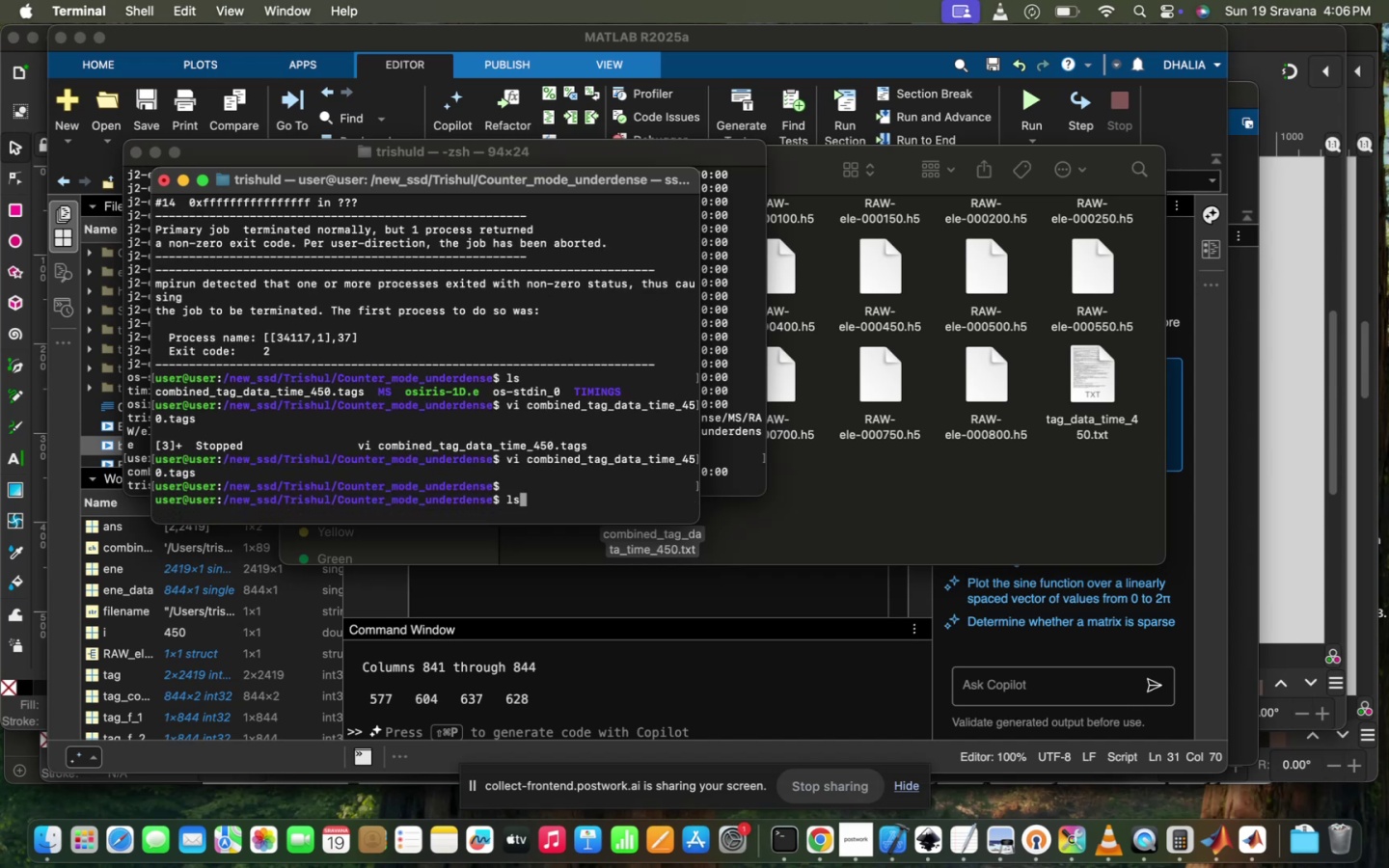 
key(ArrowUp)
 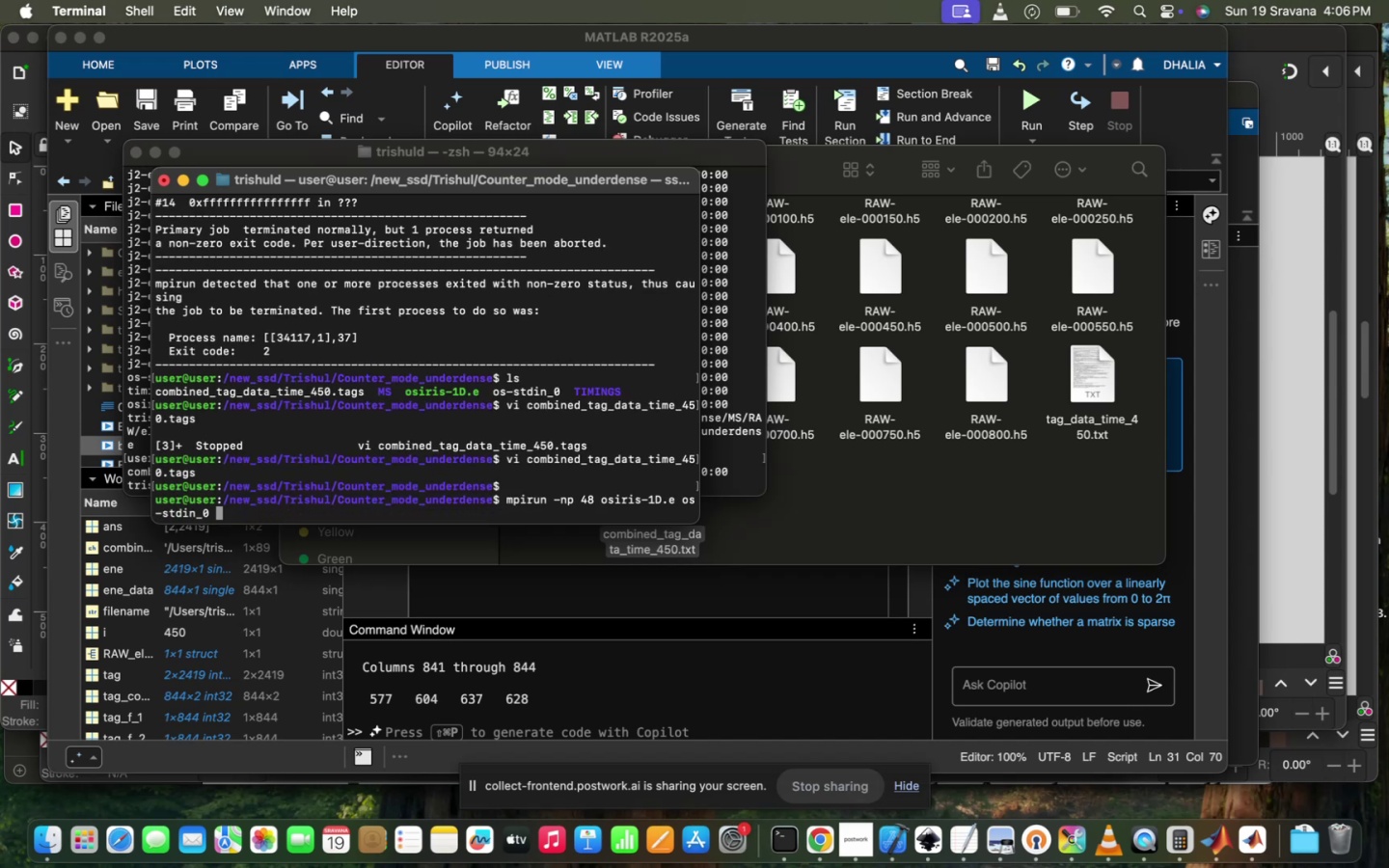 
key(Enter)
 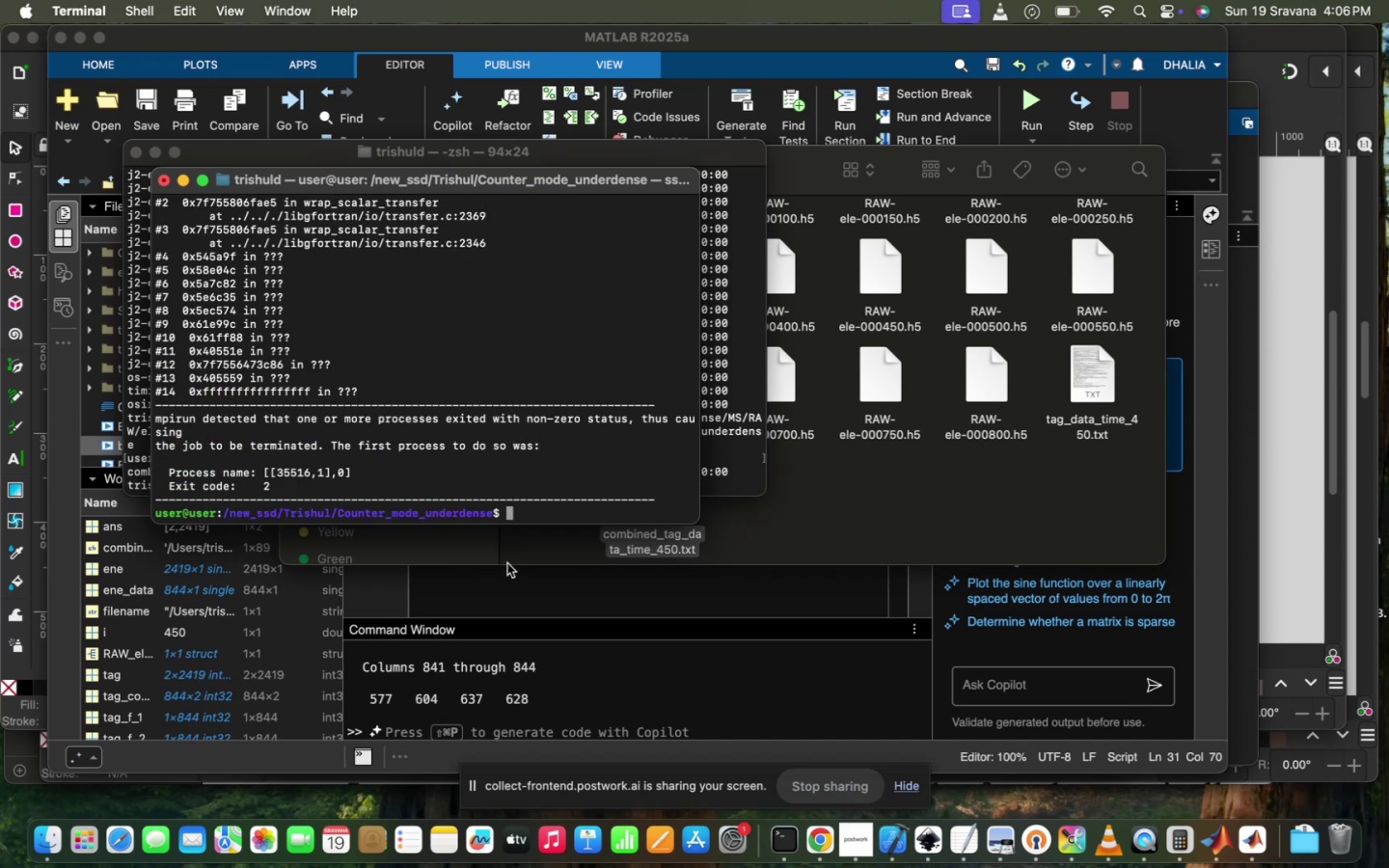 
wait(6.78)
 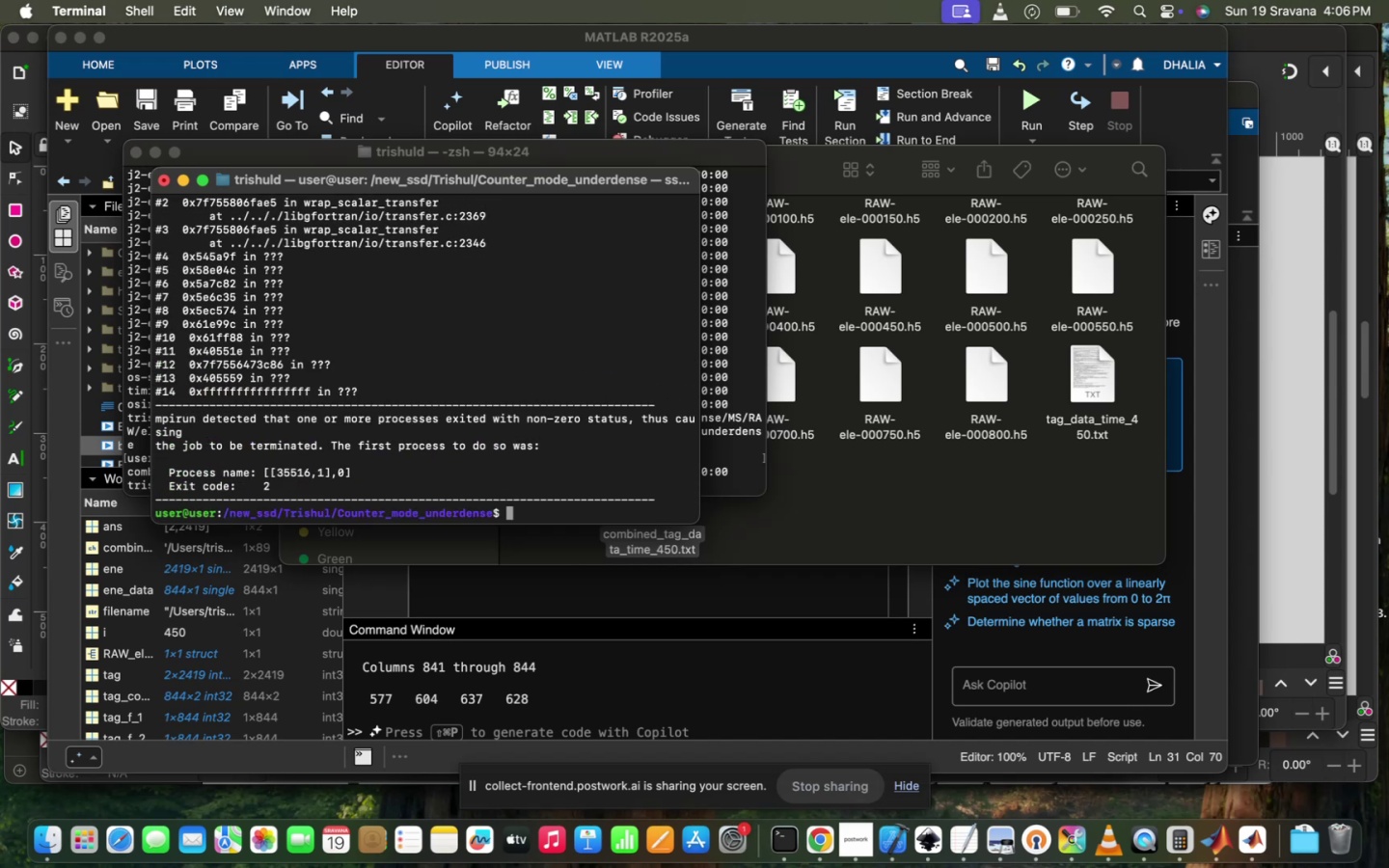 
scroll: coordinate [649, 557], scroll_direction: up, amount: 42.0
 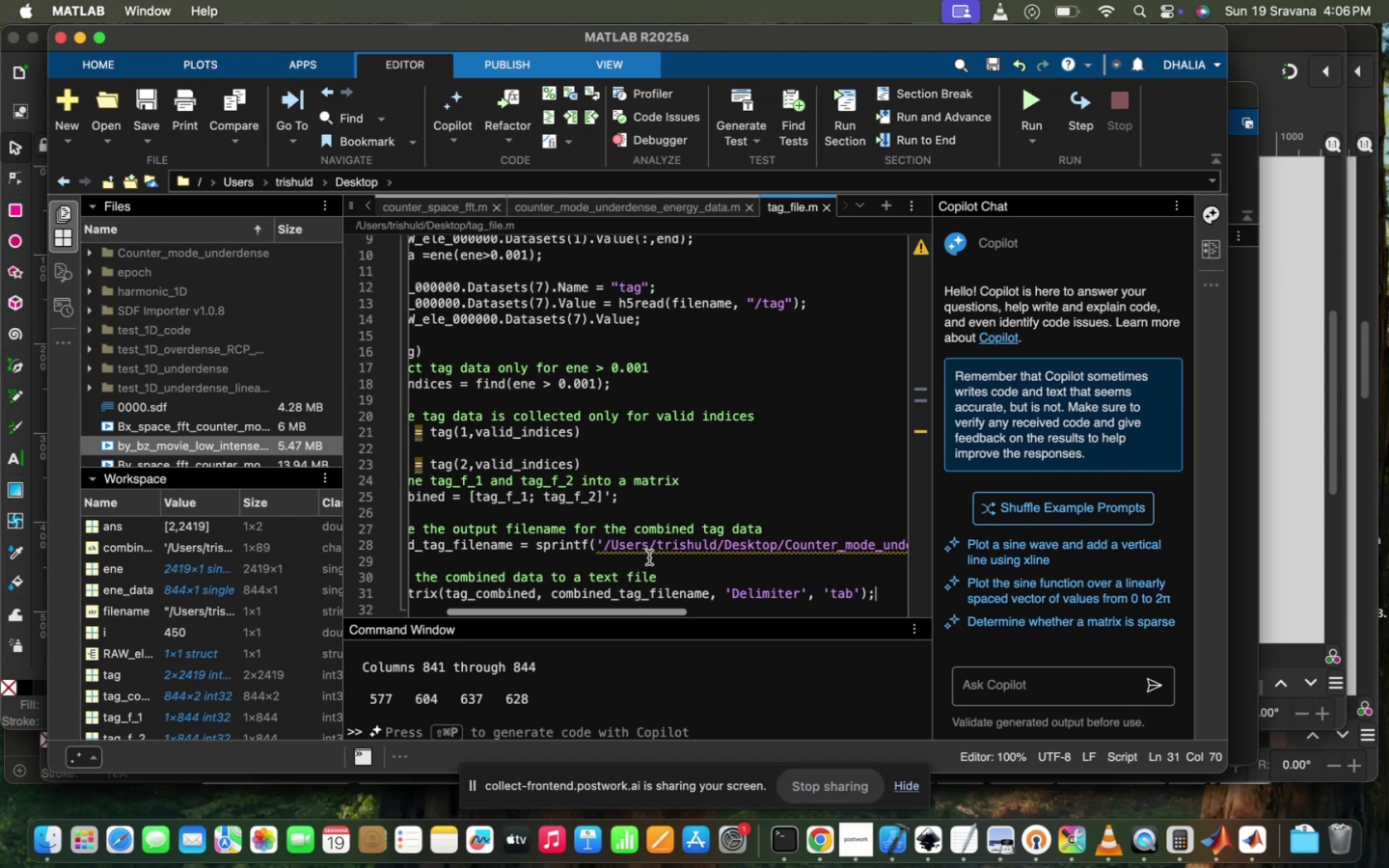 
scroll: coordinate [649, 557], scroll_direction: down, amount: 5.0
 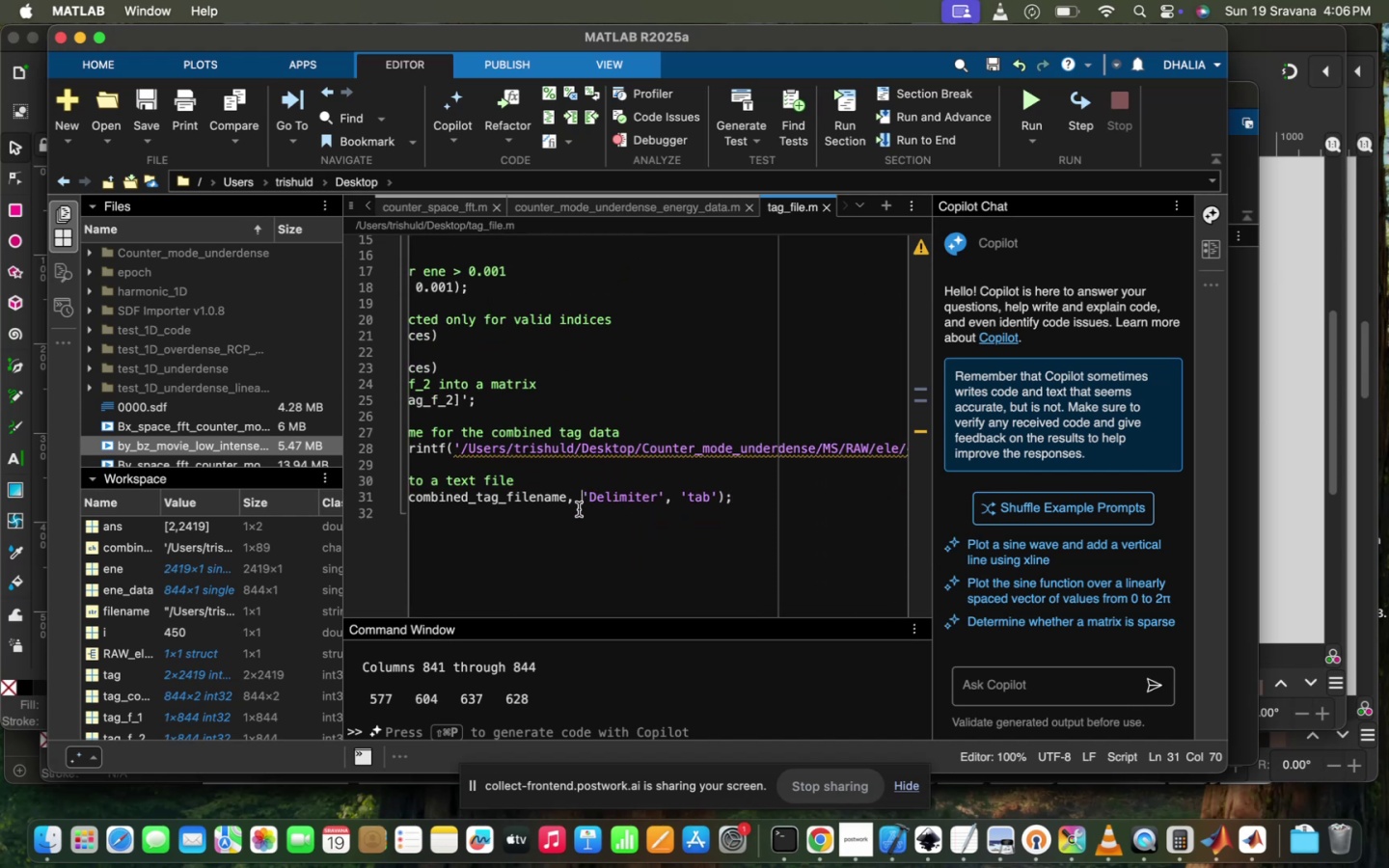 
left_click_drag(start_coordinate=[680, 494], to_coordinate=[717, 491])
 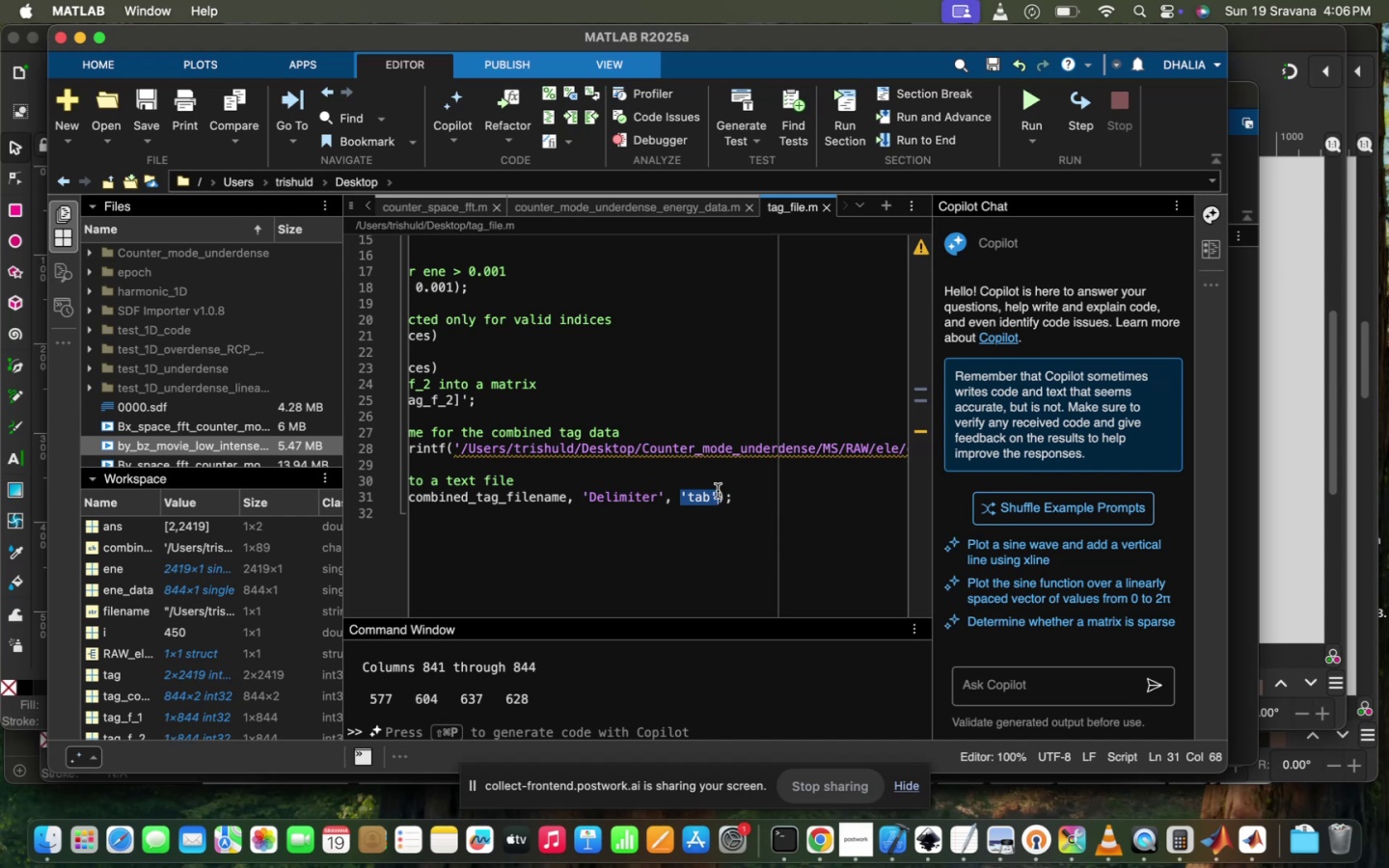 
key(Meta+C)
 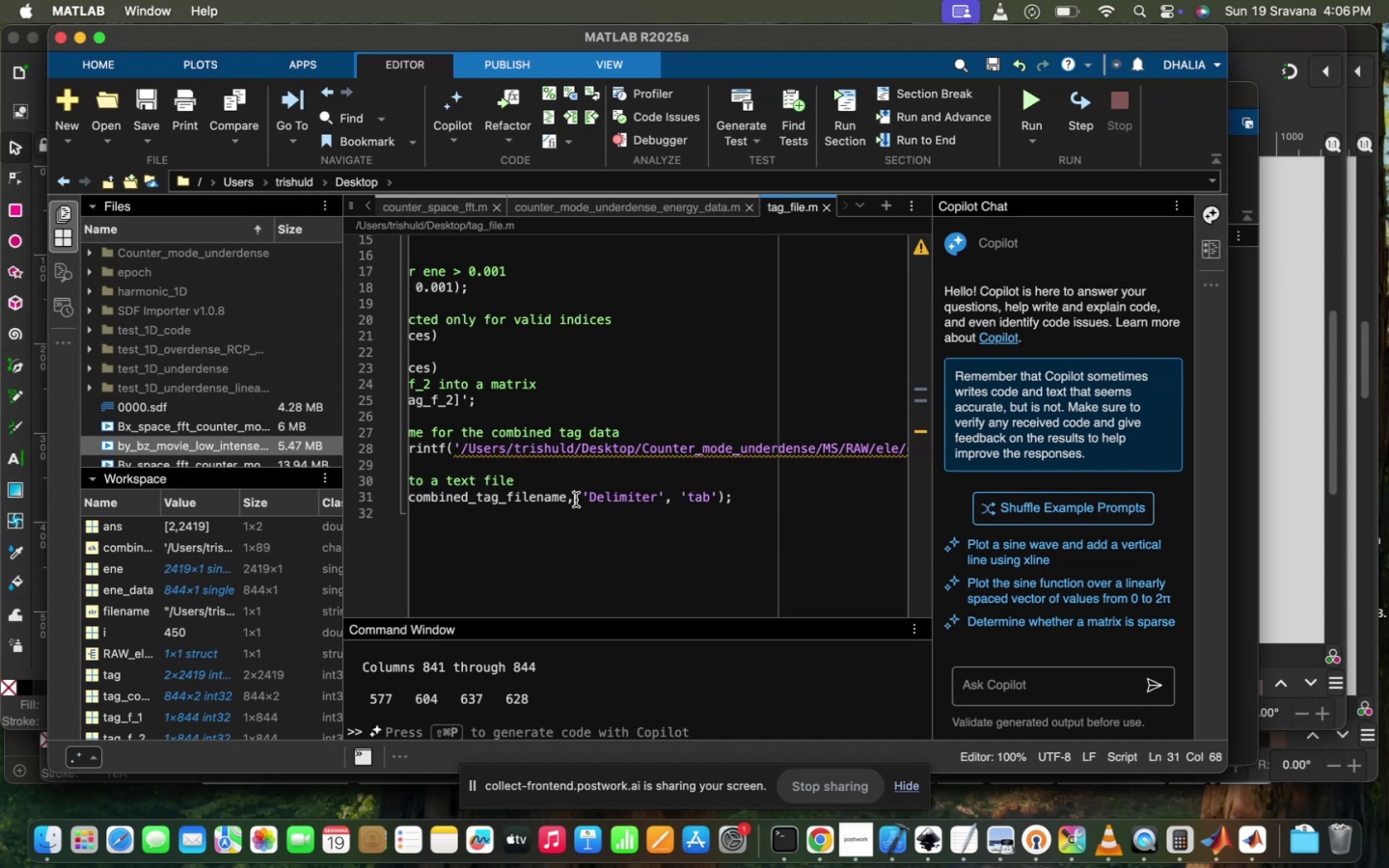 
key(Meta+V)
 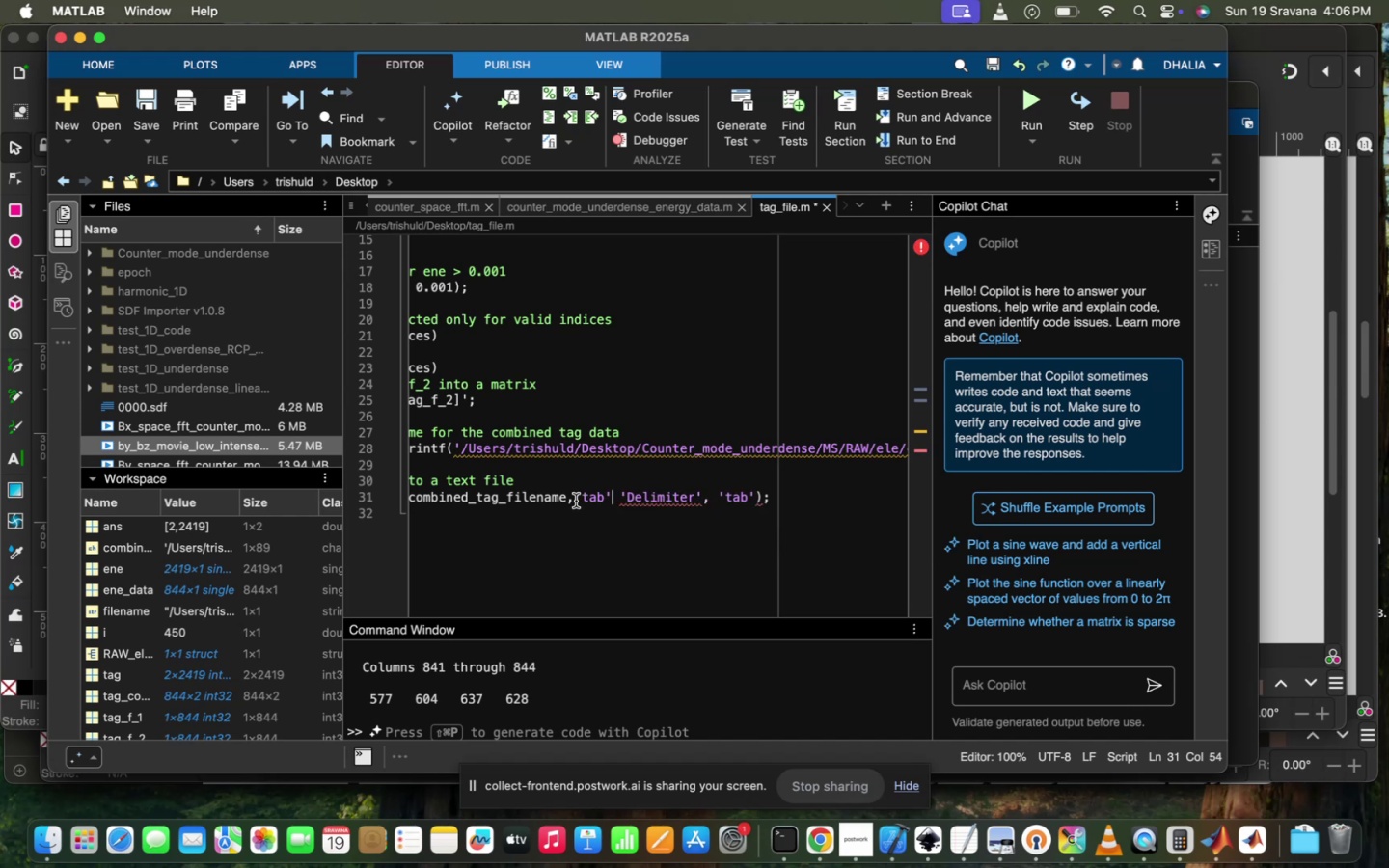 
key(Comma)
 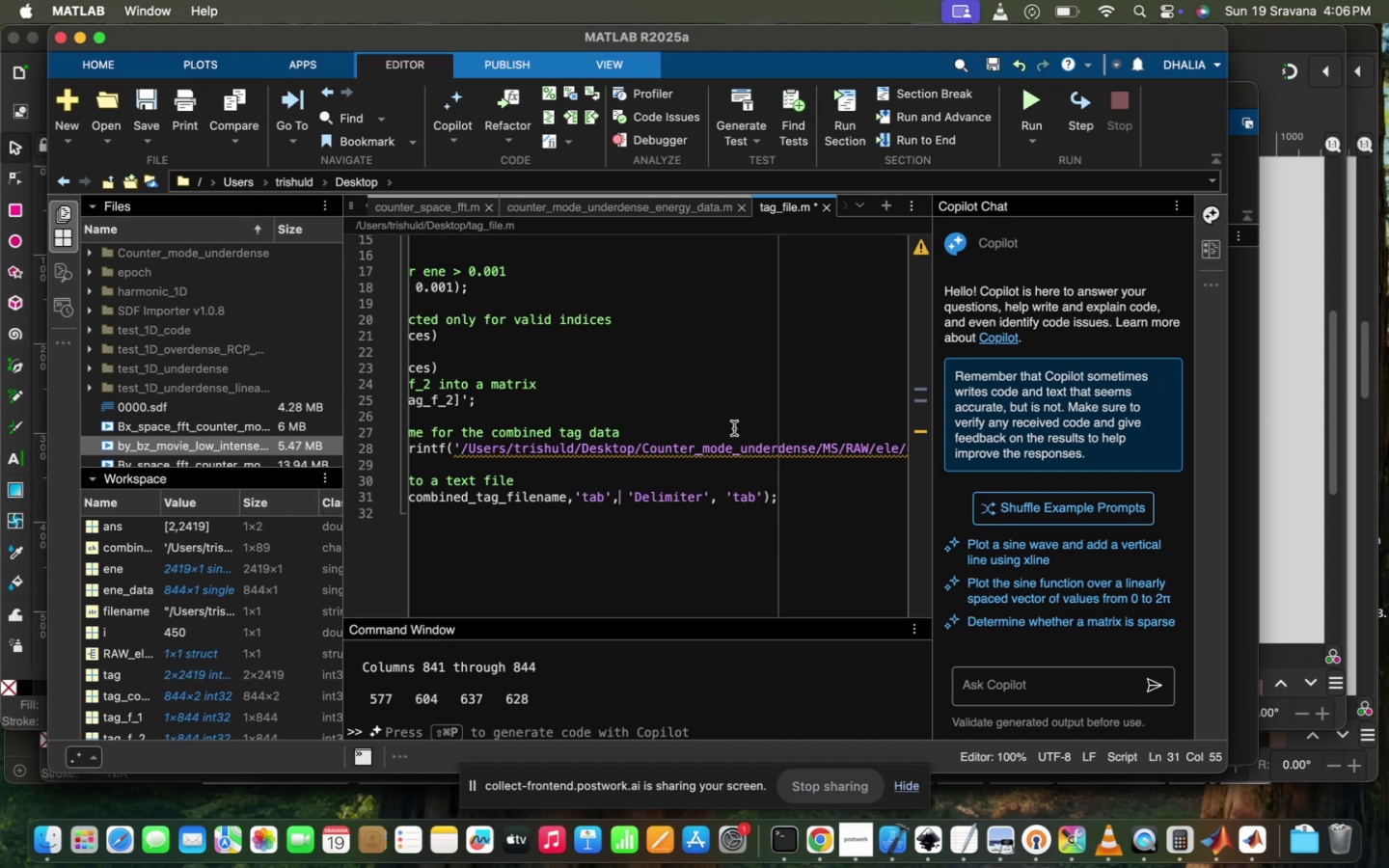 
scroll: coordinate [734, 428], scroll_direction: down, amount: 78.0
 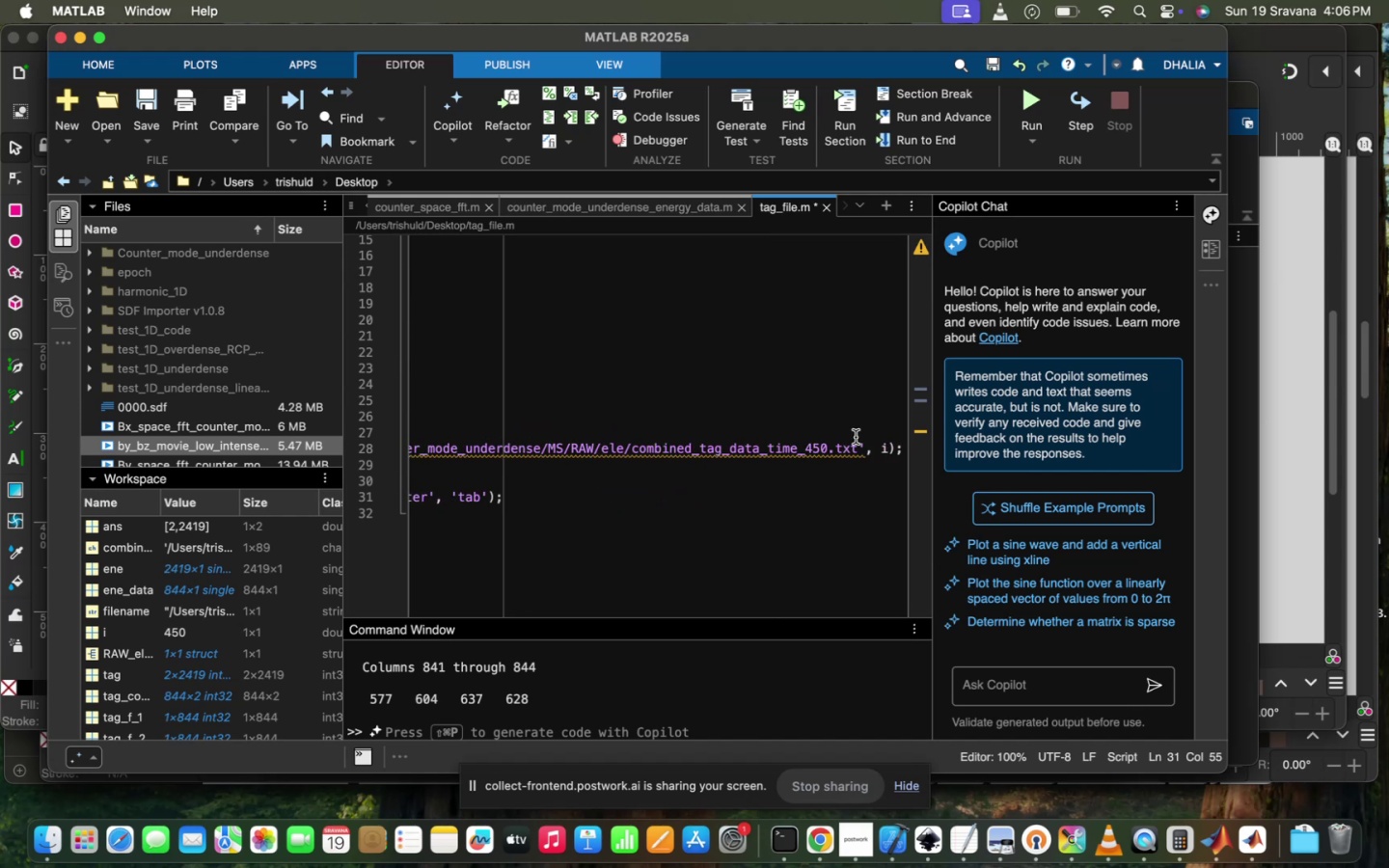 
left_click([858, 442])
 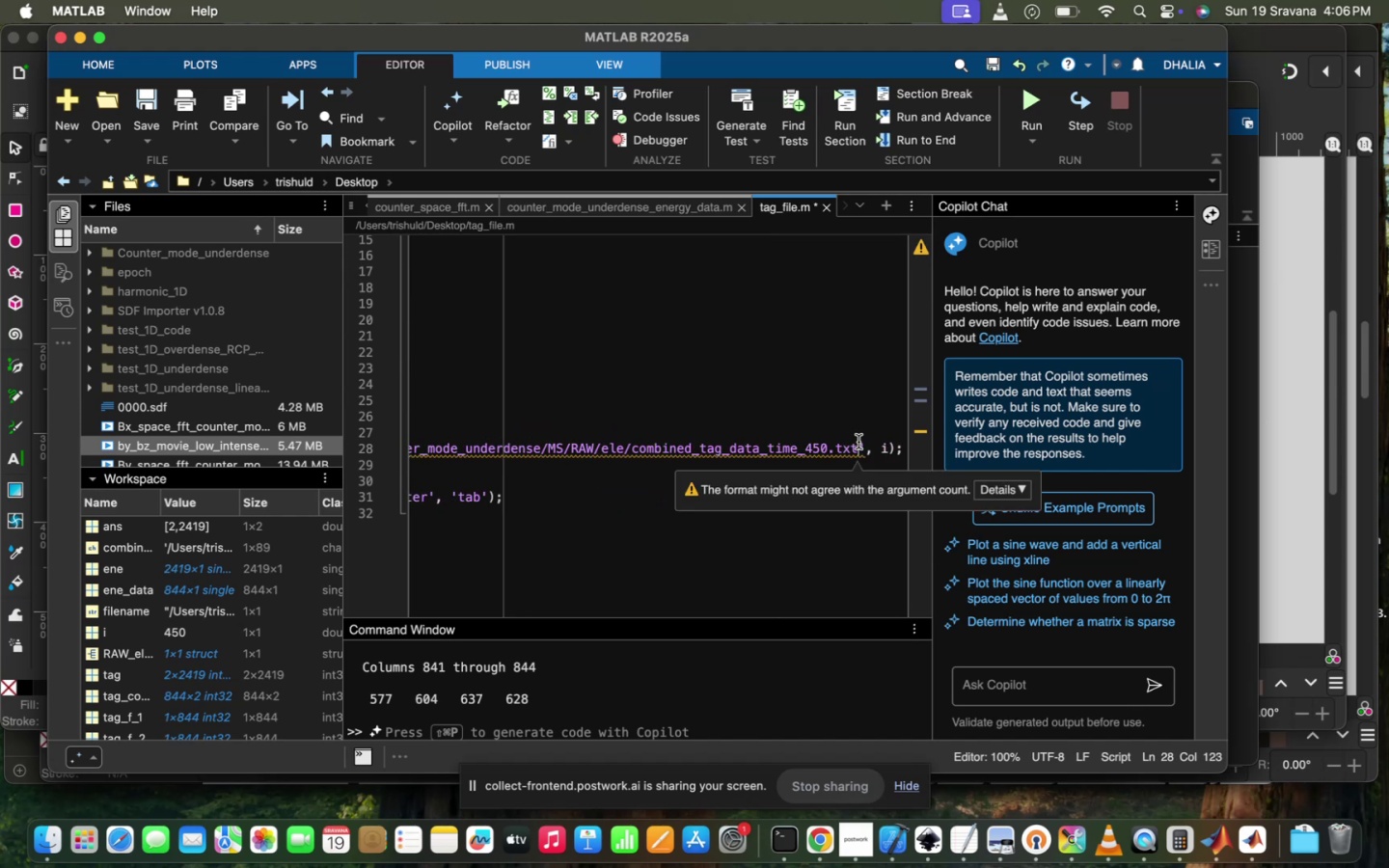 
key(Backspace)
key(Backspace)
type(ags)
 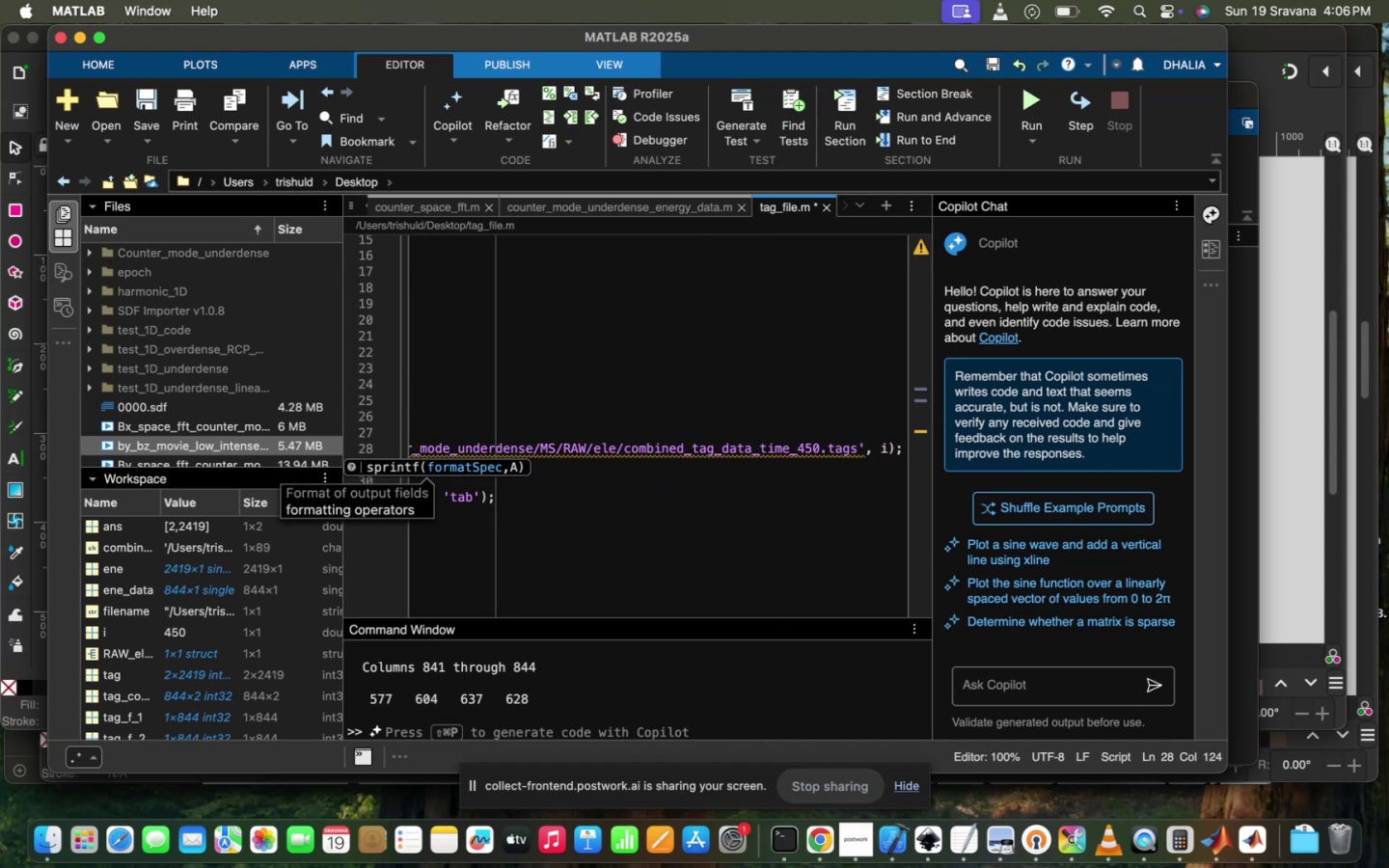 
scroll: coordinate [724, 452], scroll_direction: up, amount: 97.0
 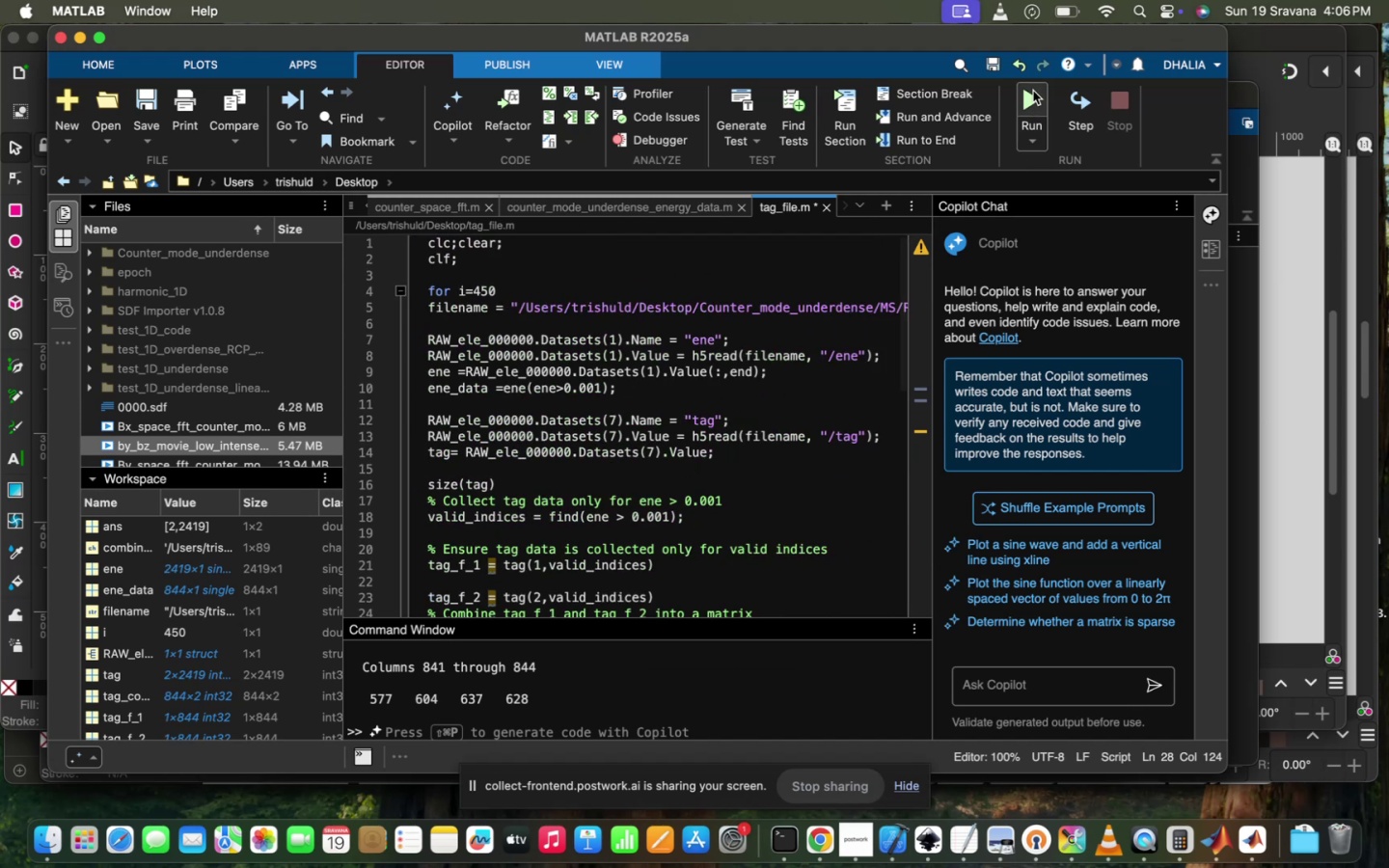 
left_click([1032, 90])
 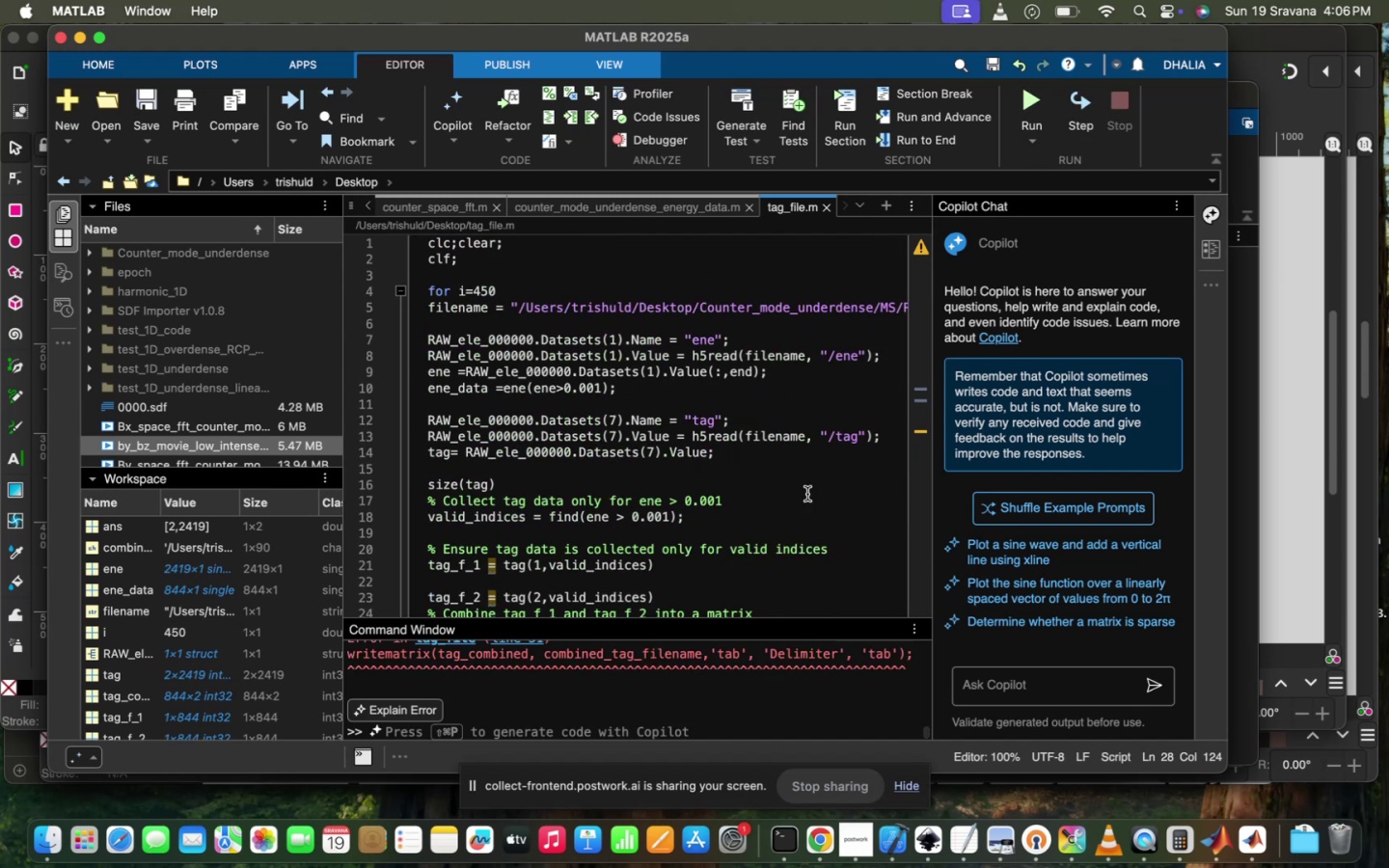 
scroll: coordinate [687, 678], scroll_direction: up, amount: 7.0
 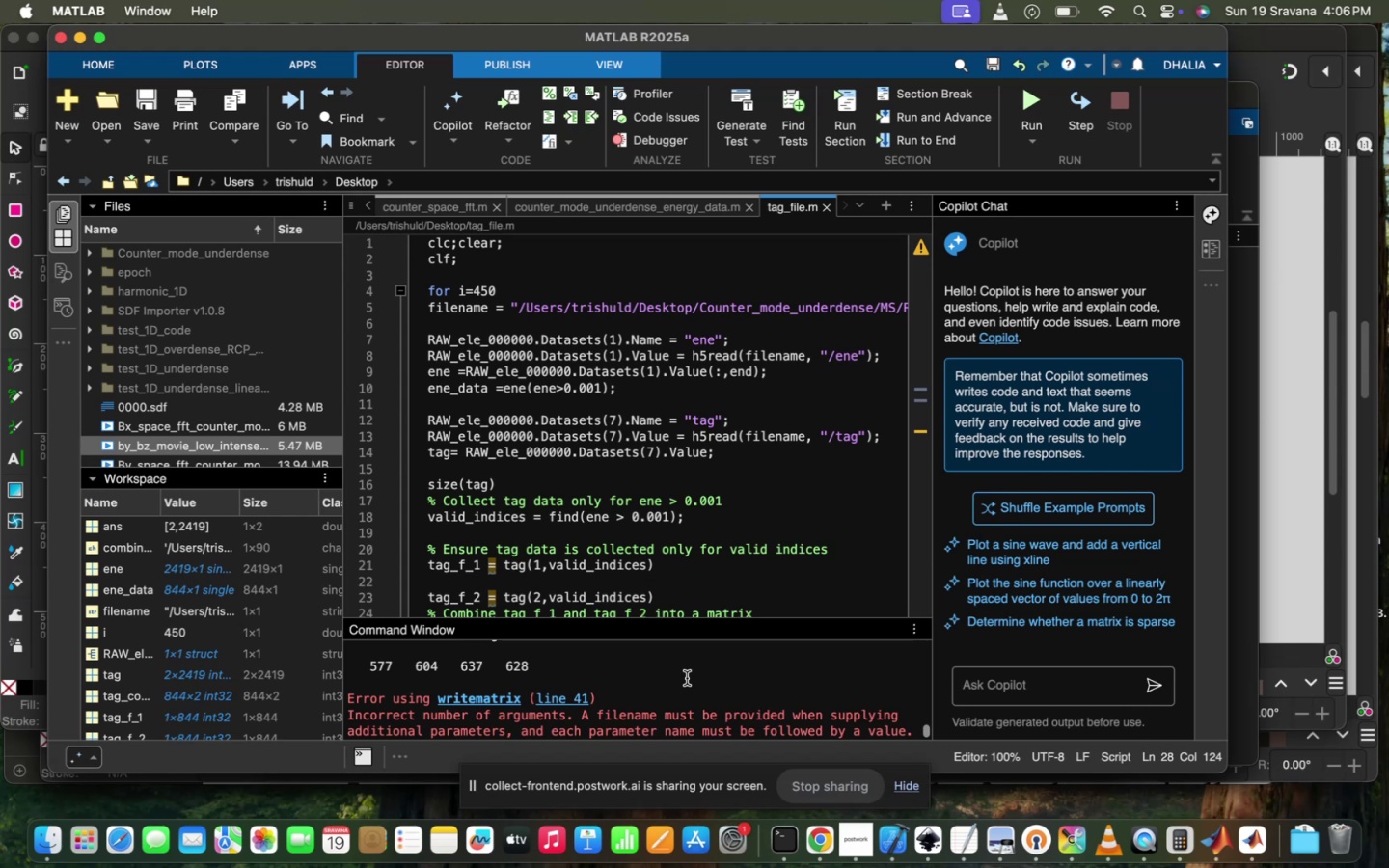 
scroll: coordinate [776, 513], scroll_direction: down, amount: 33.0
 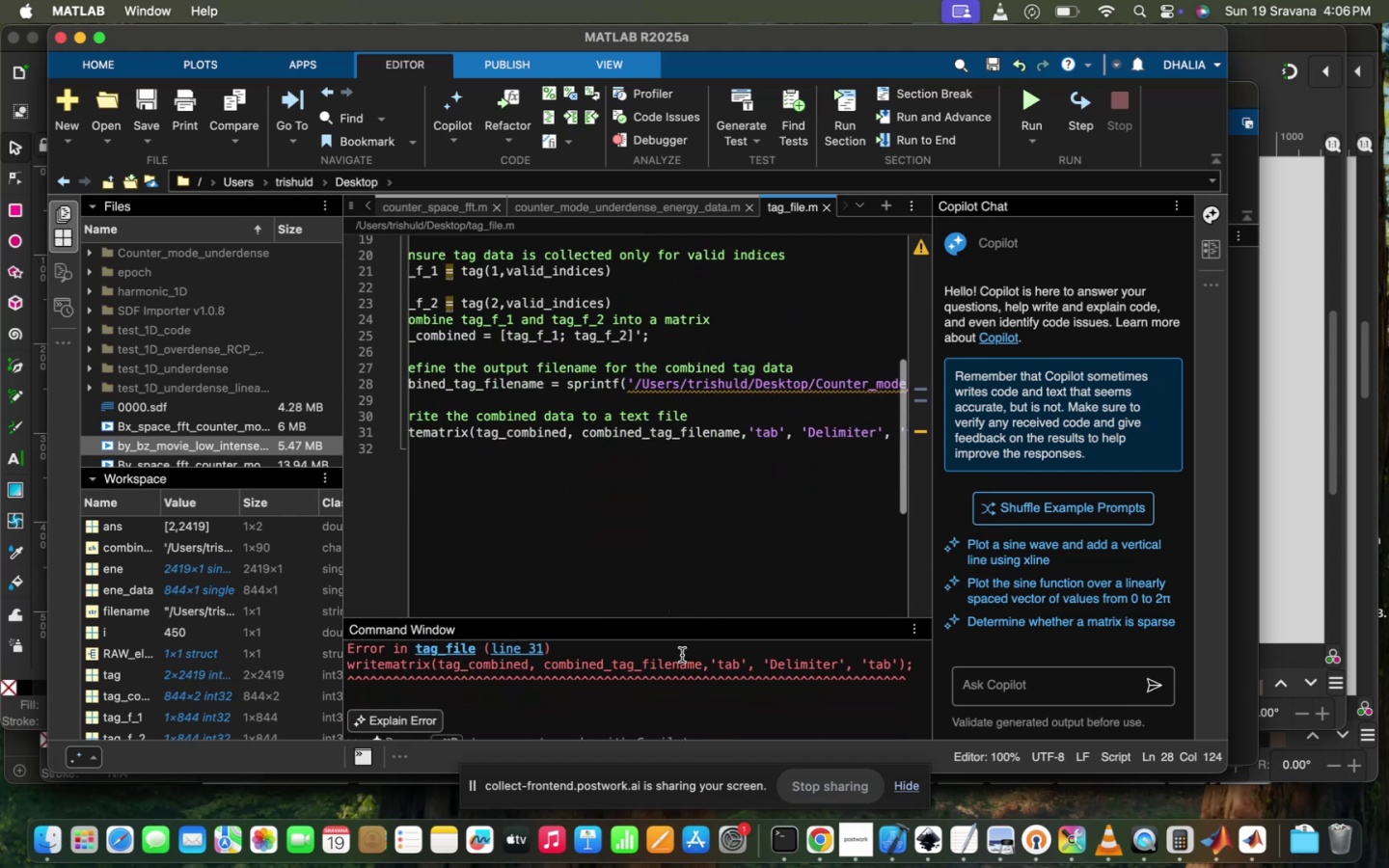 
scroll: coordinate [682, 655], scroll_direction: up, amount: 24.0
 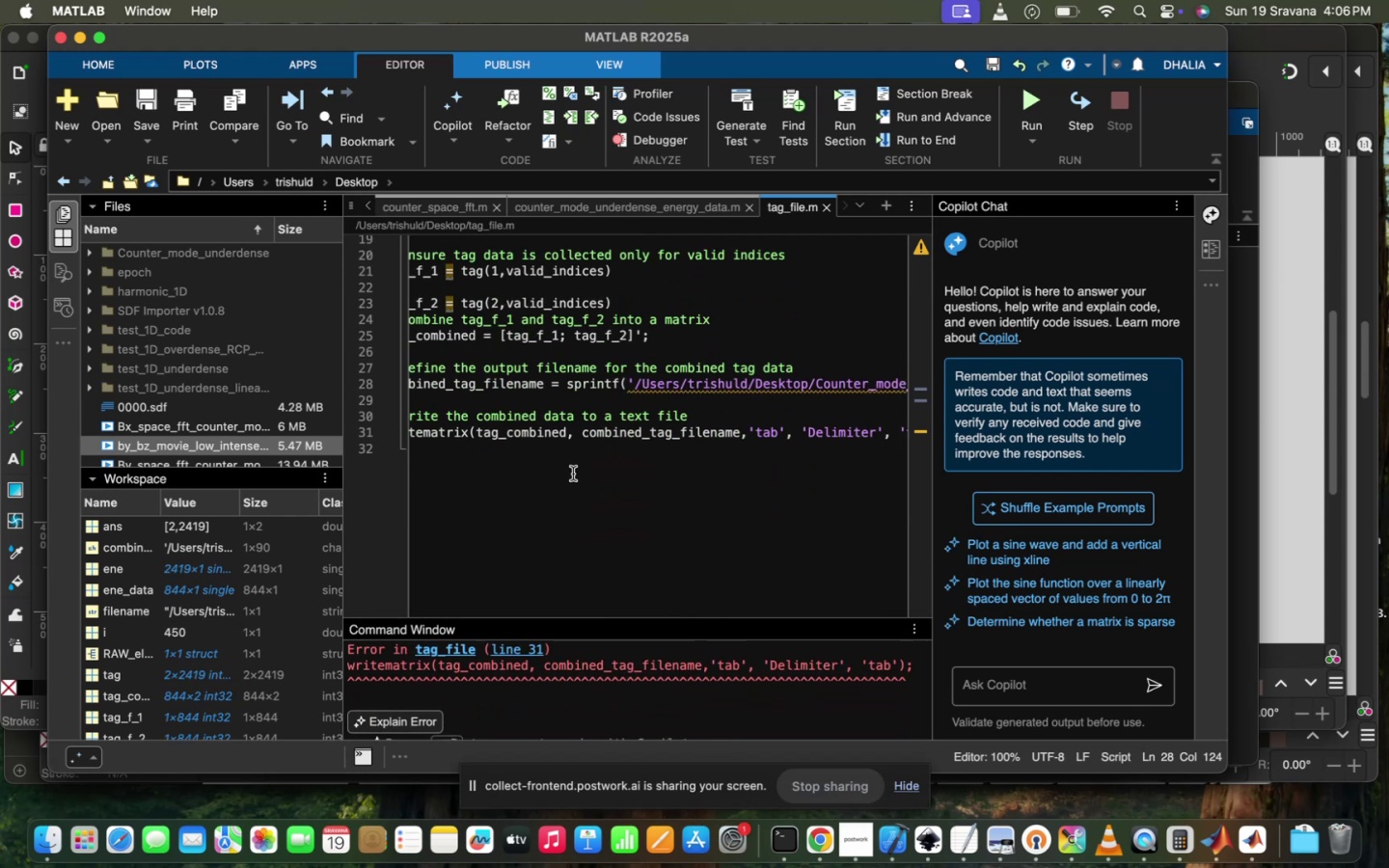 
scroll: coordinate [812, 422], scroll_direction: down, amount: 8.0
 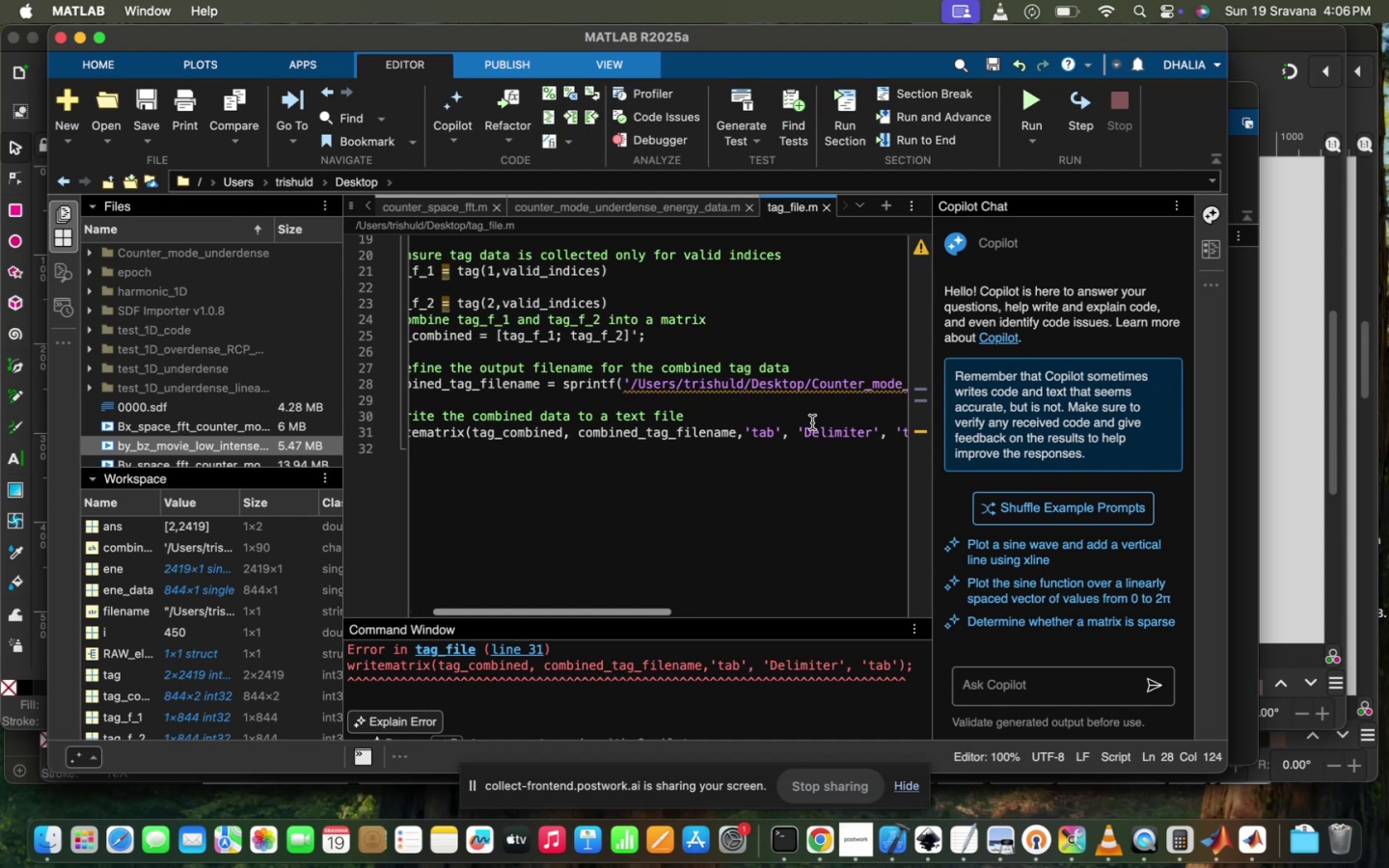 
right_click([812, 422])
 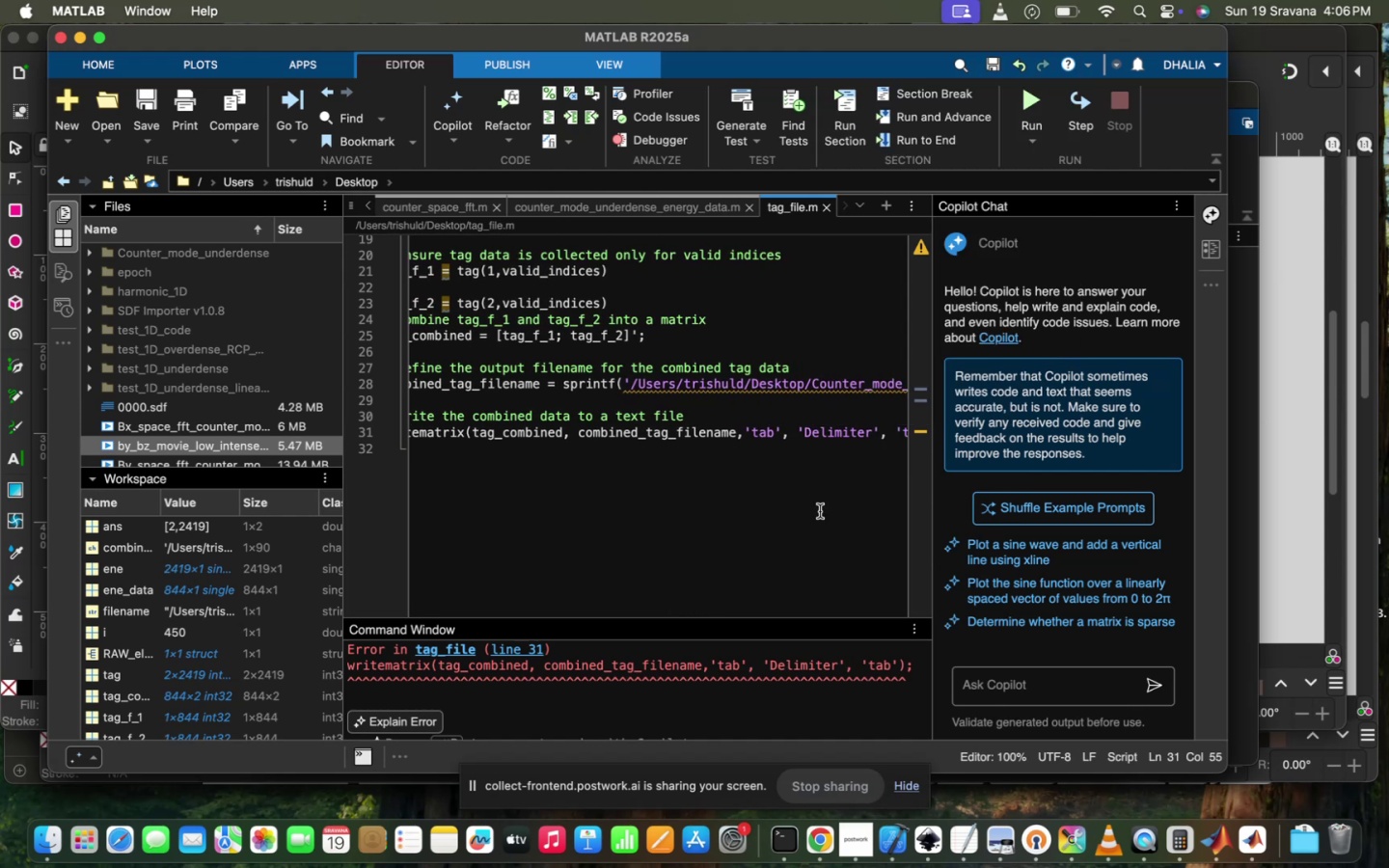 
key(Backspace)
 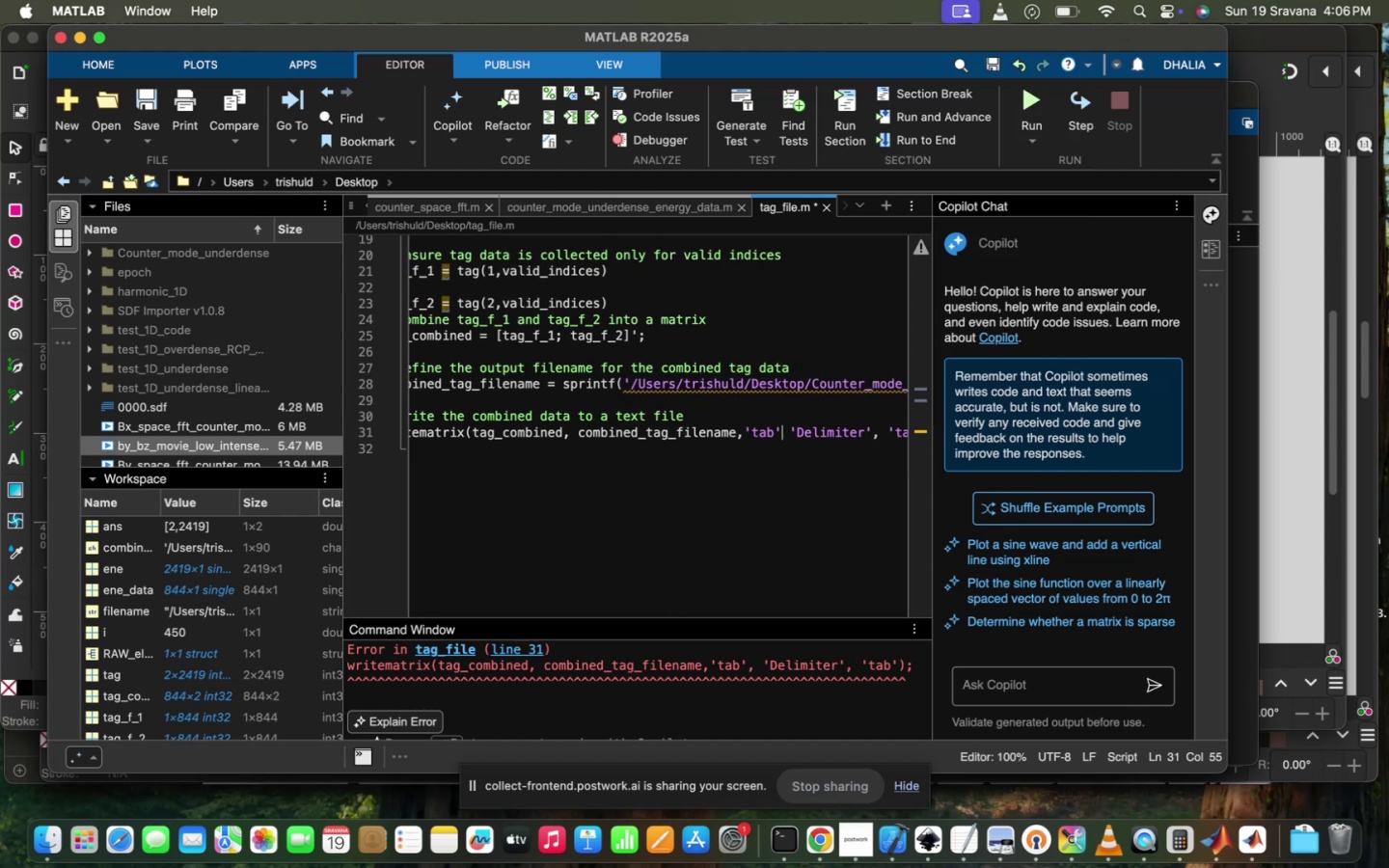 
key(Backspace)
 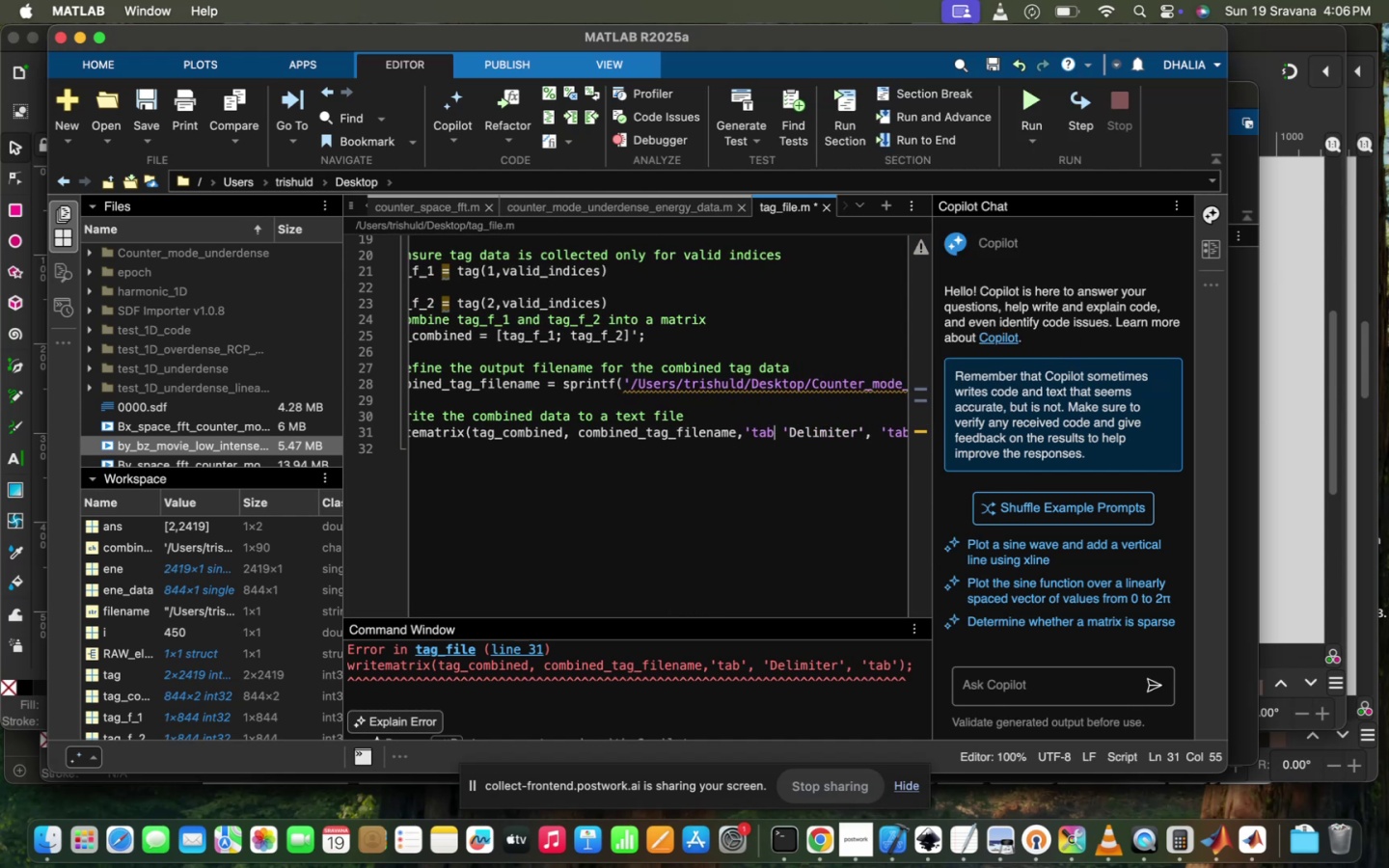 
key(Backspace)
 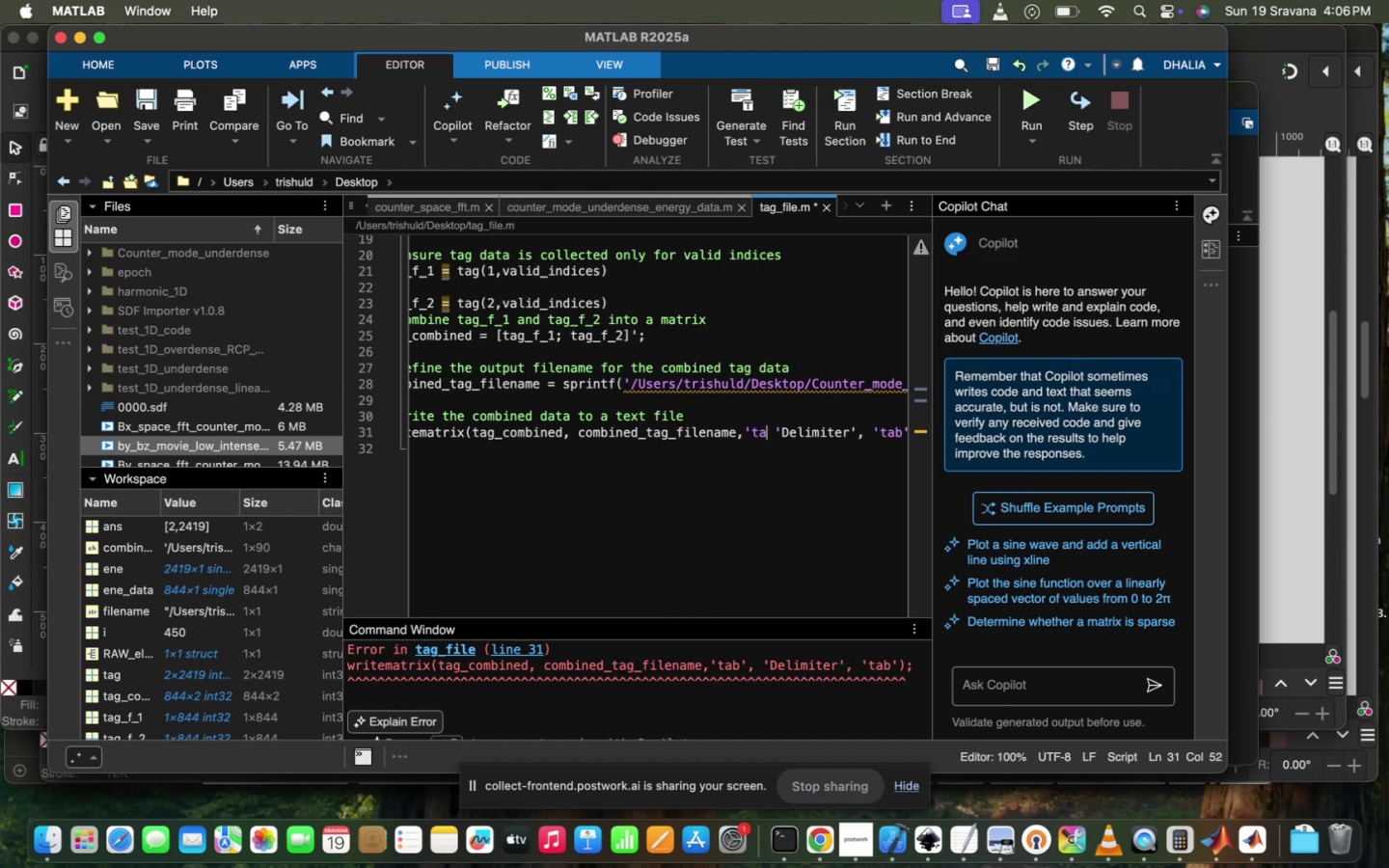 
key(Backspace)
 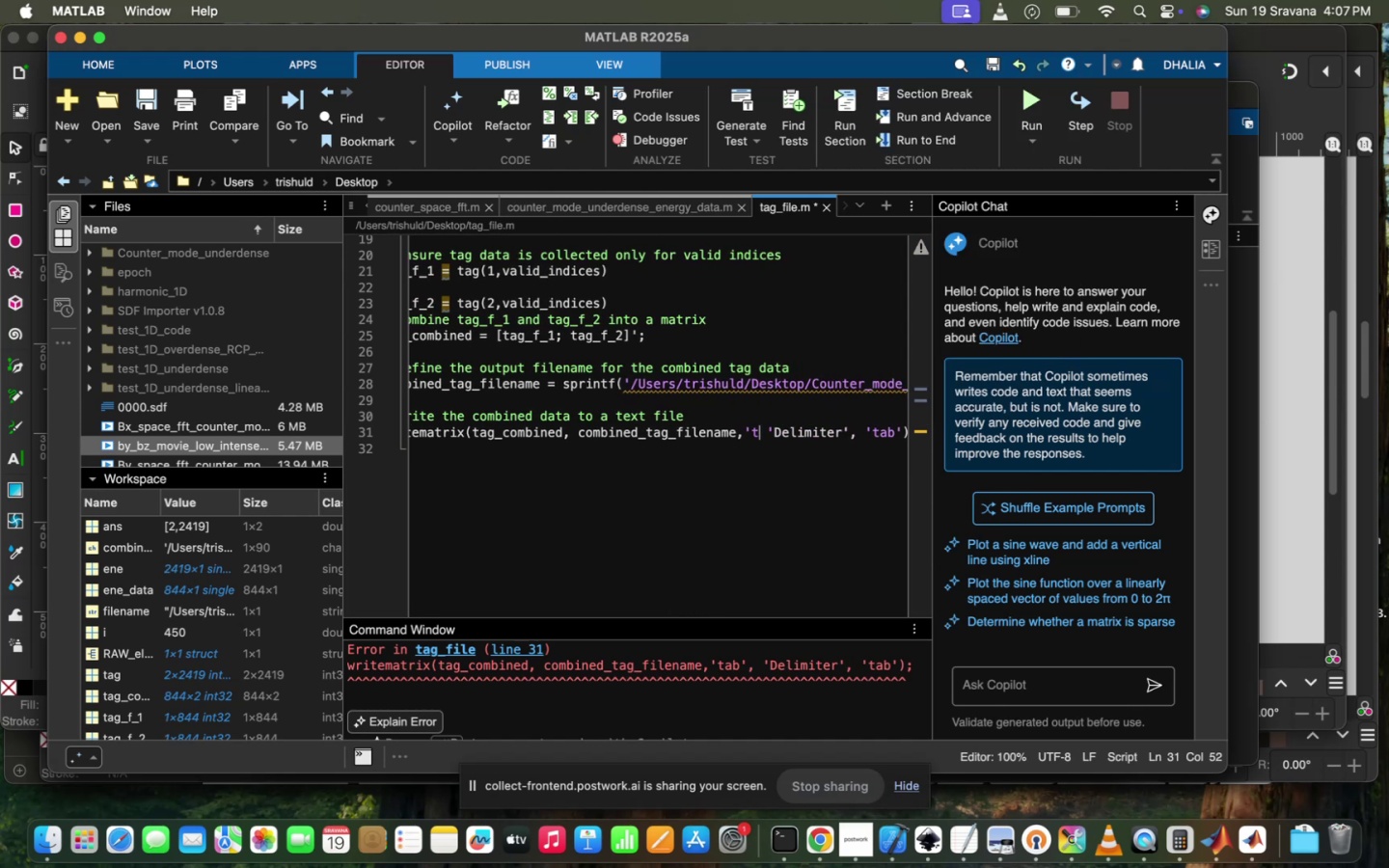 
key(Backspace)
 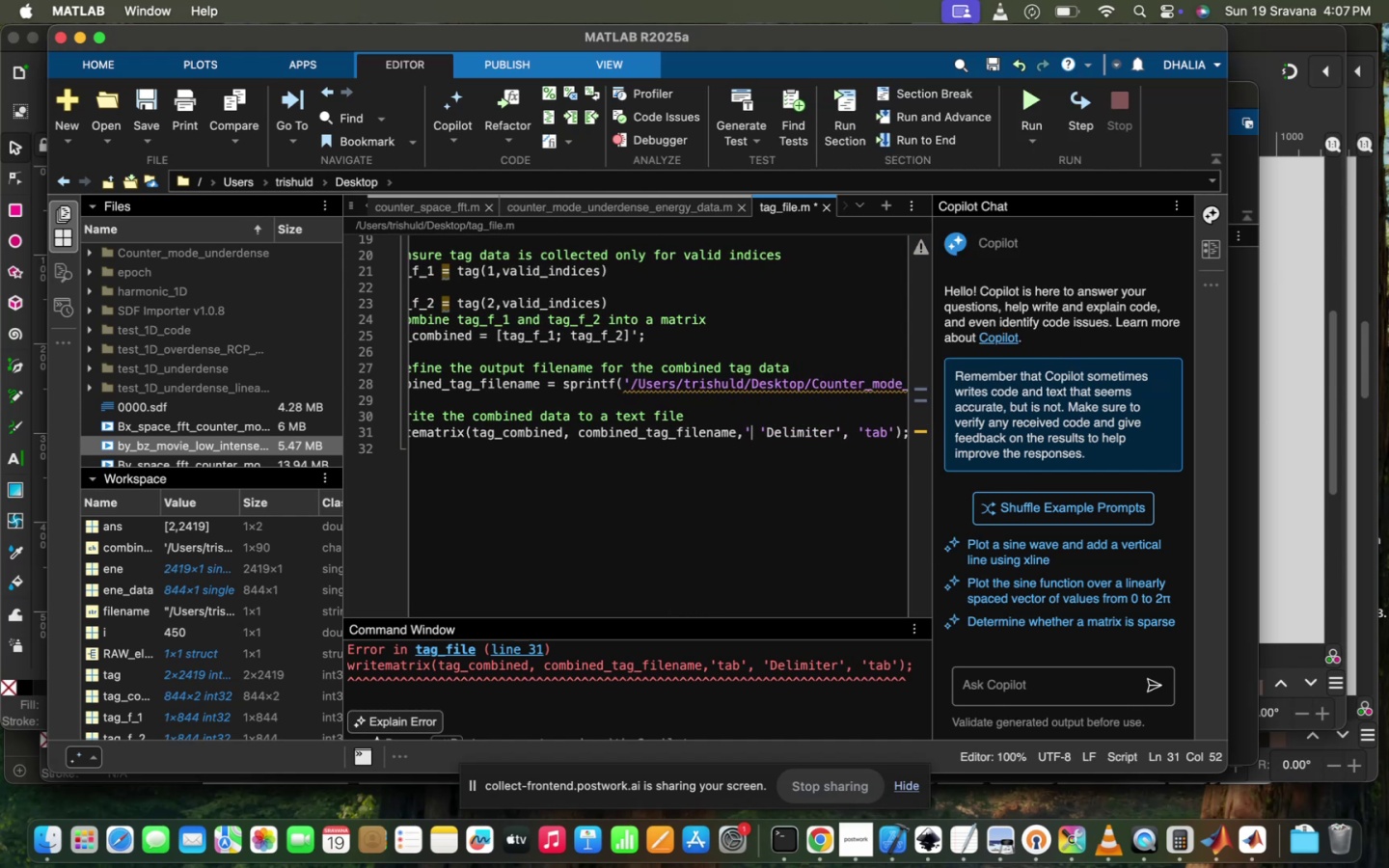 
key(Backspace)
 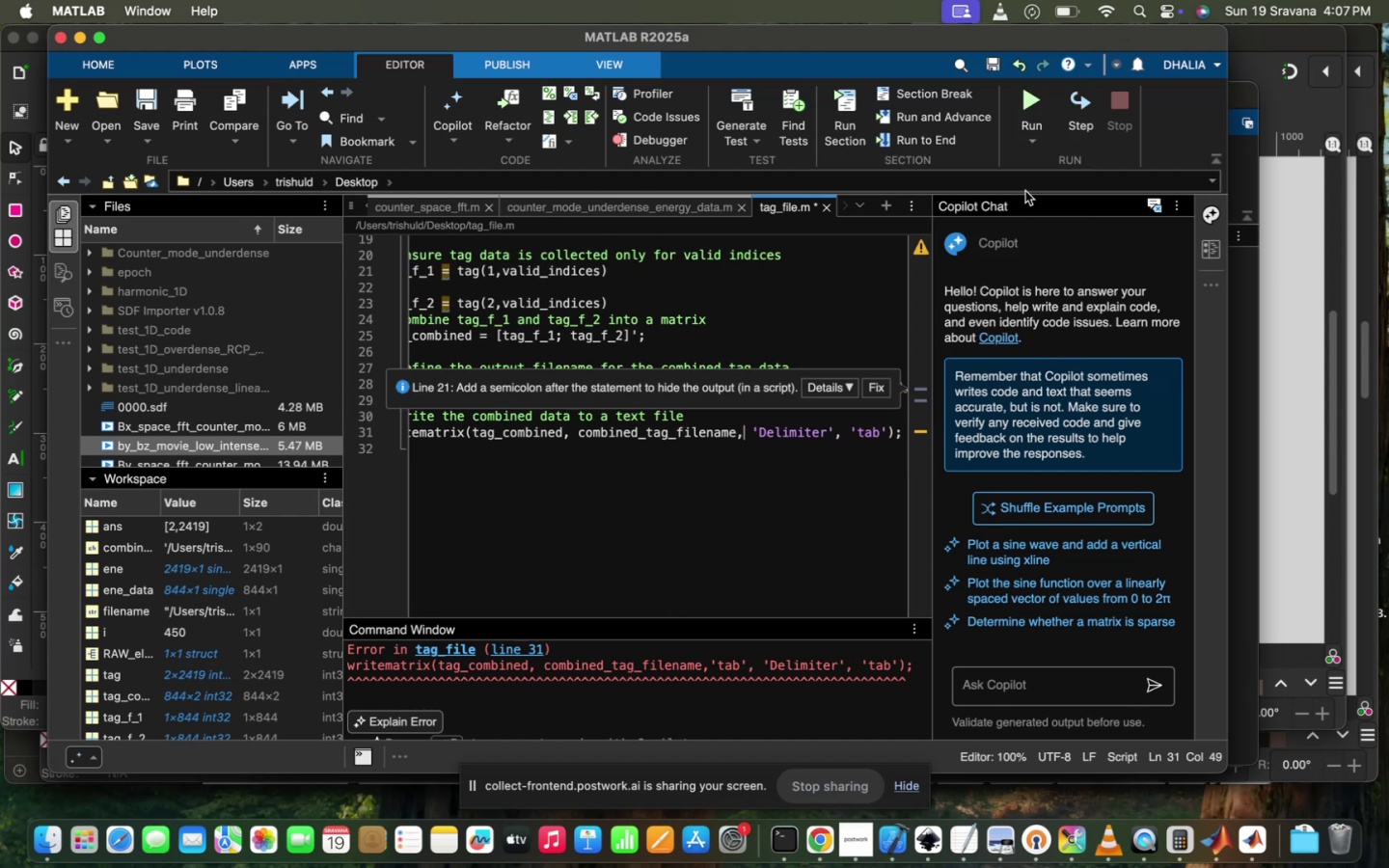 
left_click([1030, 106])
 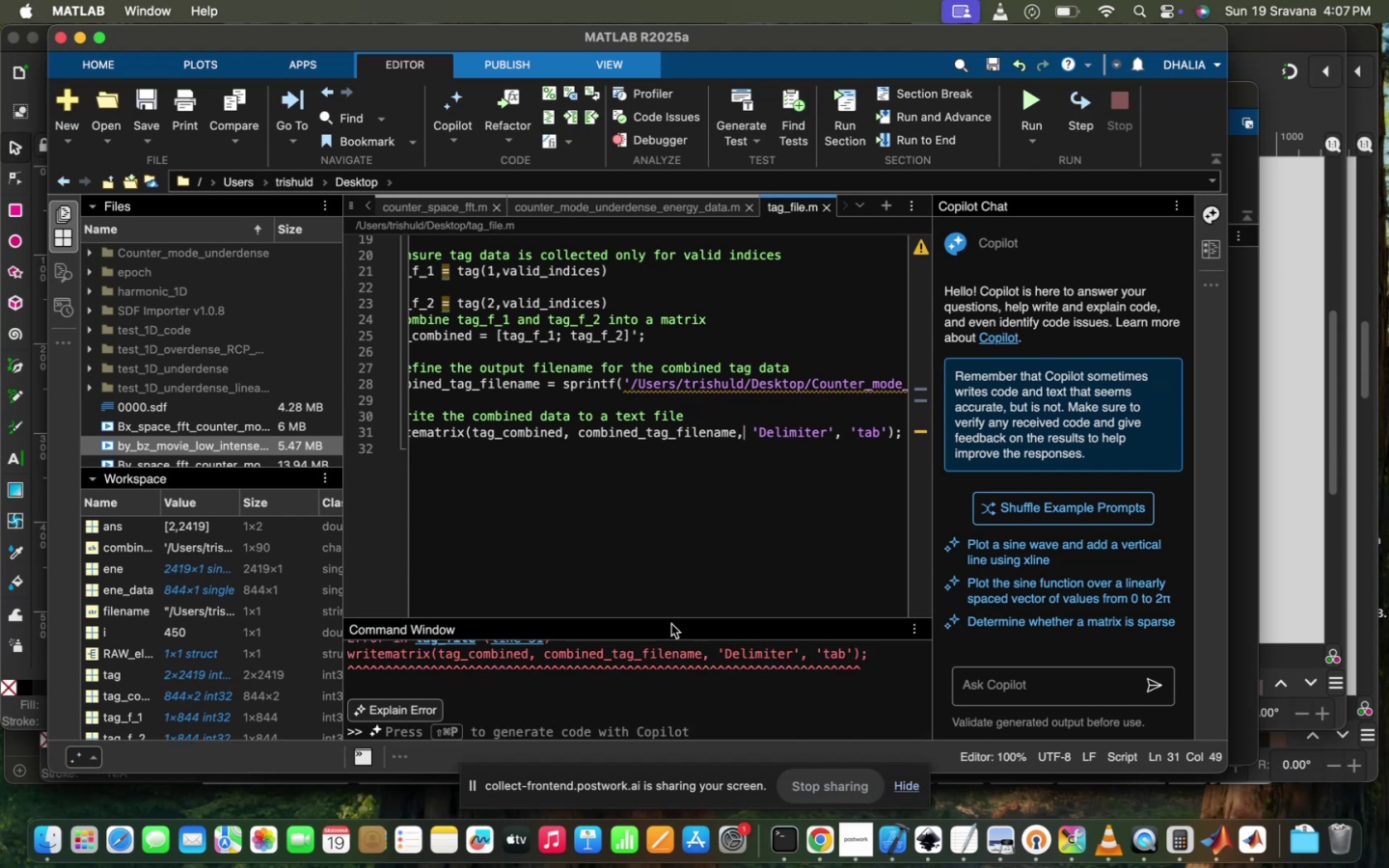 
scroll: coordinate [635, 561], scroll_direction: up, amount: 36.0
 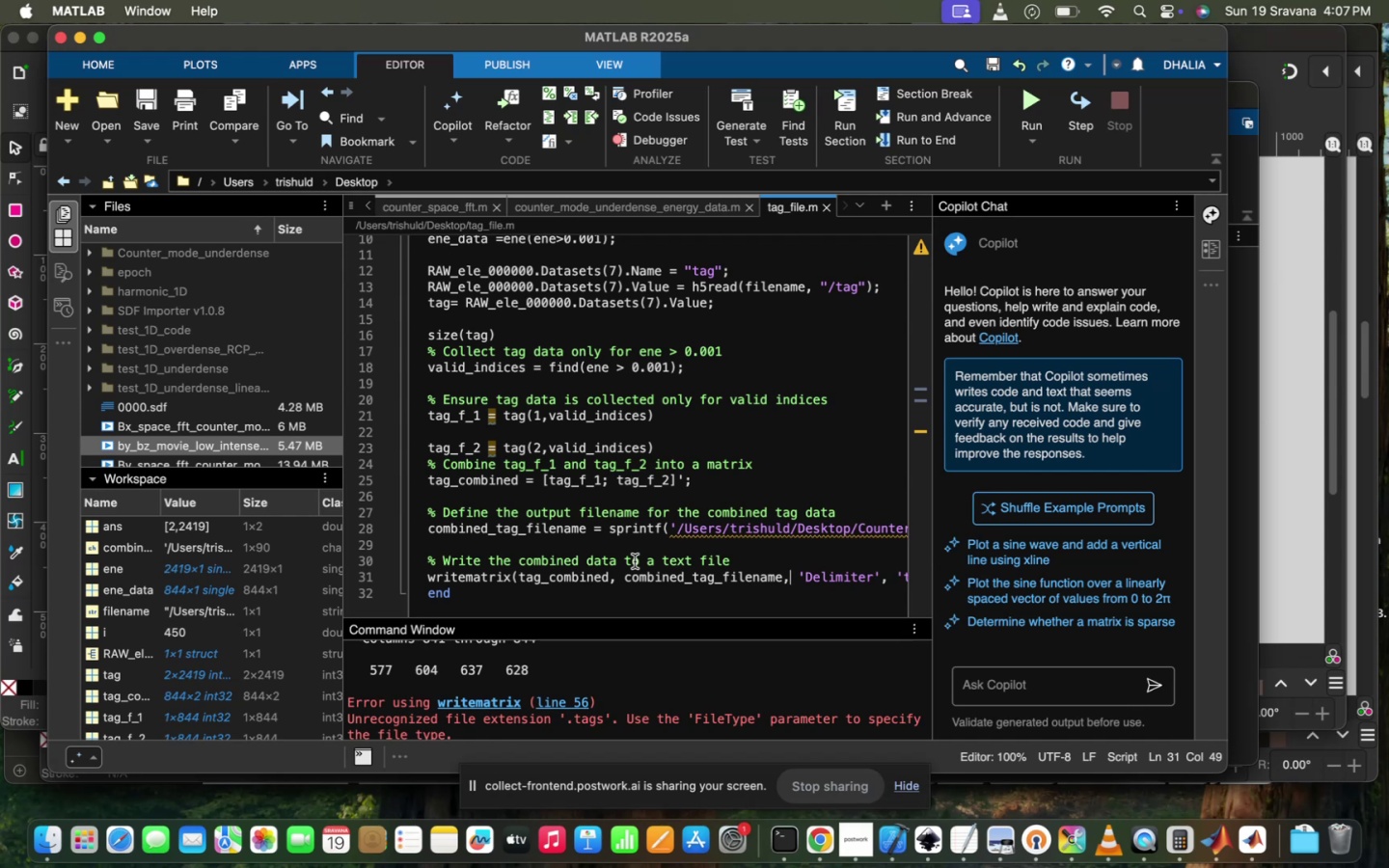 
wait(20.82)
 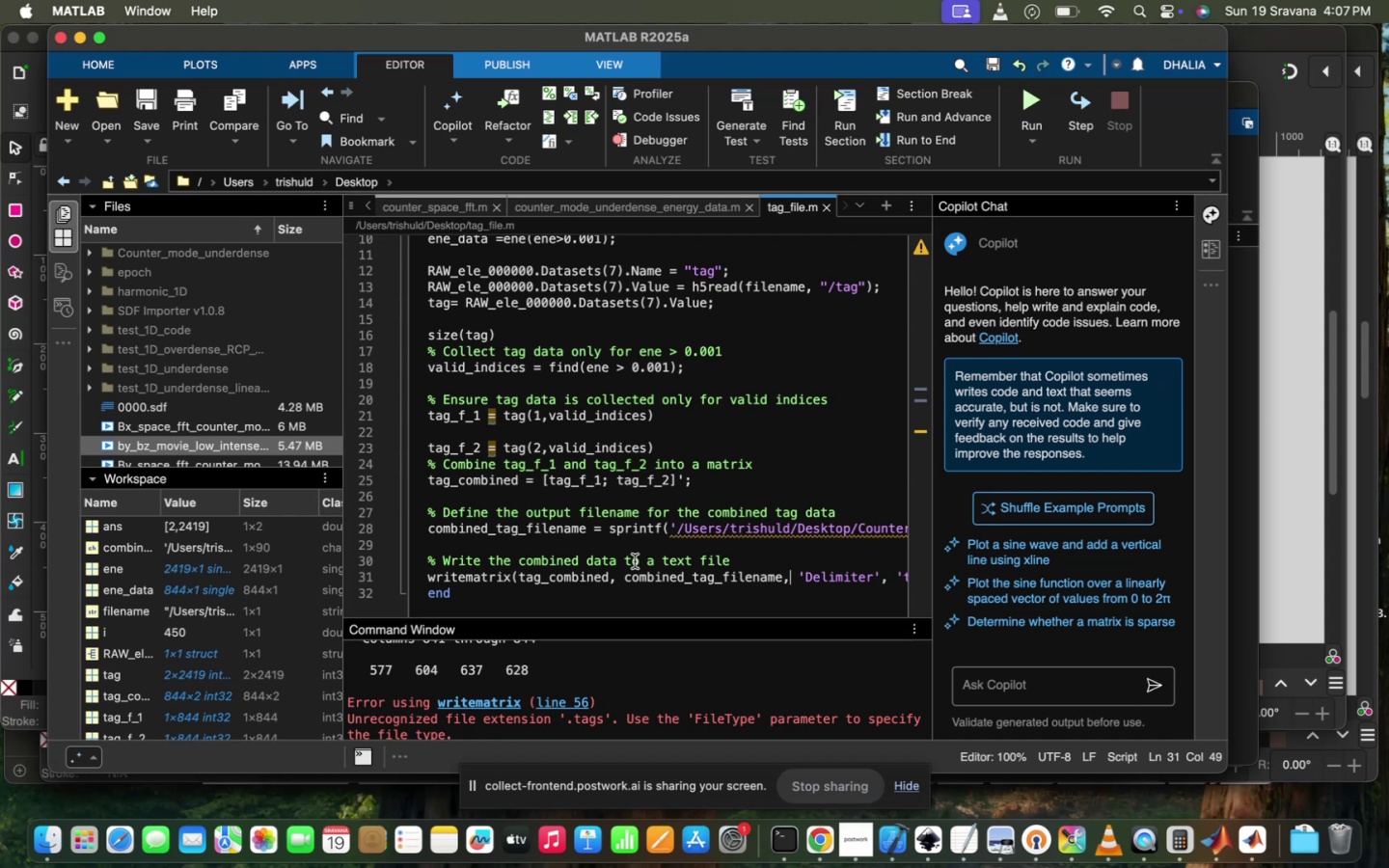 
scroll: coordinate [635, 561], scroll_direction: down, amount: 34.0
 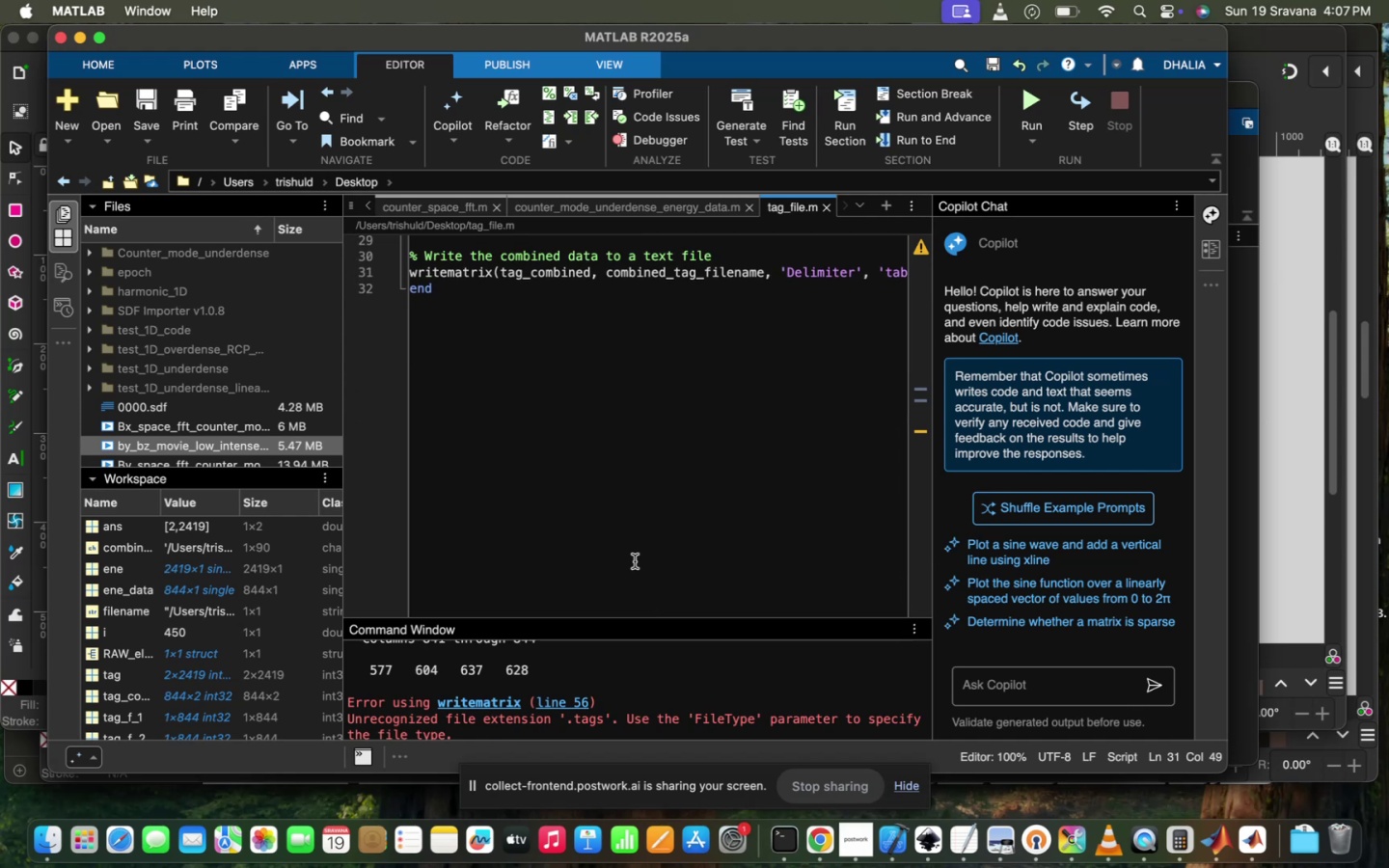 
wait(5.77)
 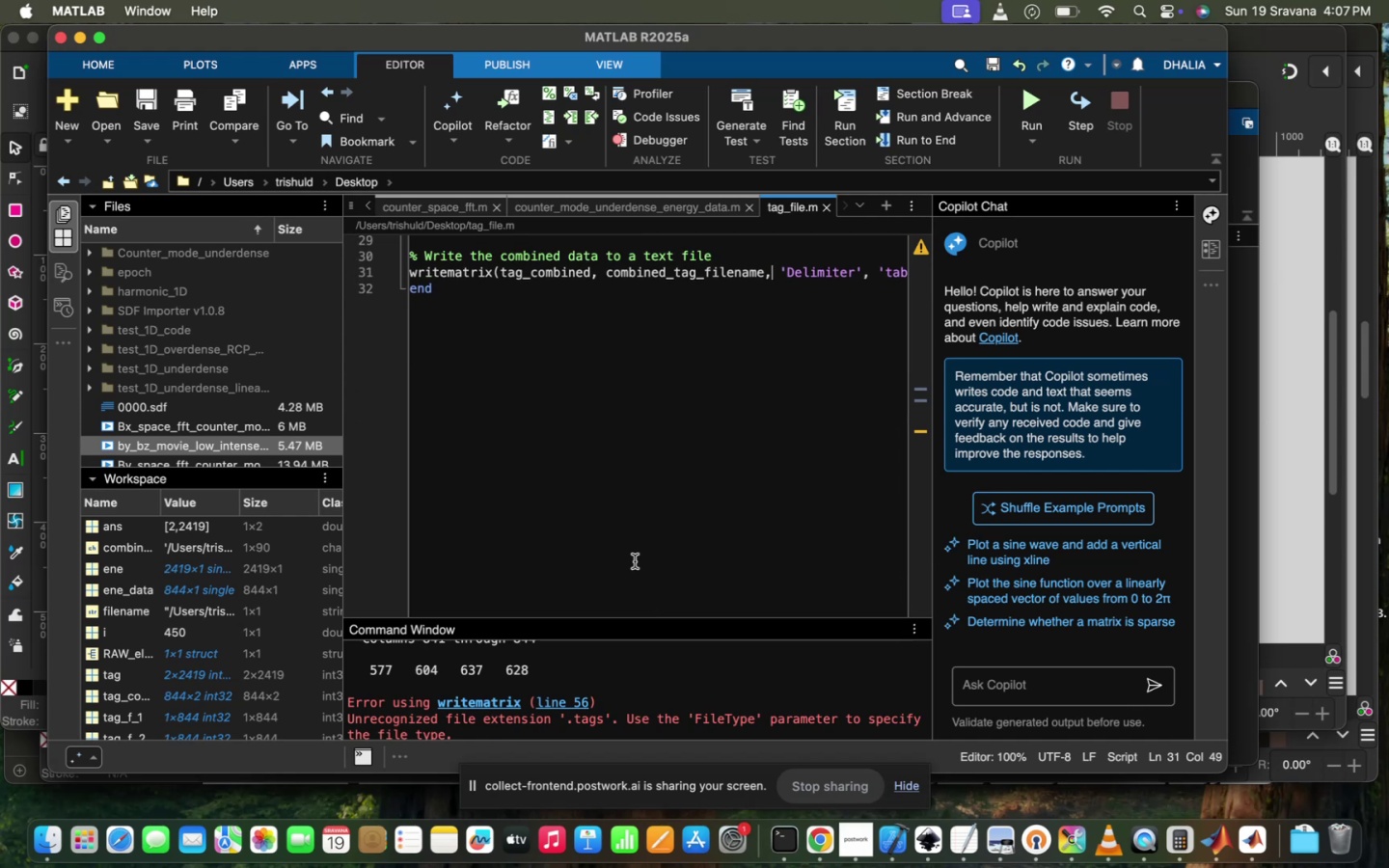 
scroll: coordinate [686, 381], scroll_direction: up, amount: 103.0
 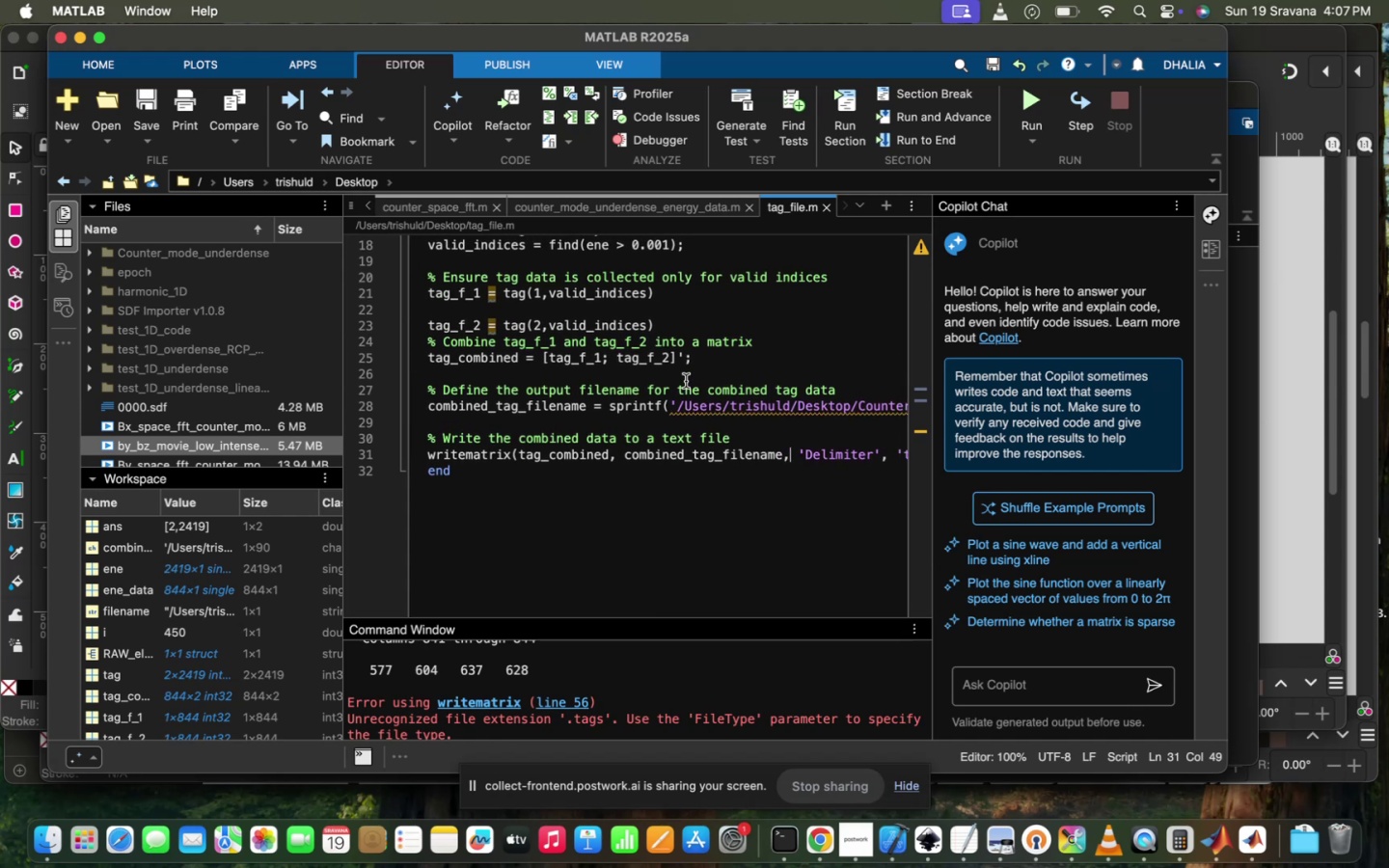 
wait(5.71)
 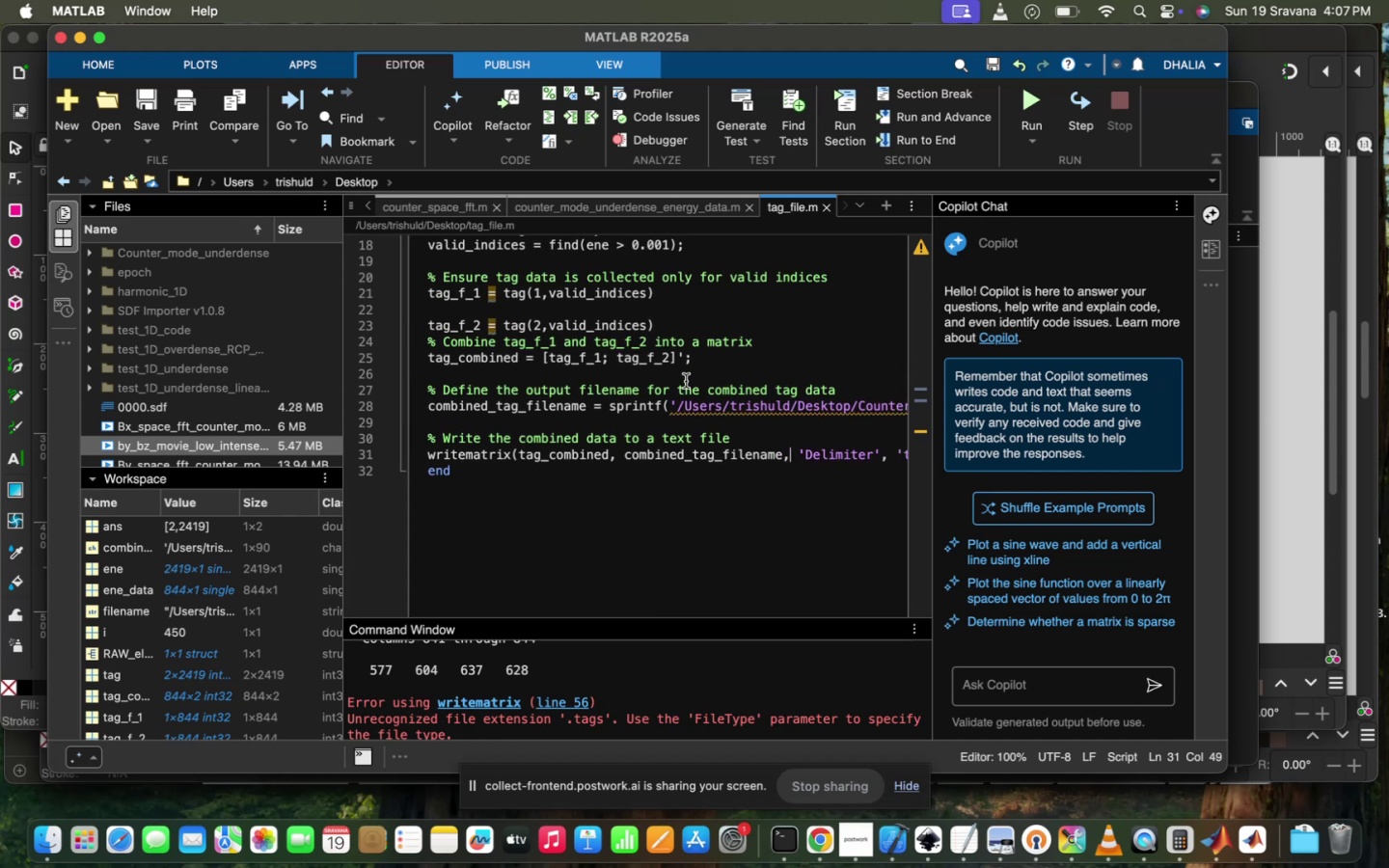 
scroll: coordinate [686, 381], scroll_direction: up, amount: 1.0
 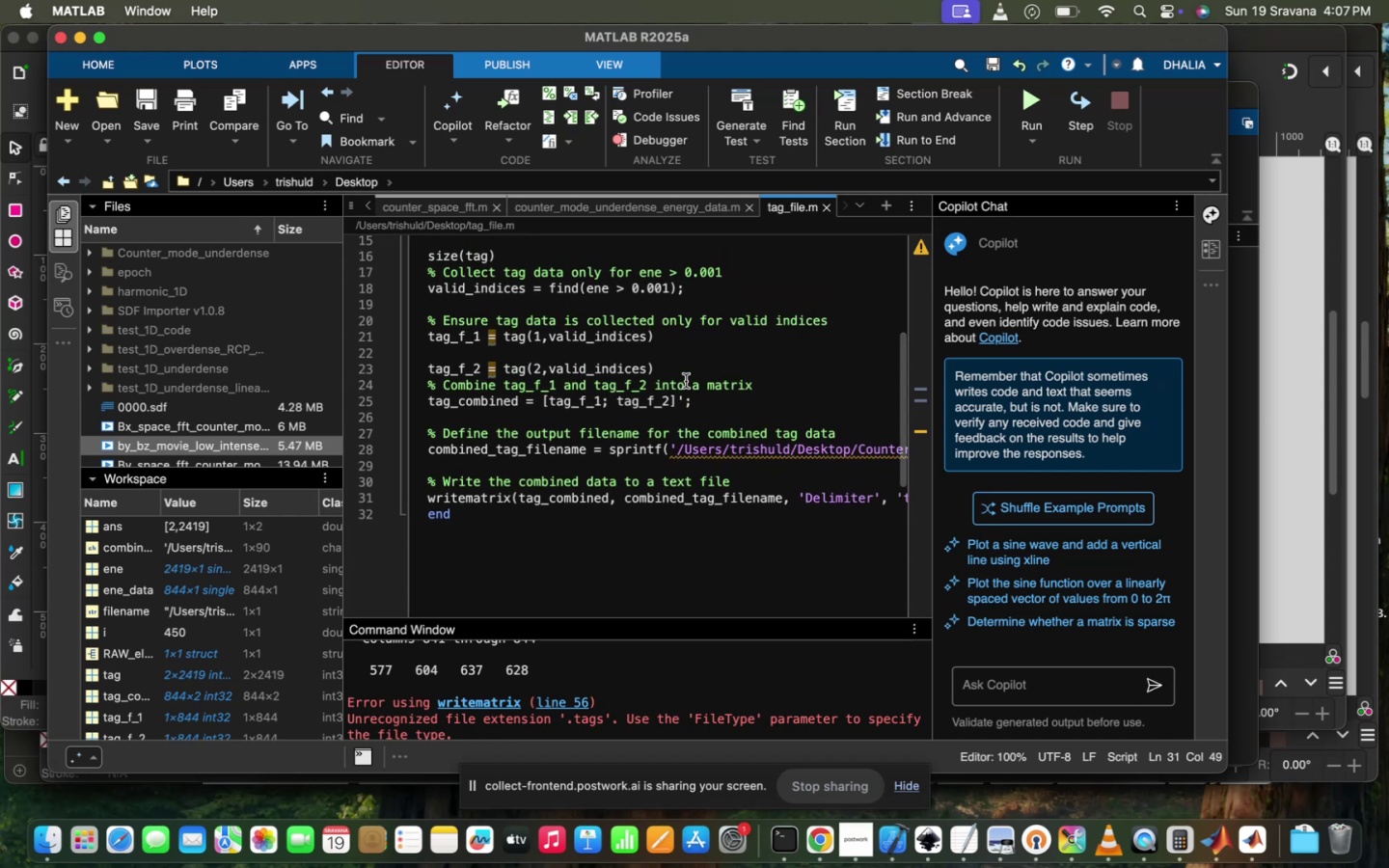 
wait(9.6)
 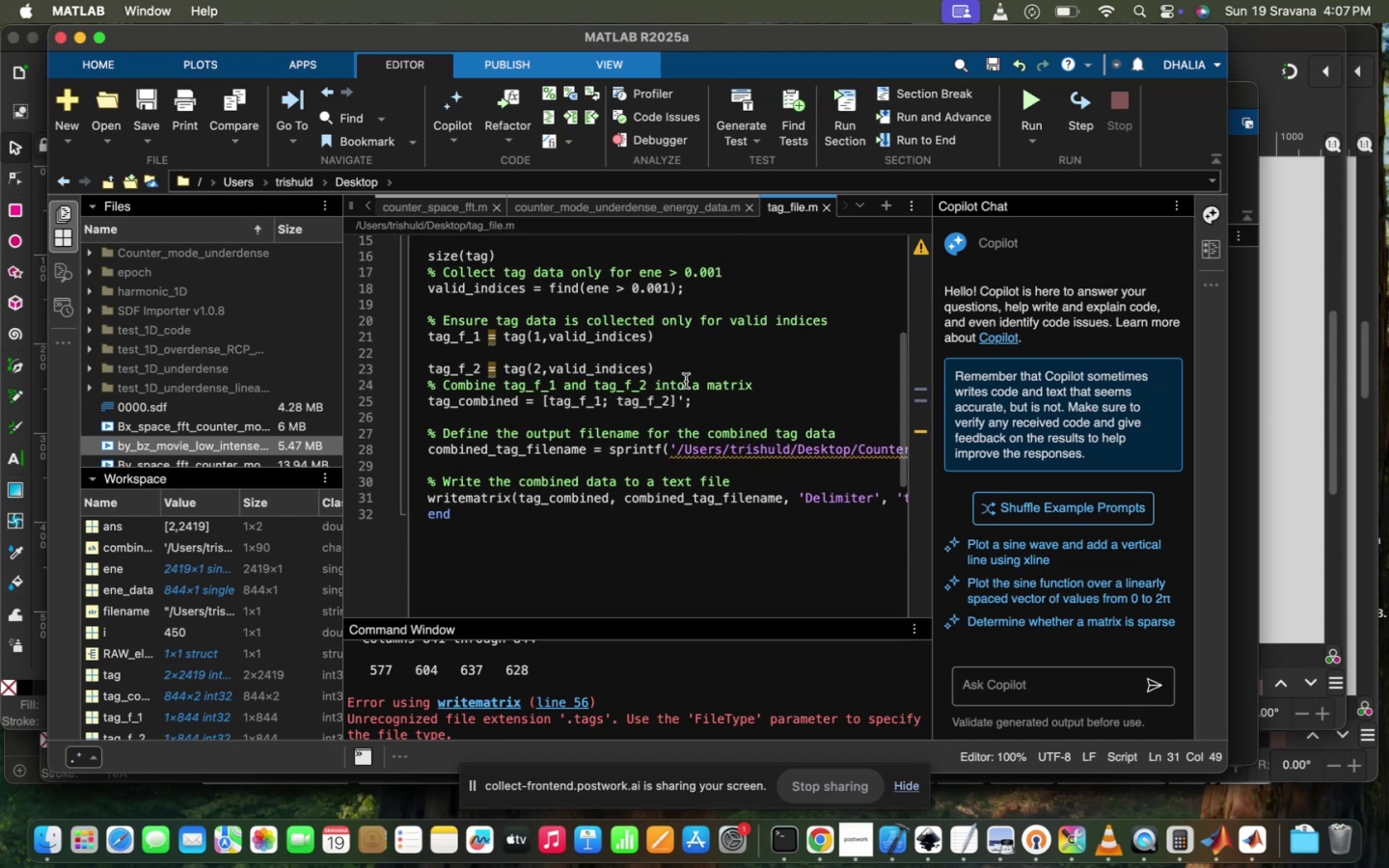 
scroll: coordinate [610, 481], scroll_direction: up, amount: 3.0
 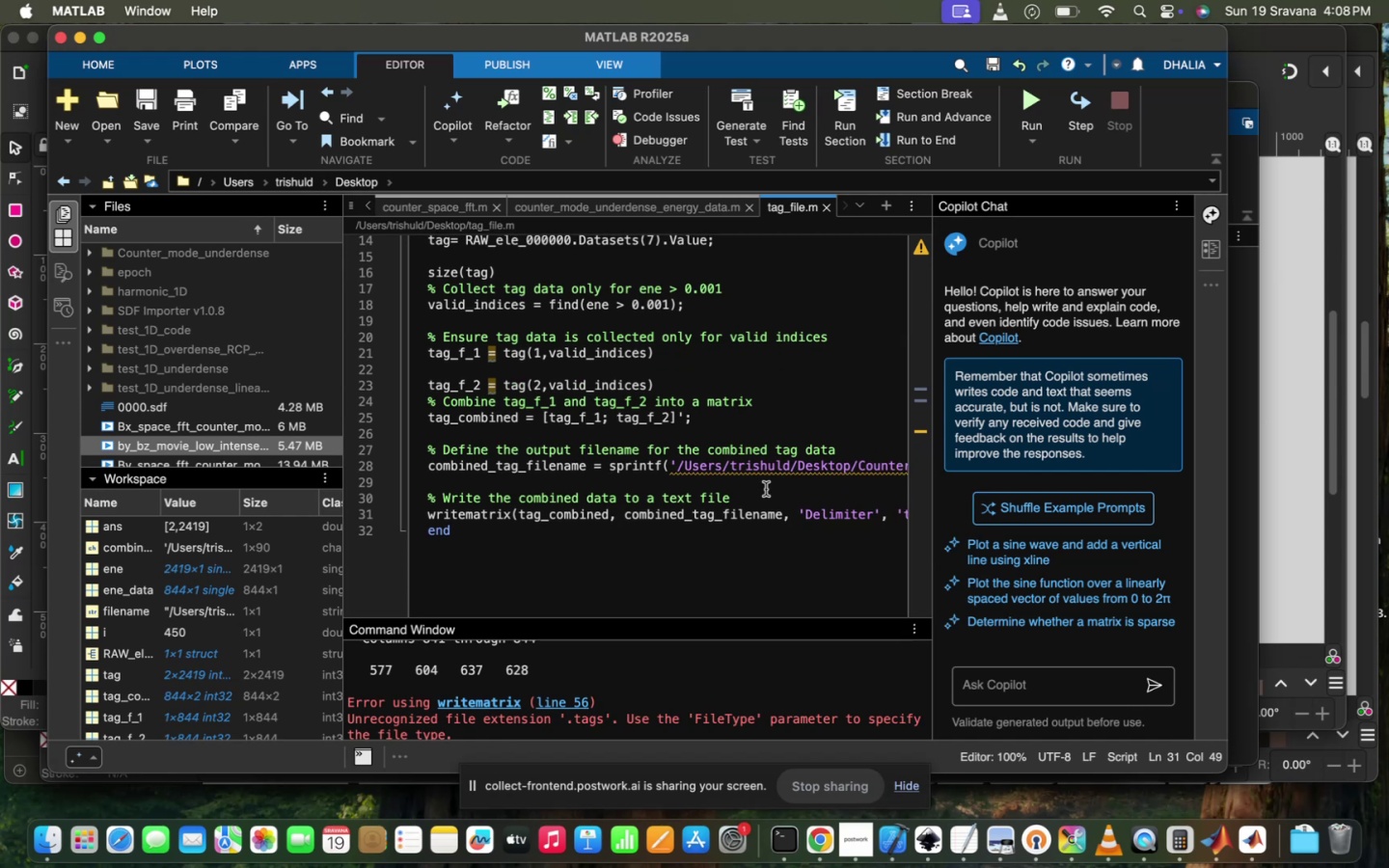 
scroll: coordinate [766, 489], scroll_direction: down, amount: 7.0
 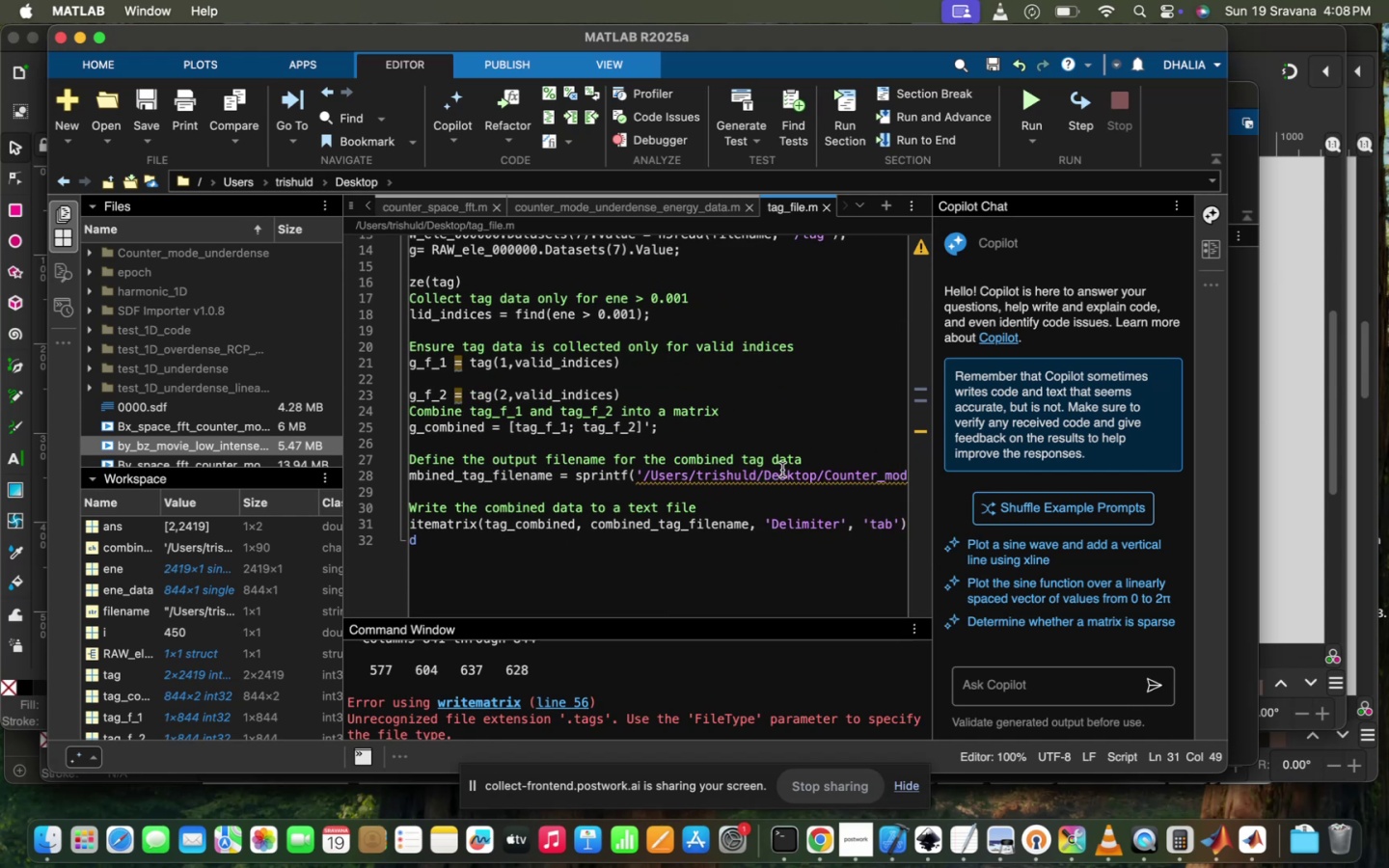 
scroll: coordinate [782, 470], scroll_direction: up, amount: 16.0
 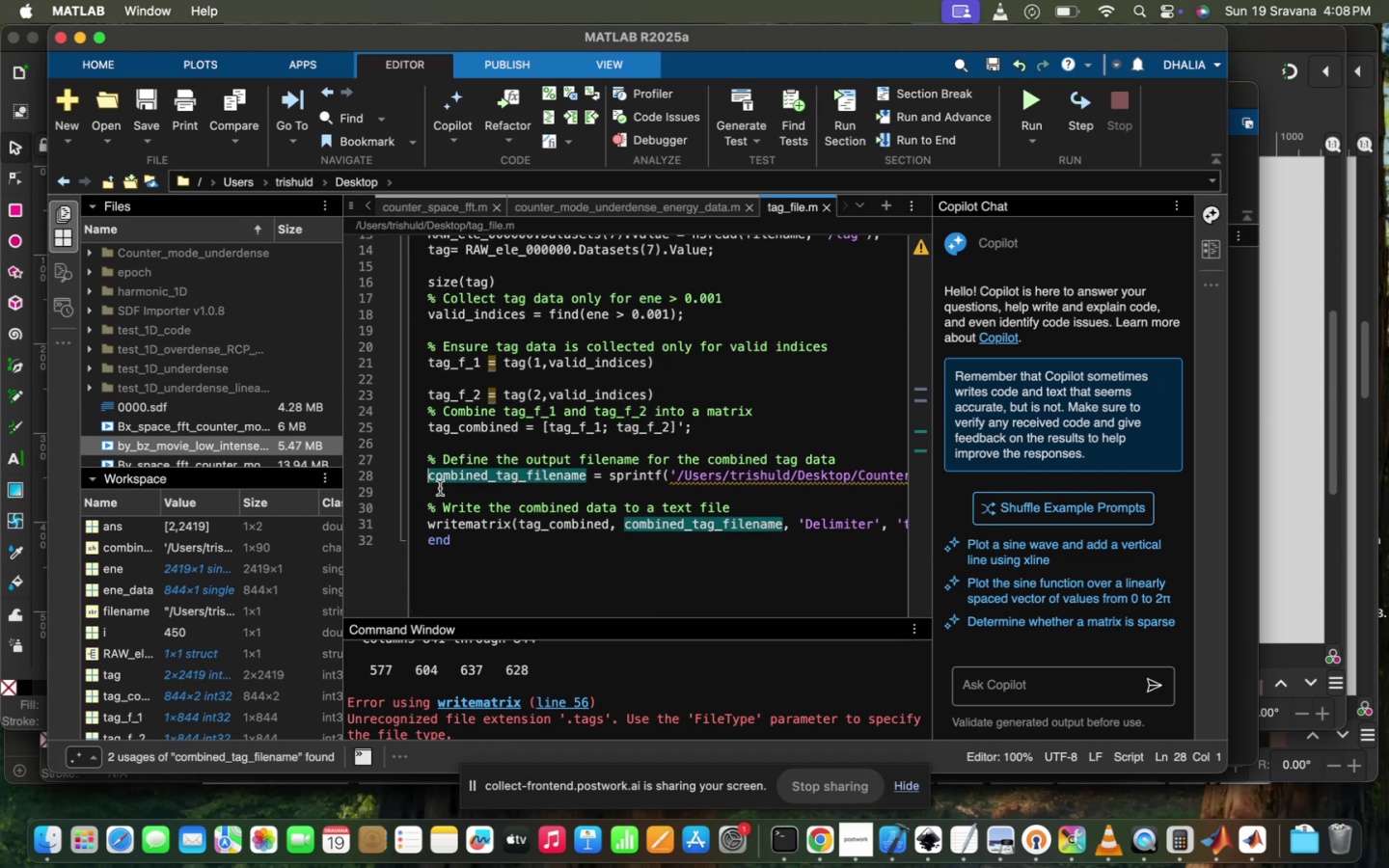 
key(Shift+5)
 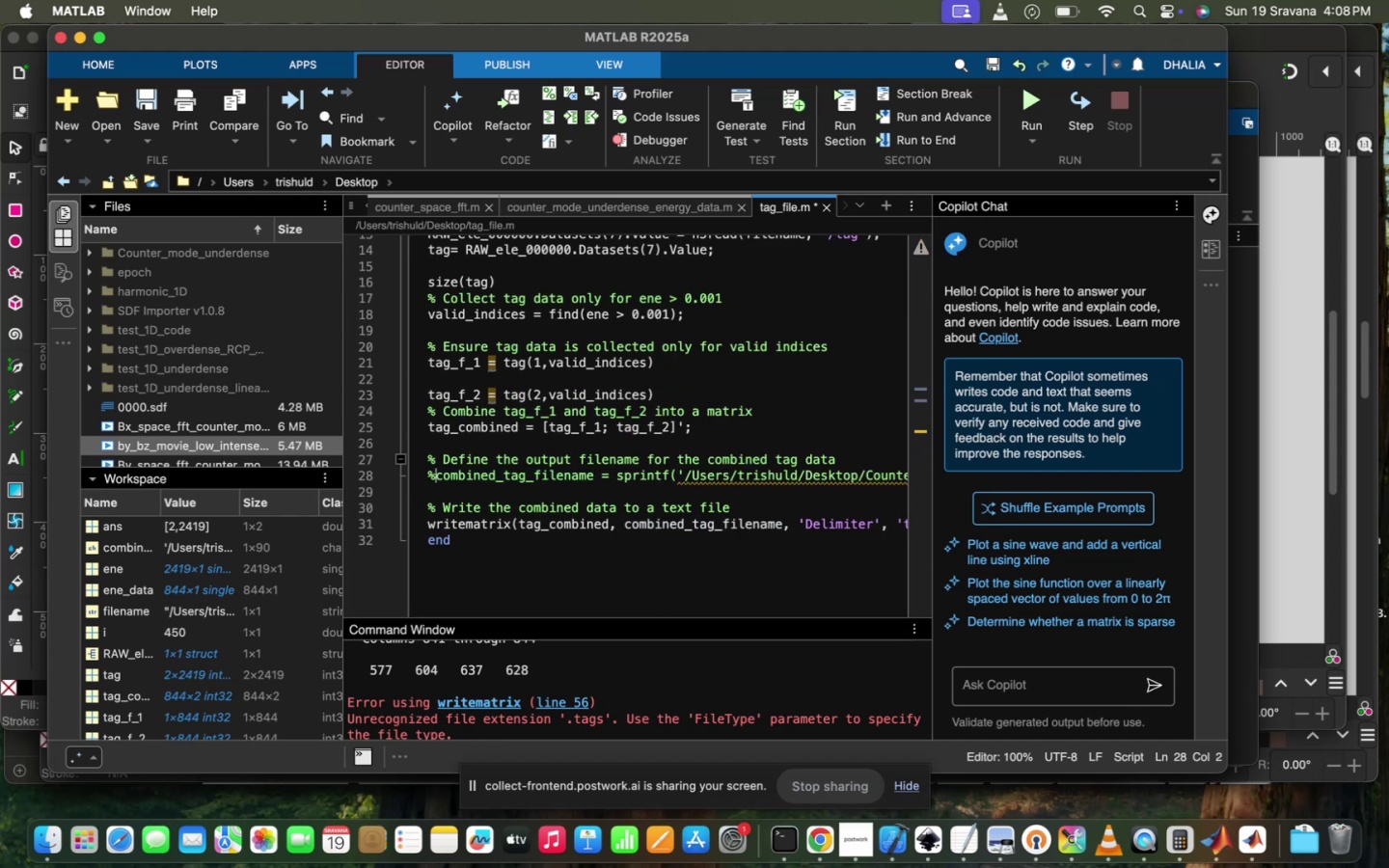 
key(ArrowDown)
 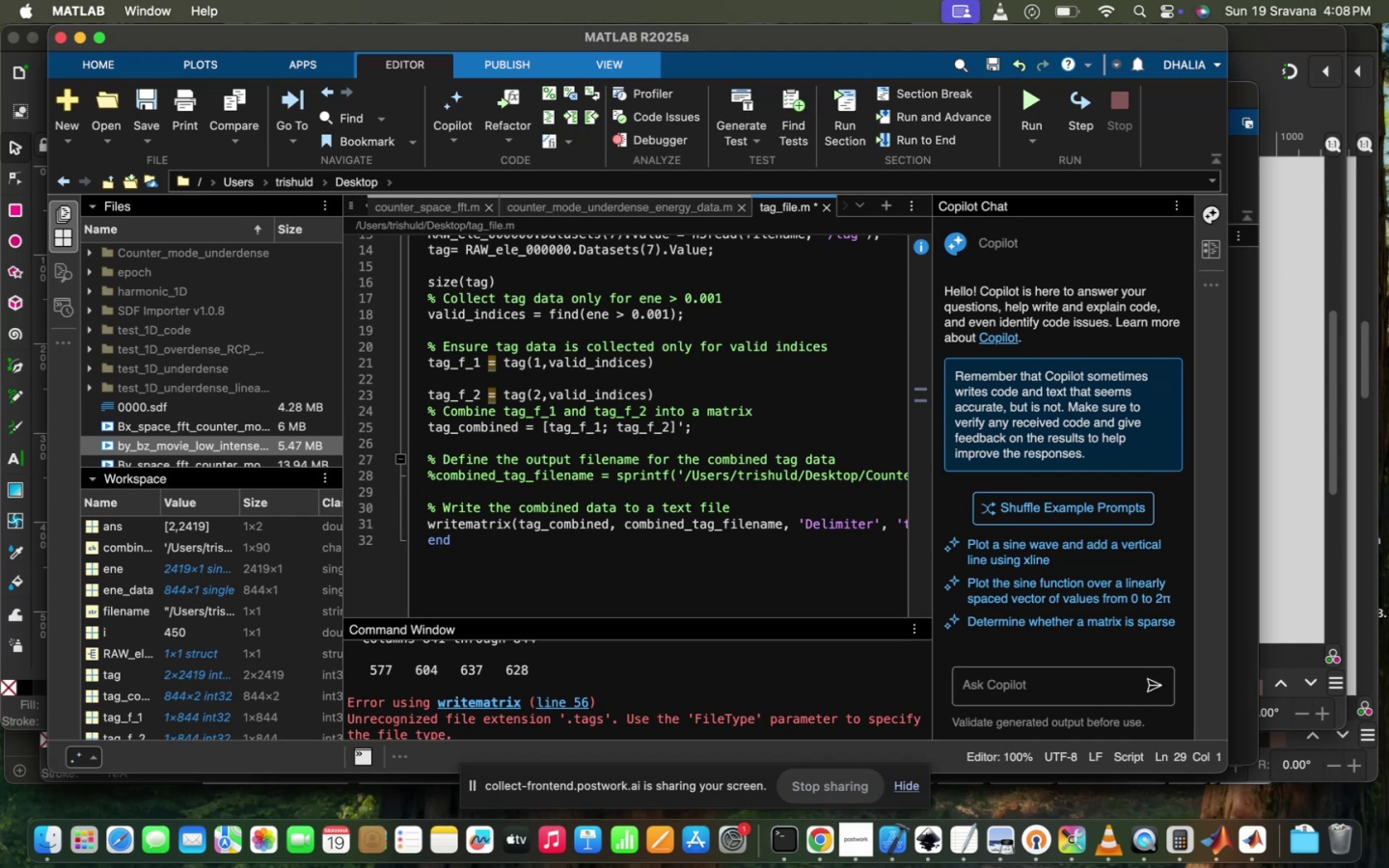 
left_click([432, 479])
 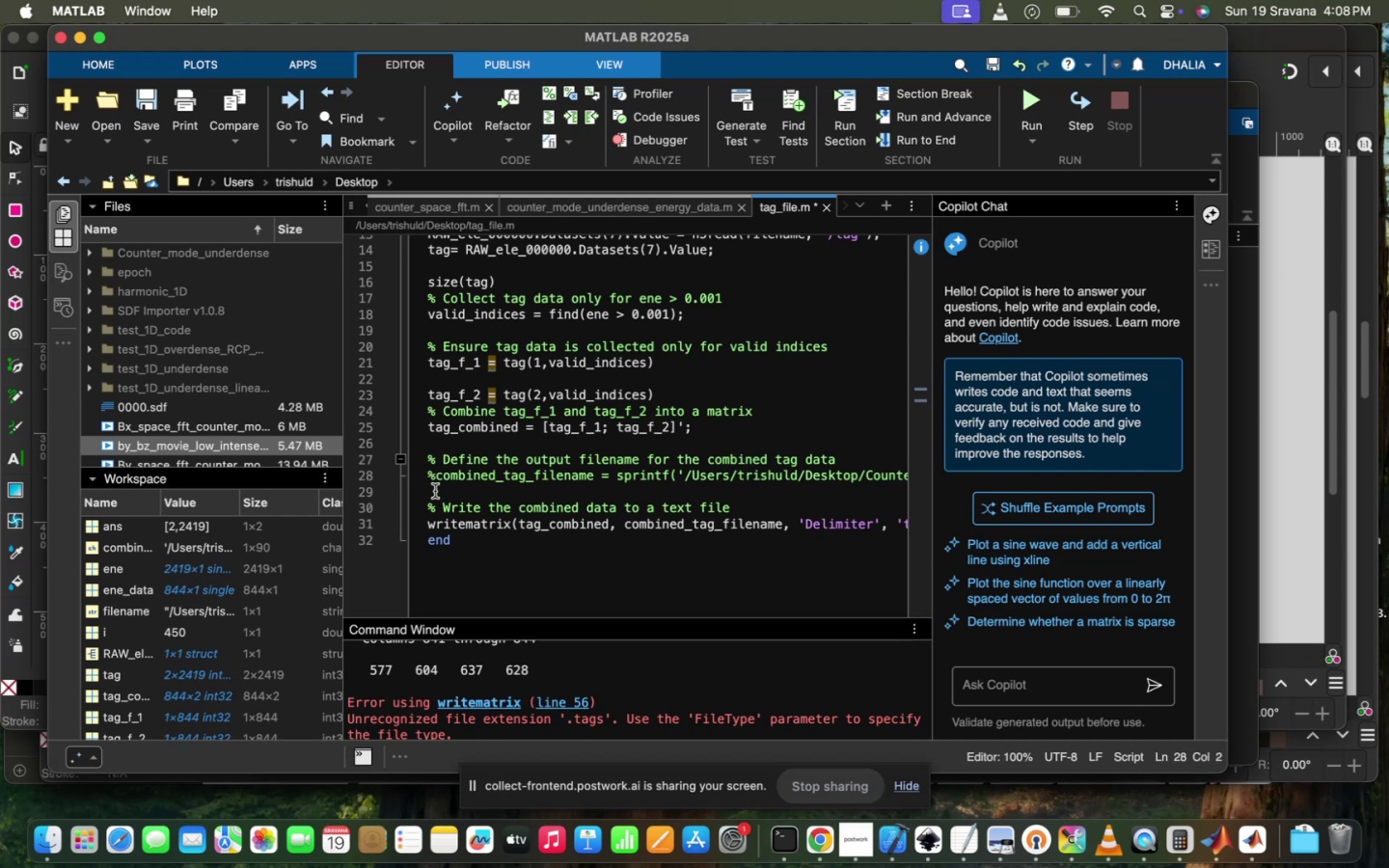 
key(Backslash)
 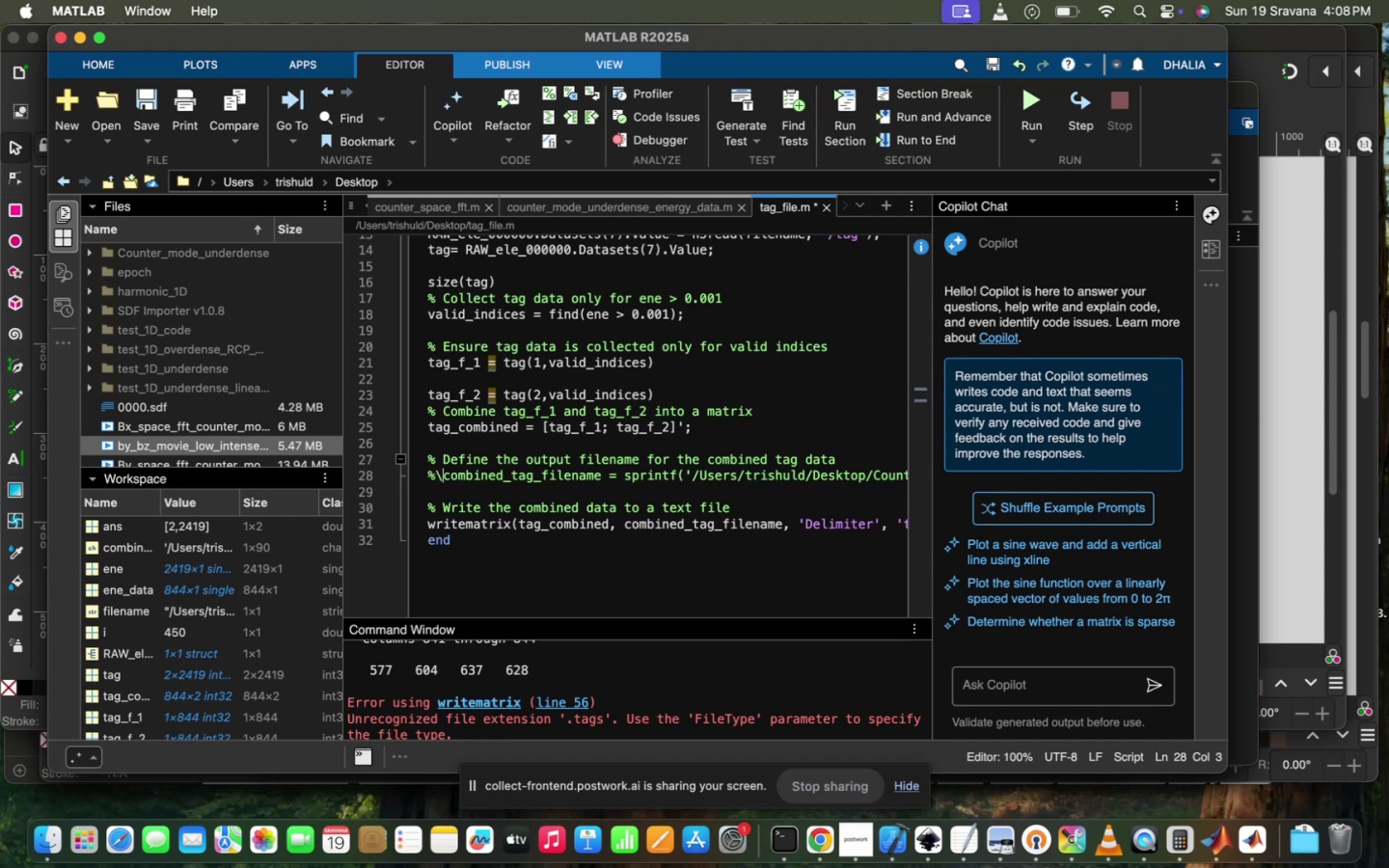 
key(Backspace)
 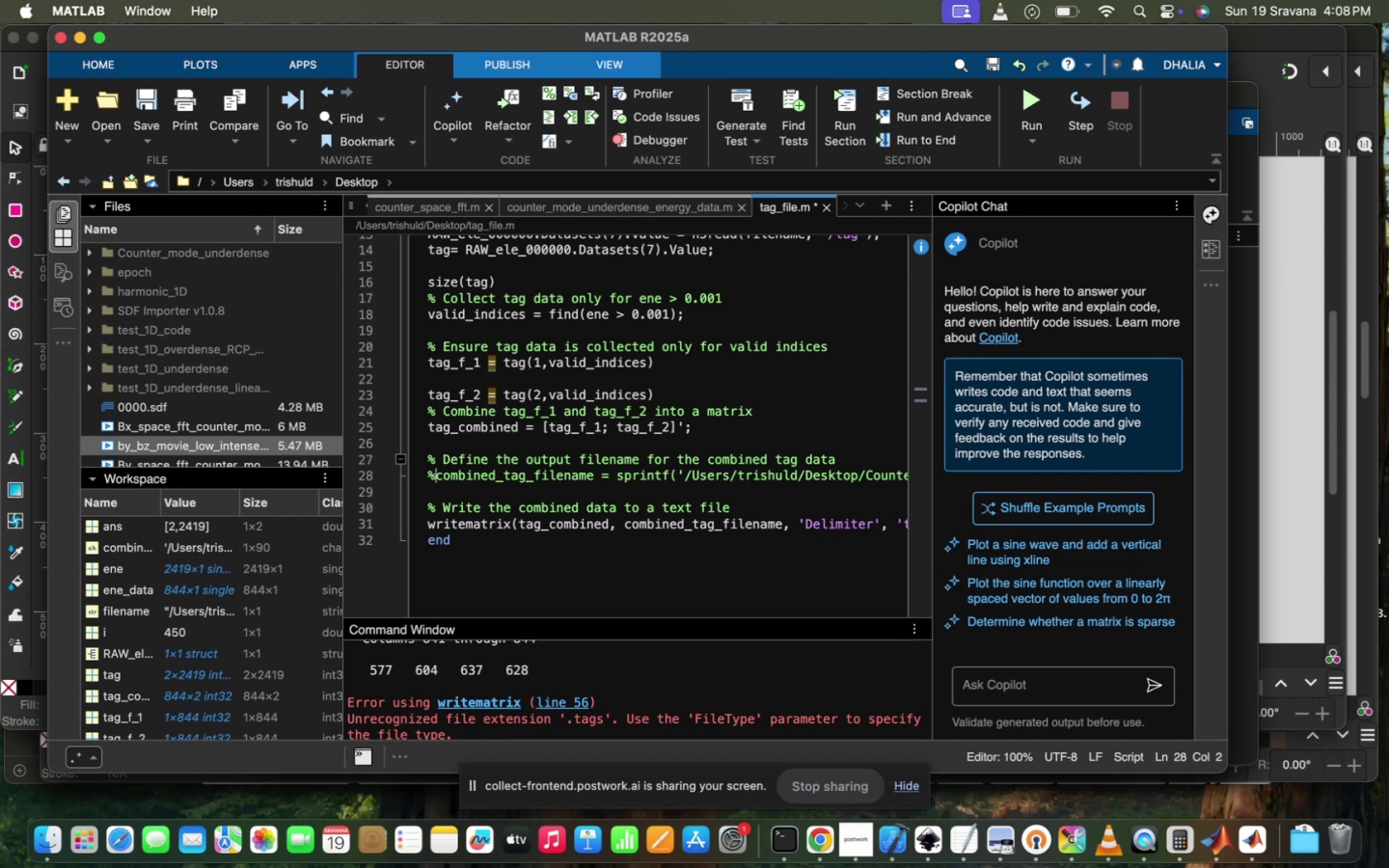 
key(Backspace)
 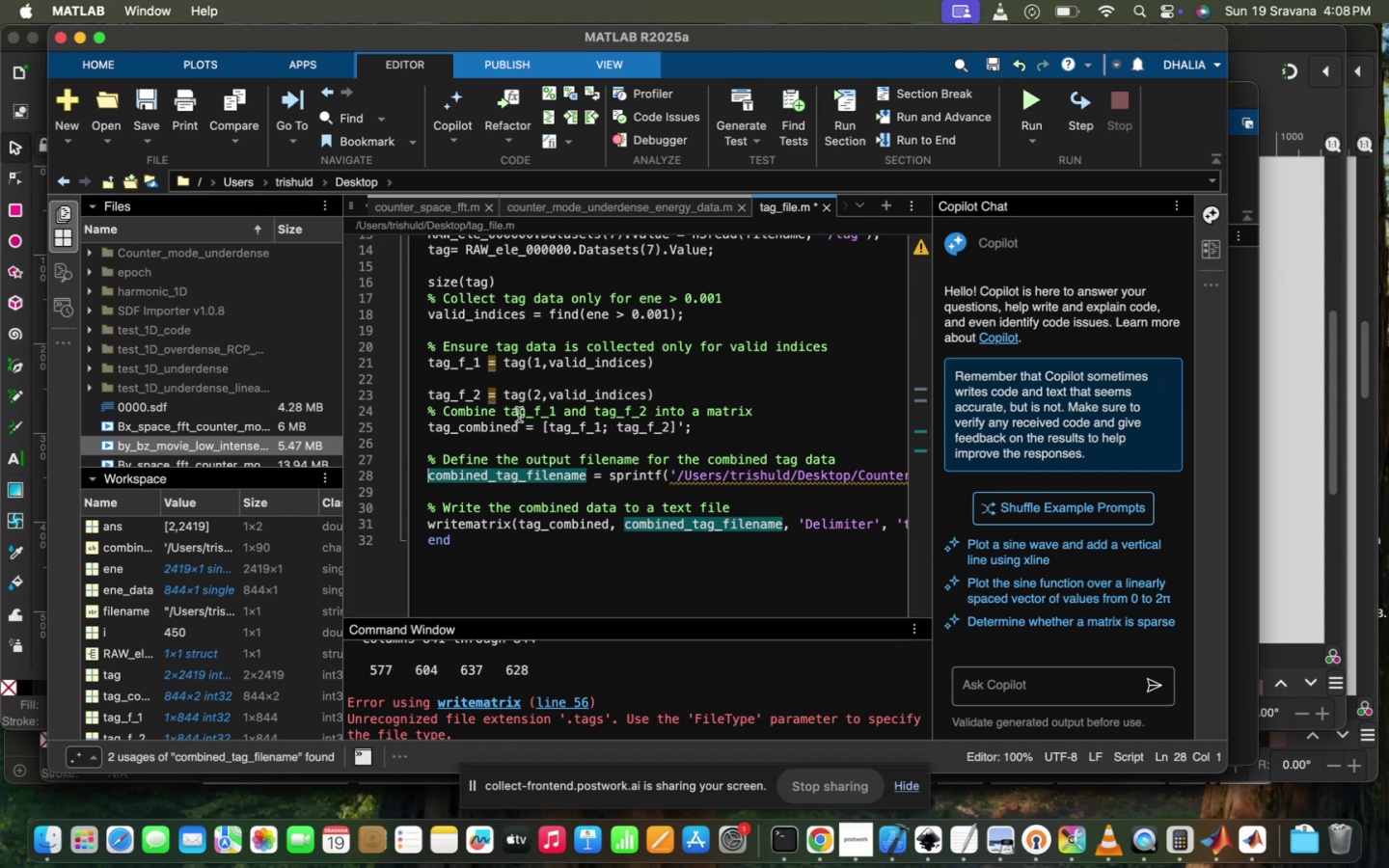 
wait(7.06)
 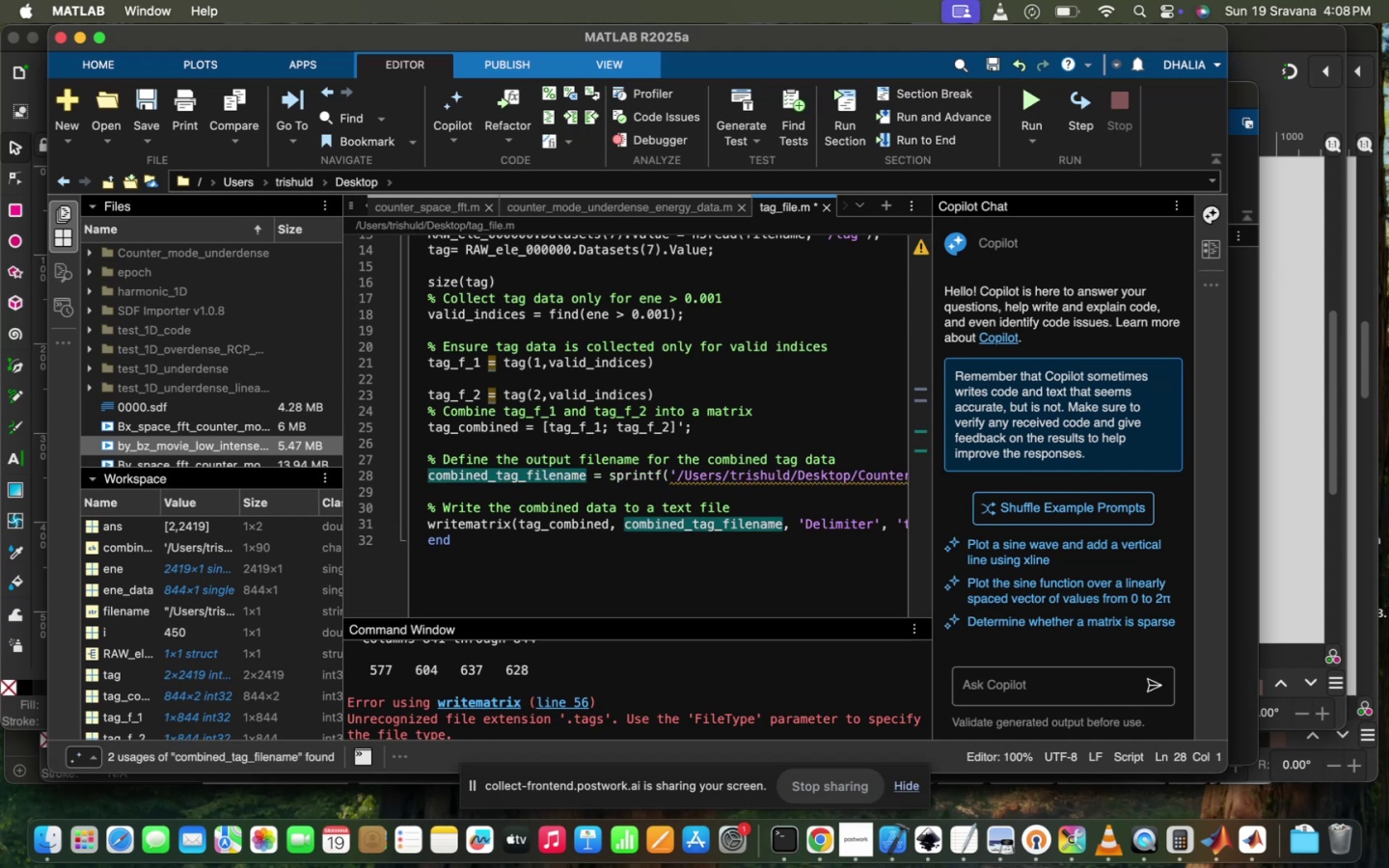 
scroll: coordinate [706, 487], scroll_direction: down, amount: 148.0
 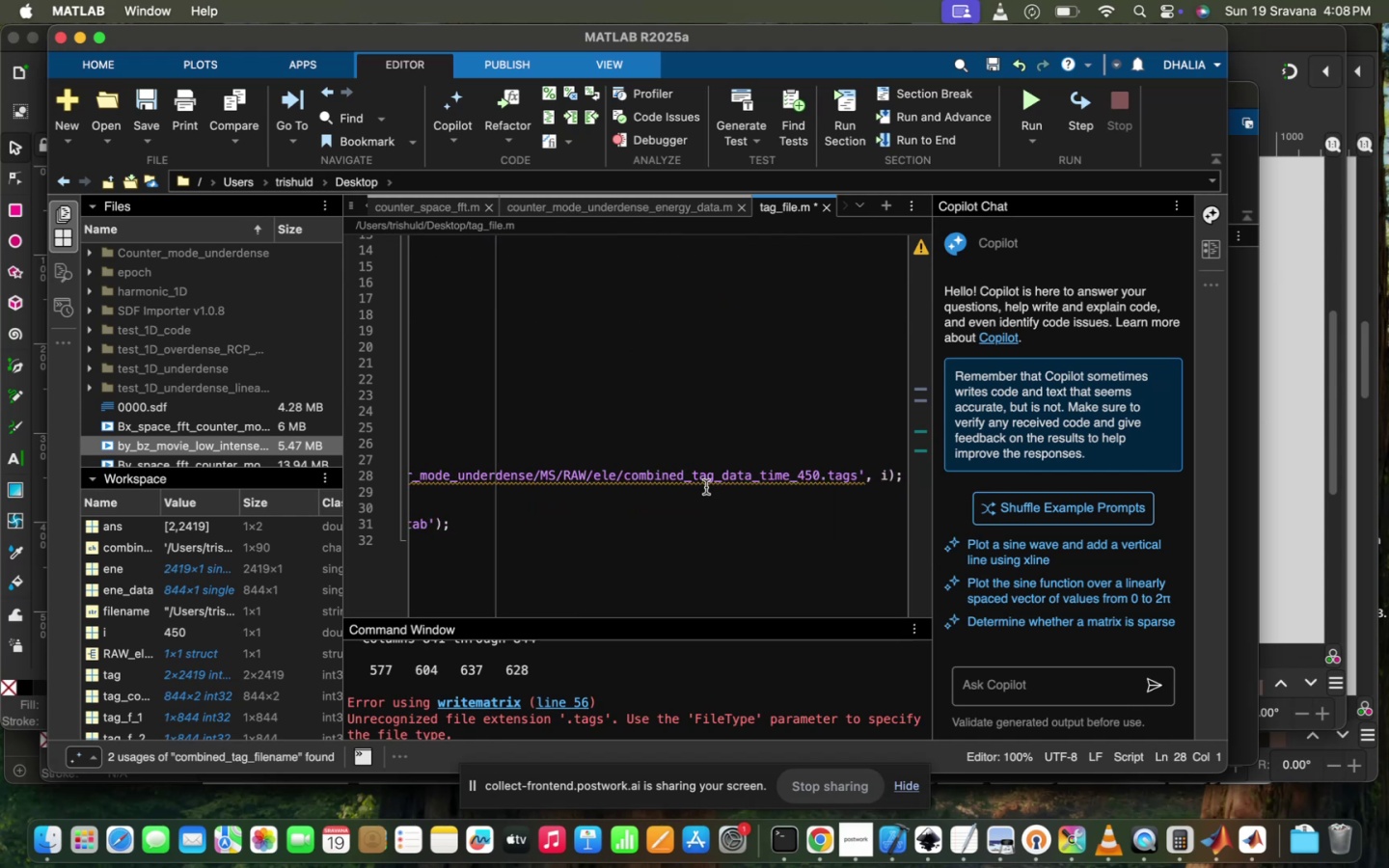 
scroll: coordinate [706, 487], scroll_direction: up, amount: 75.0
 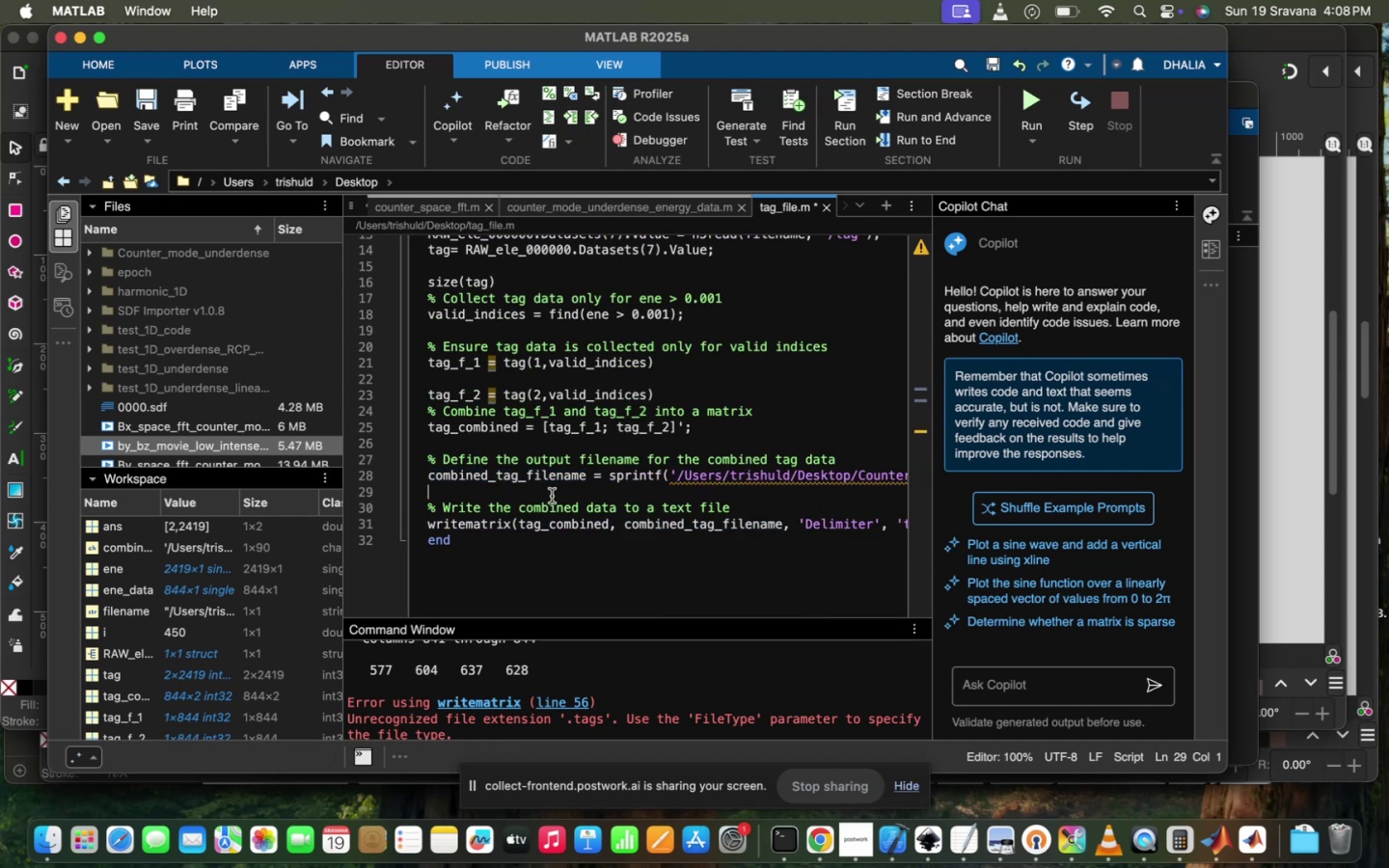 
type([fid,msg)
 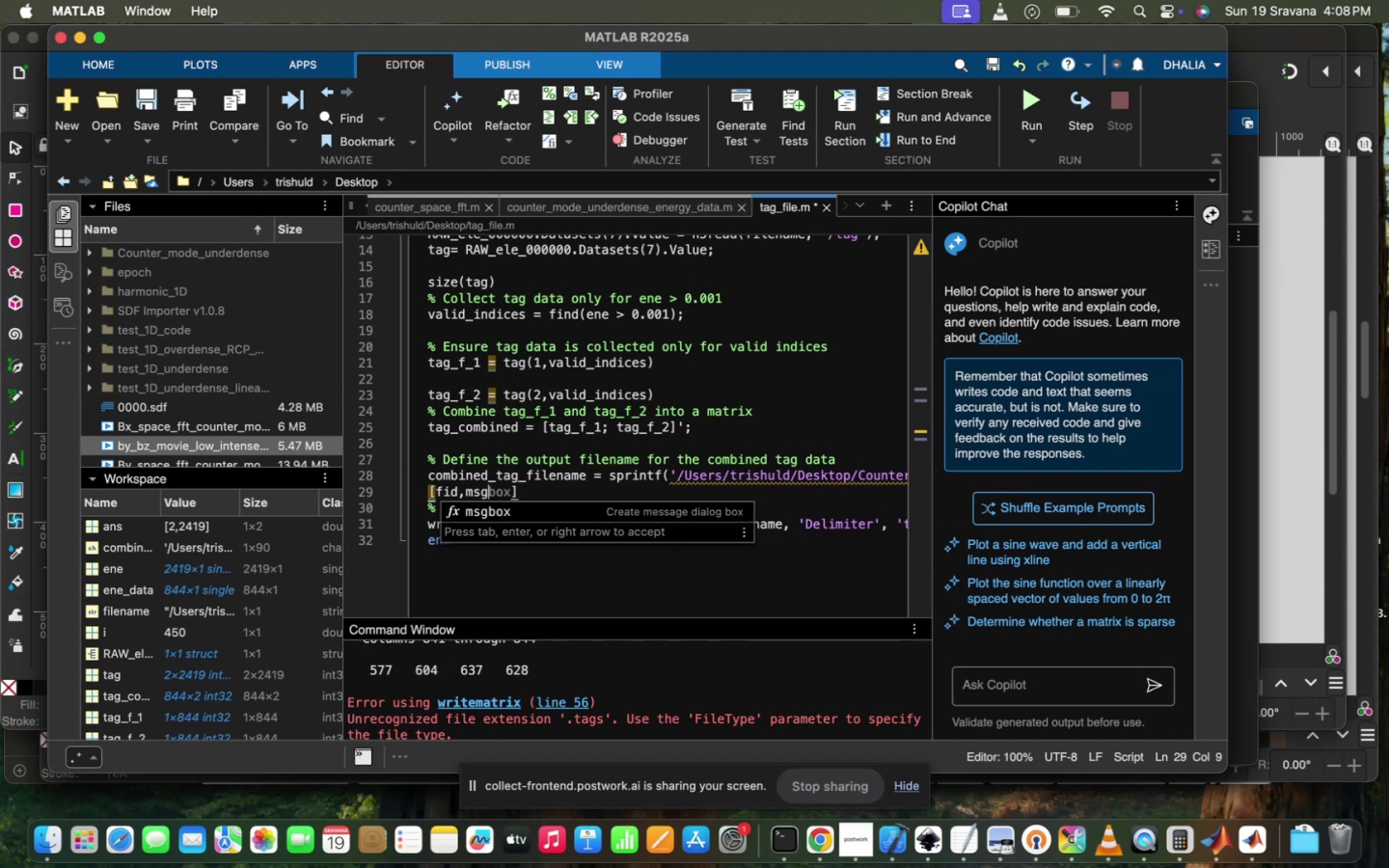 
key(ArrowRight)
 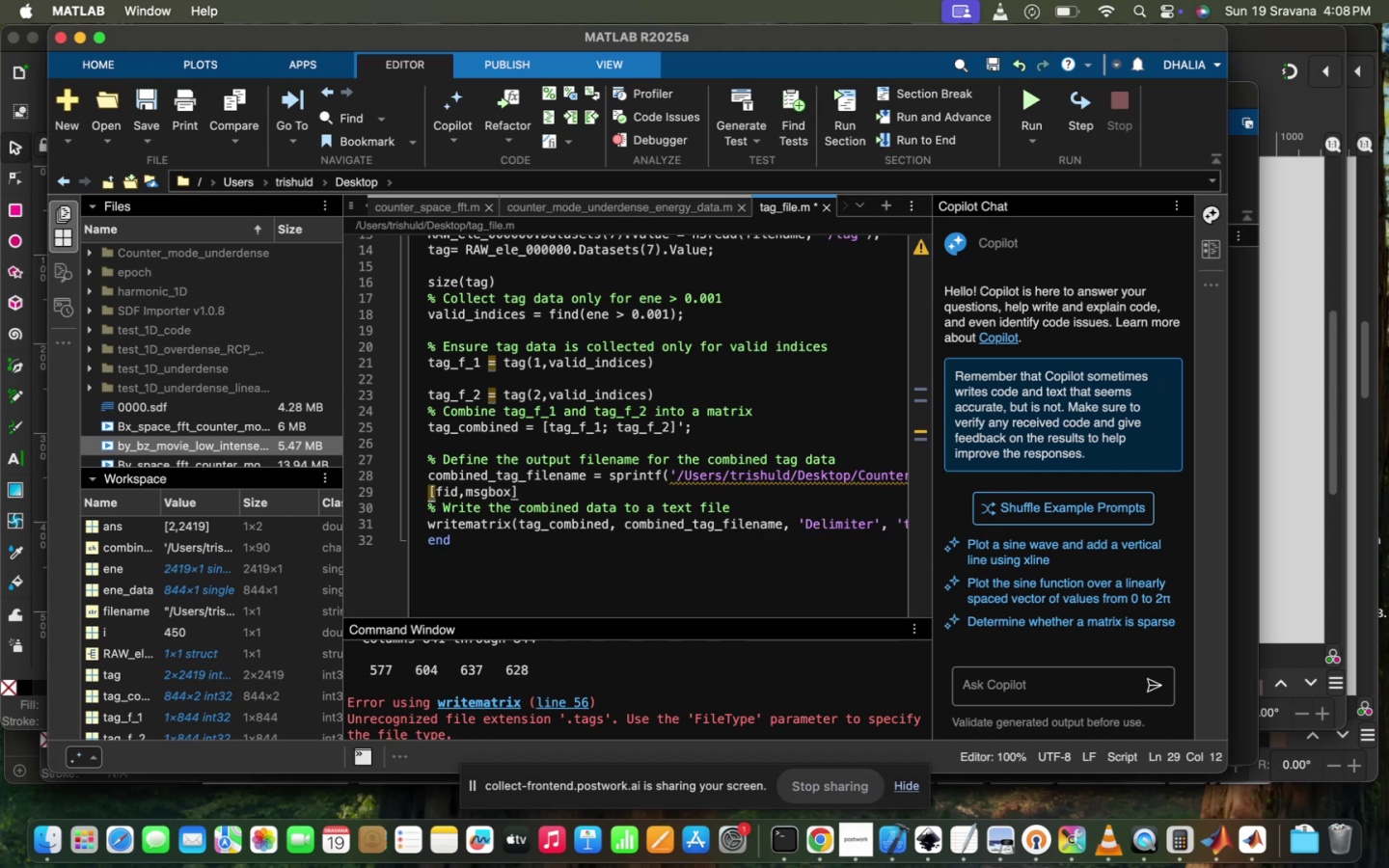 
key(Space)
 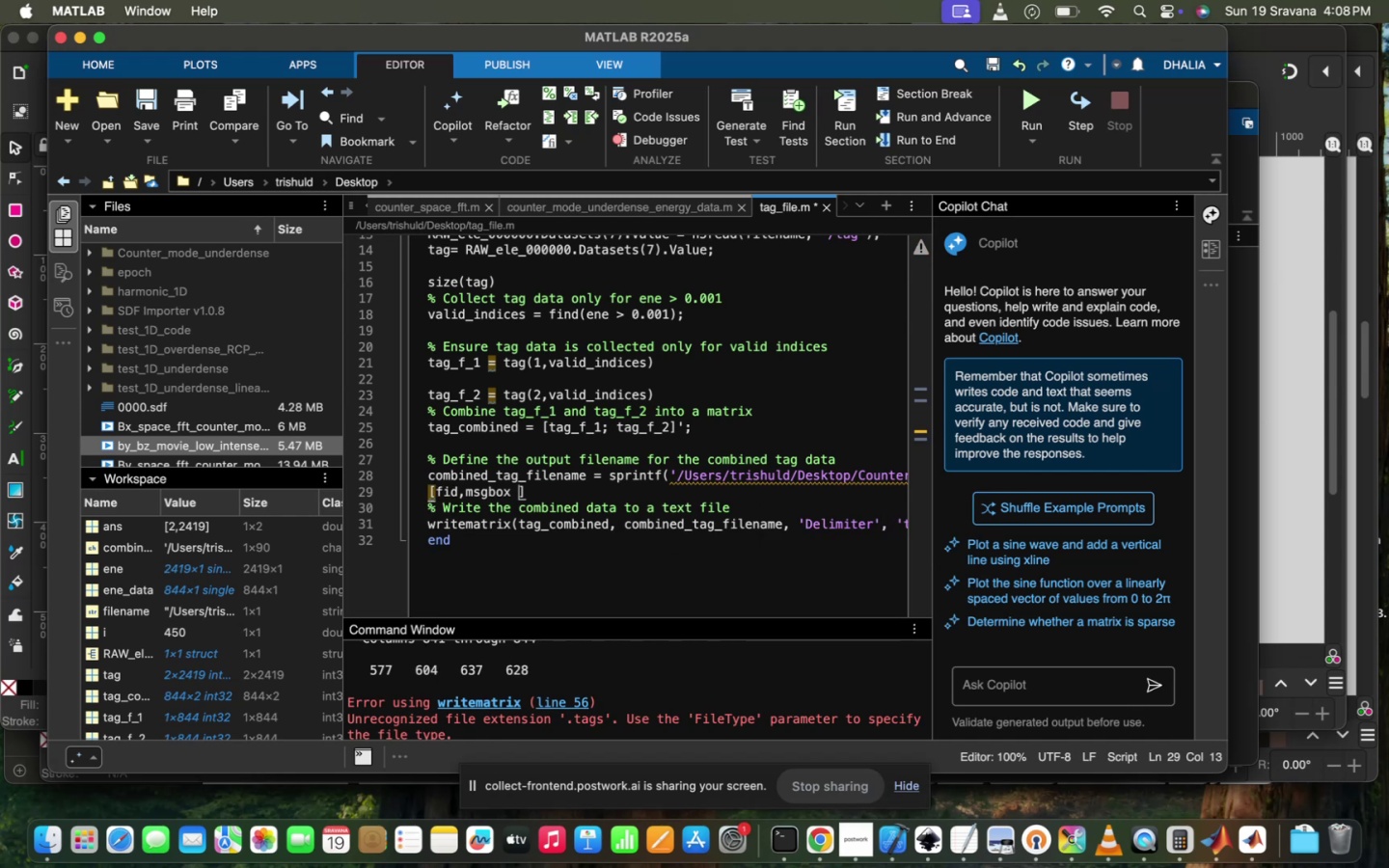 
key(Backspace)
 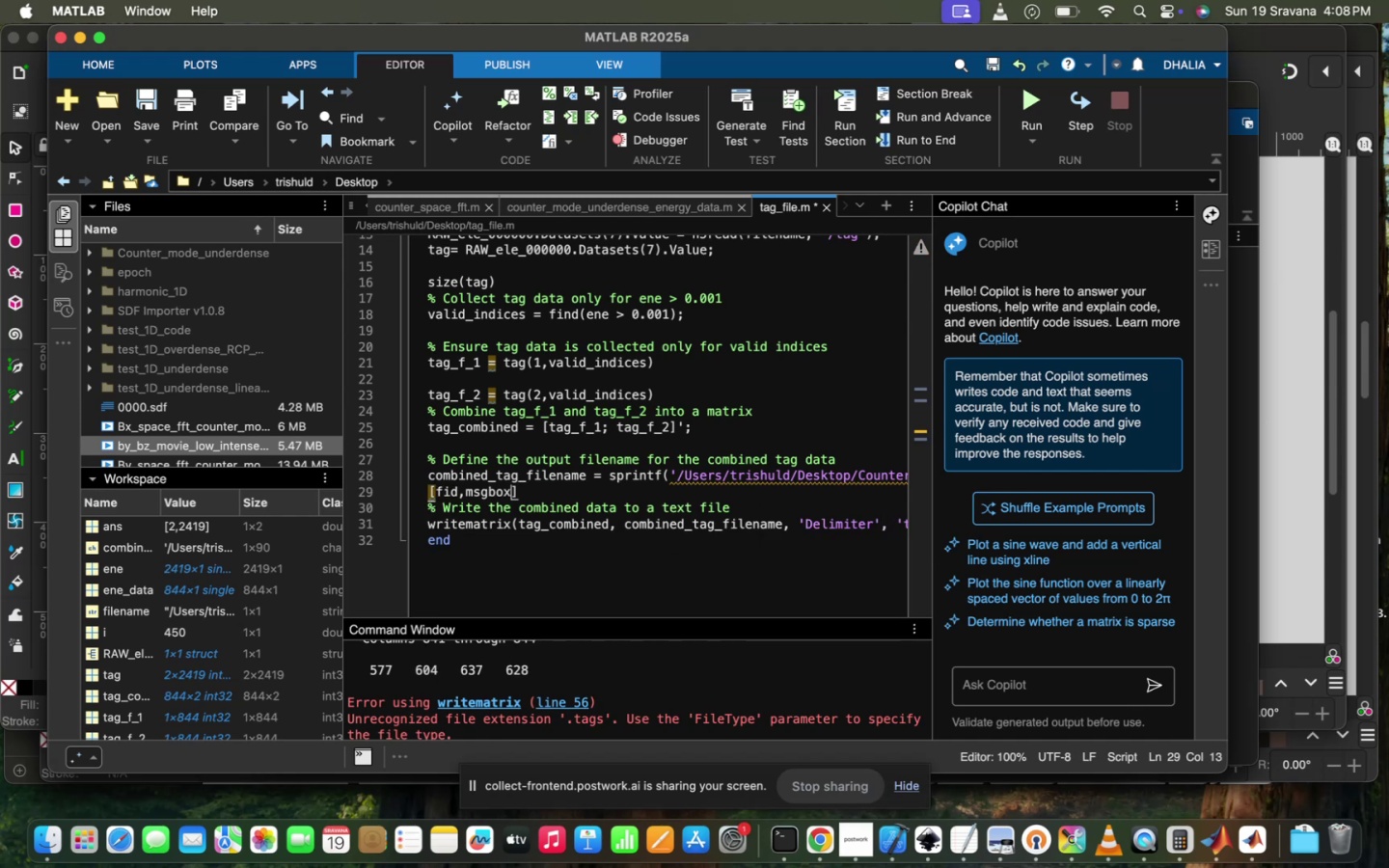 
key(Backspace)
 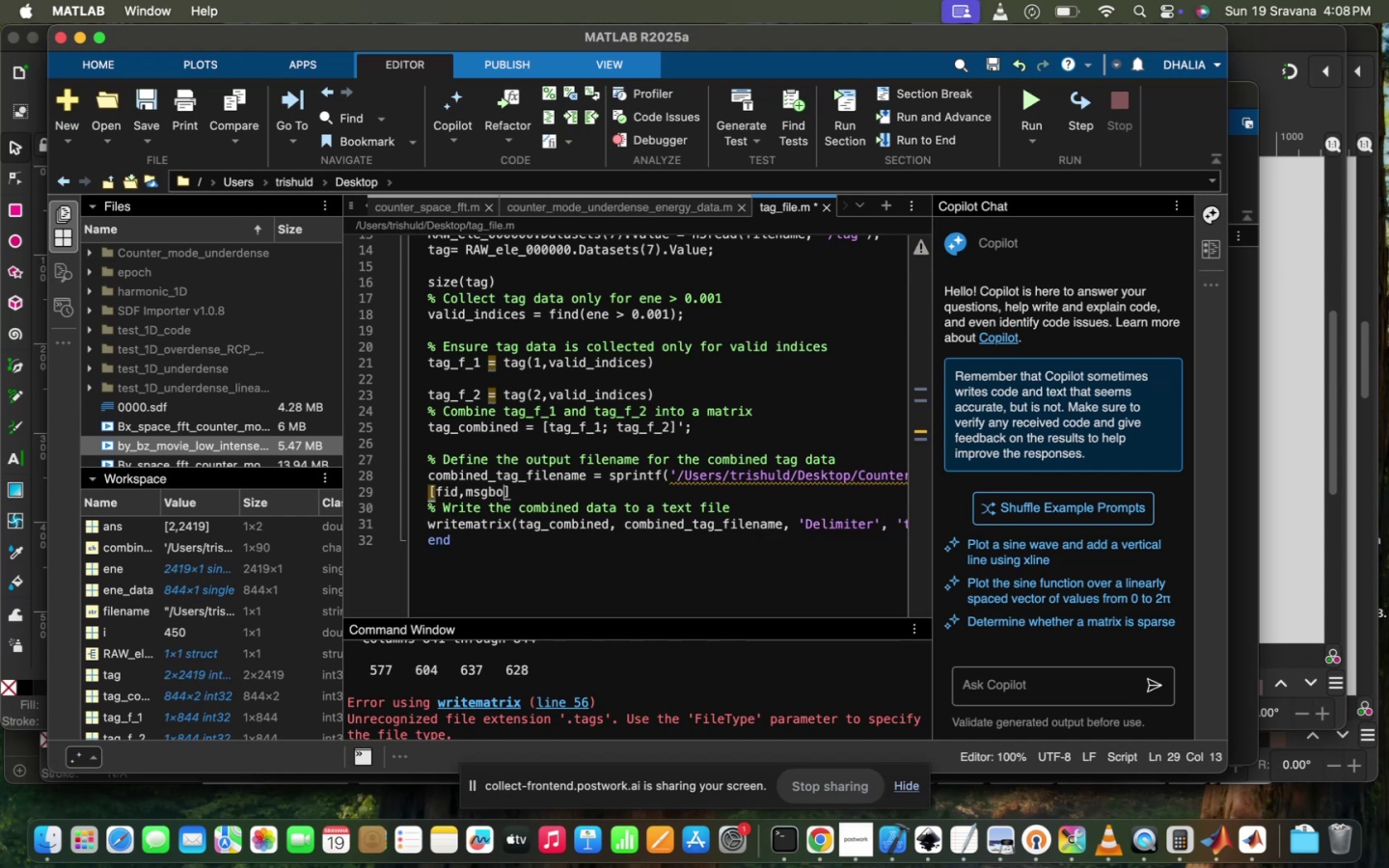 
key(Backspace)
 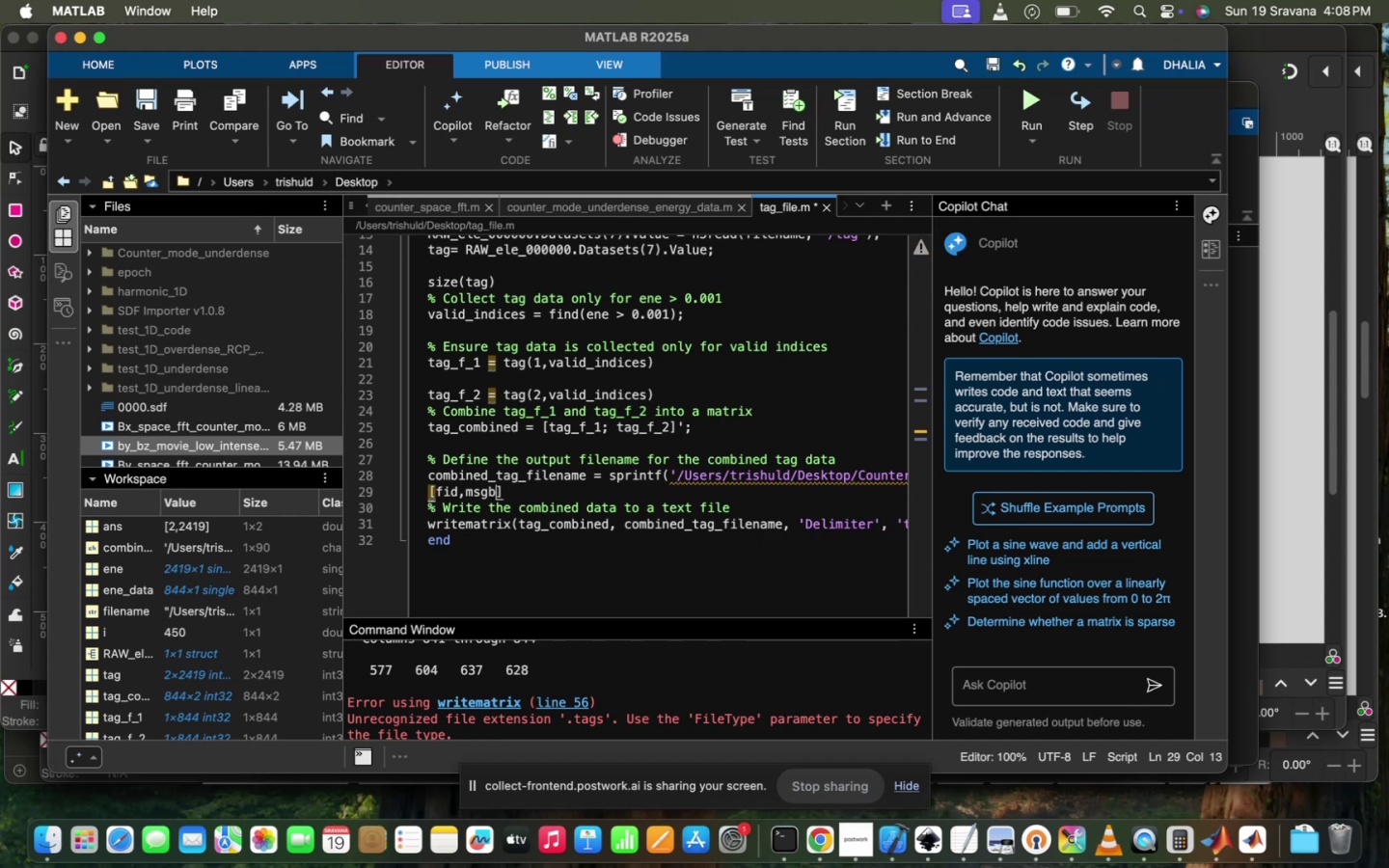 
key(Backspace)
 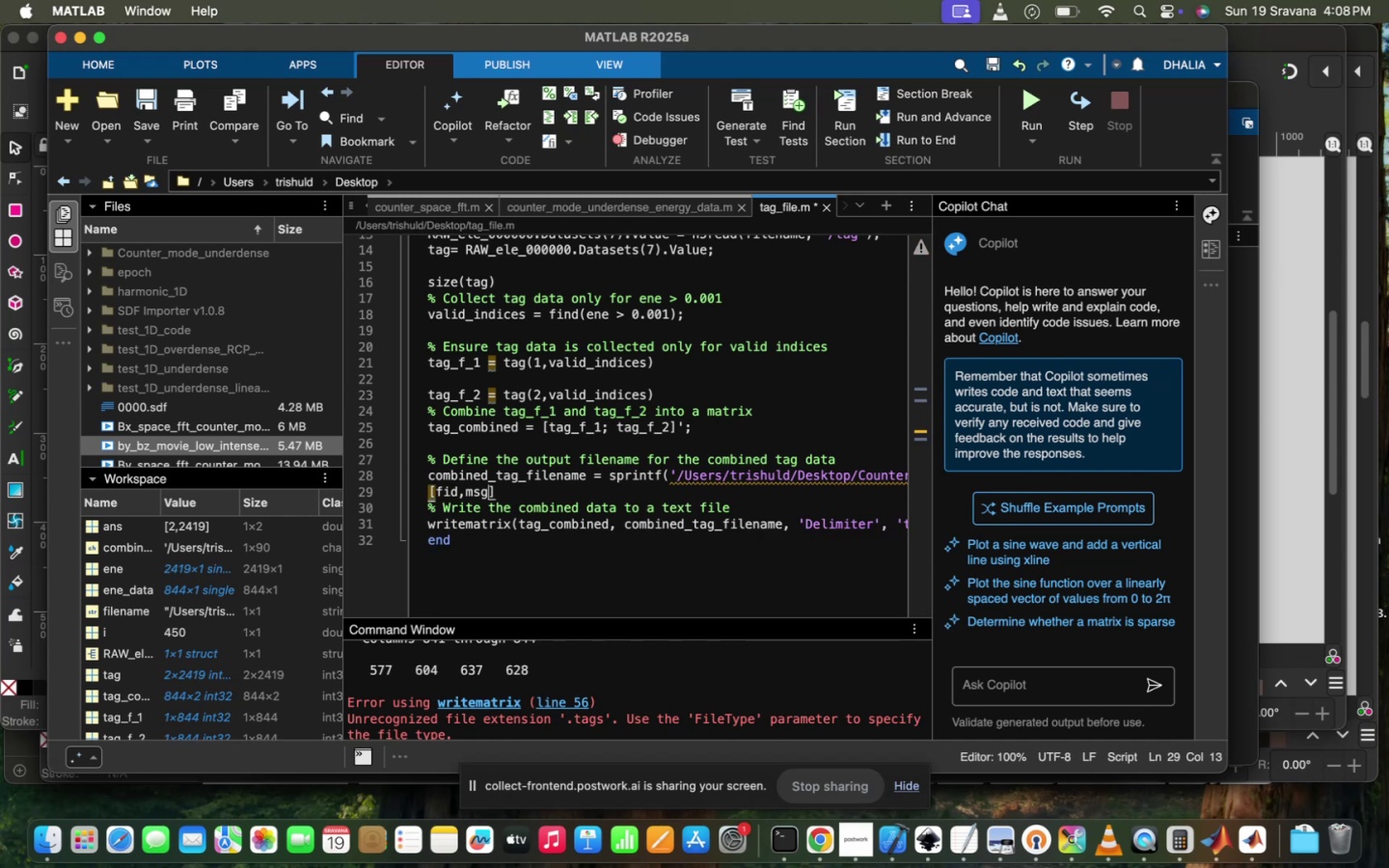 
key(Space)
 